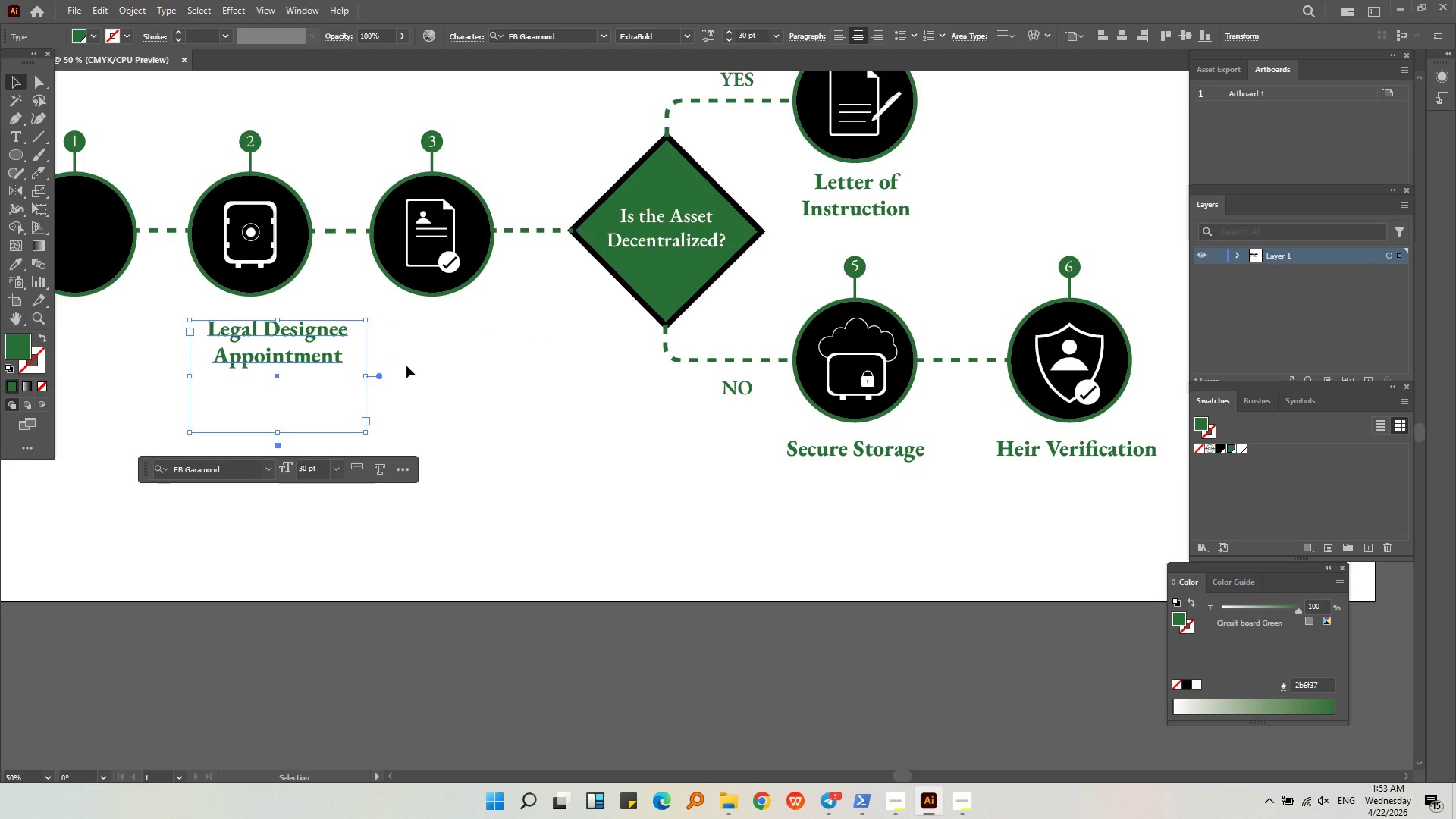 
left_click([406, 366])
 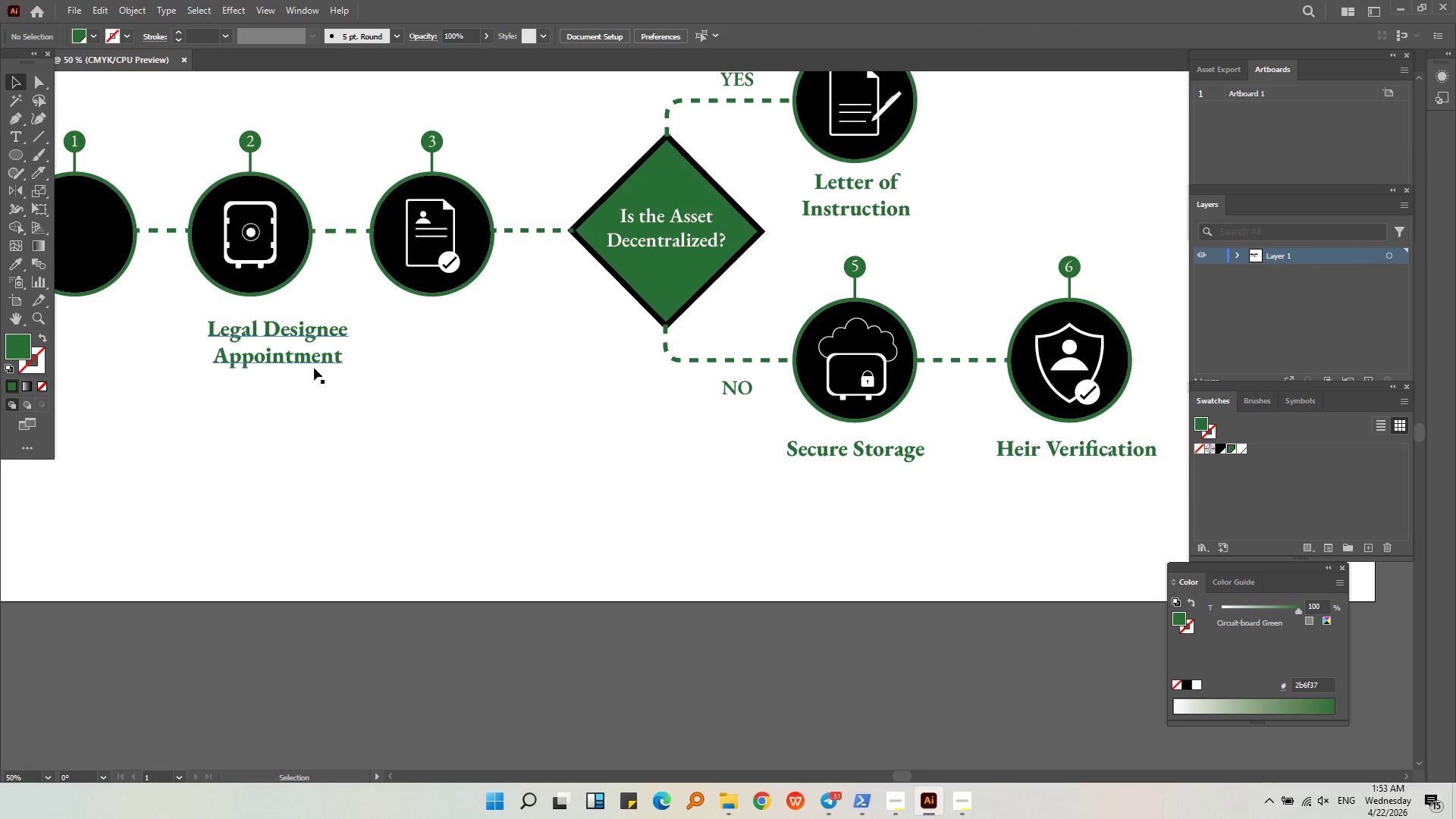 
left_click([312, 362])
 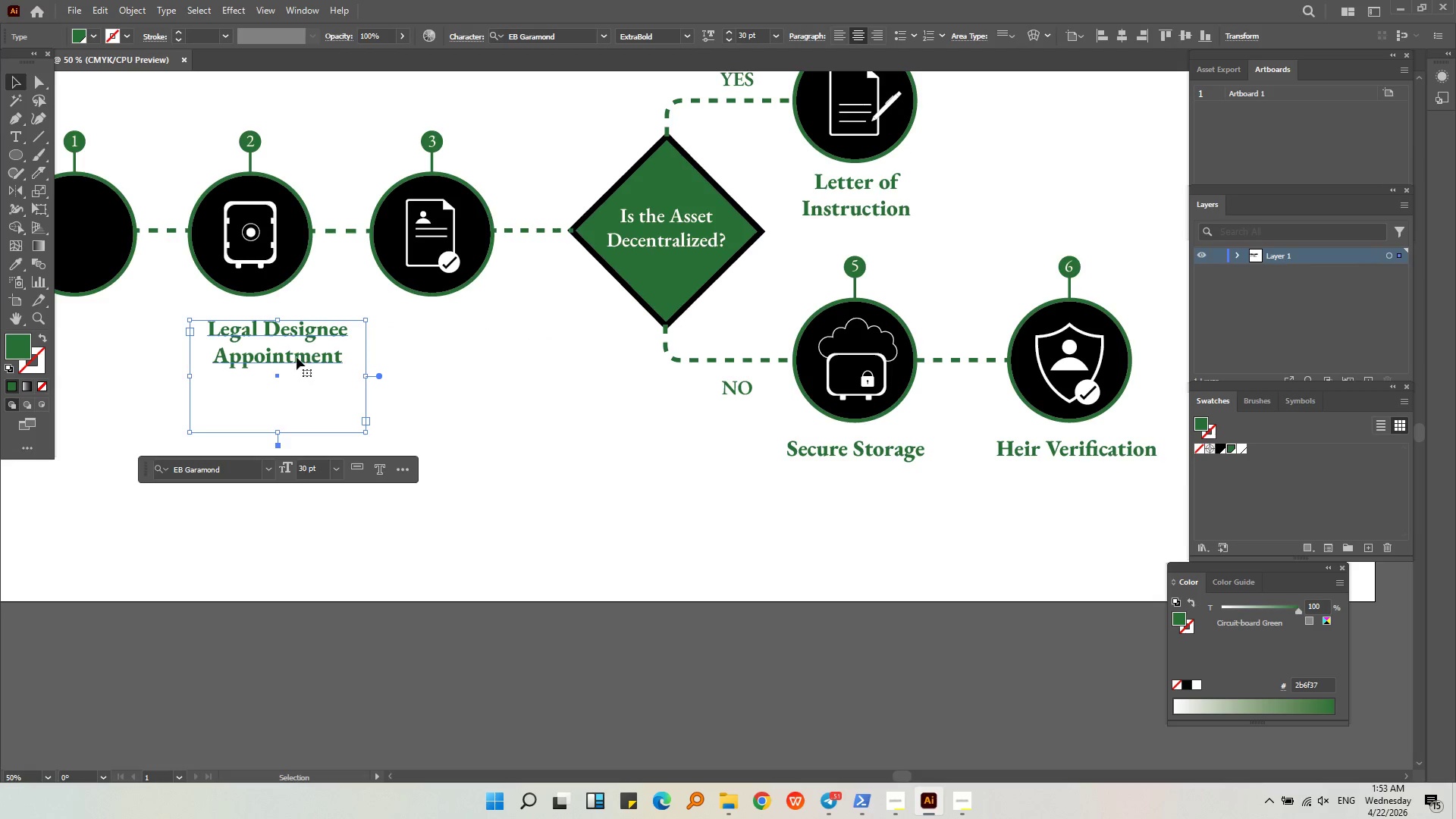 
left_click_drag(start_coordinate=[297, 356], to_coordinate=[450, 372])
 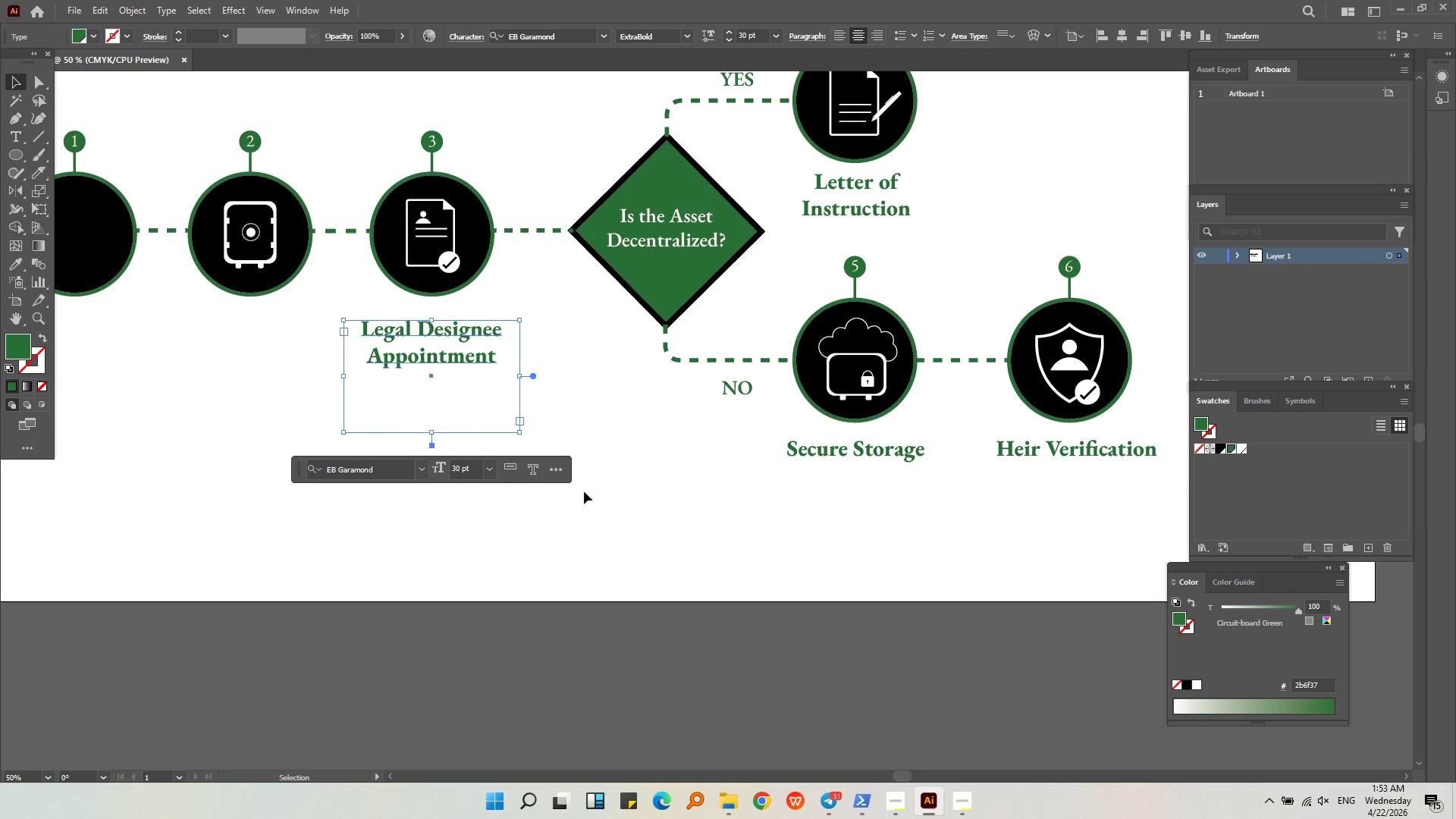 
hold_key(key=ShiftLeft, duration=1.55)
 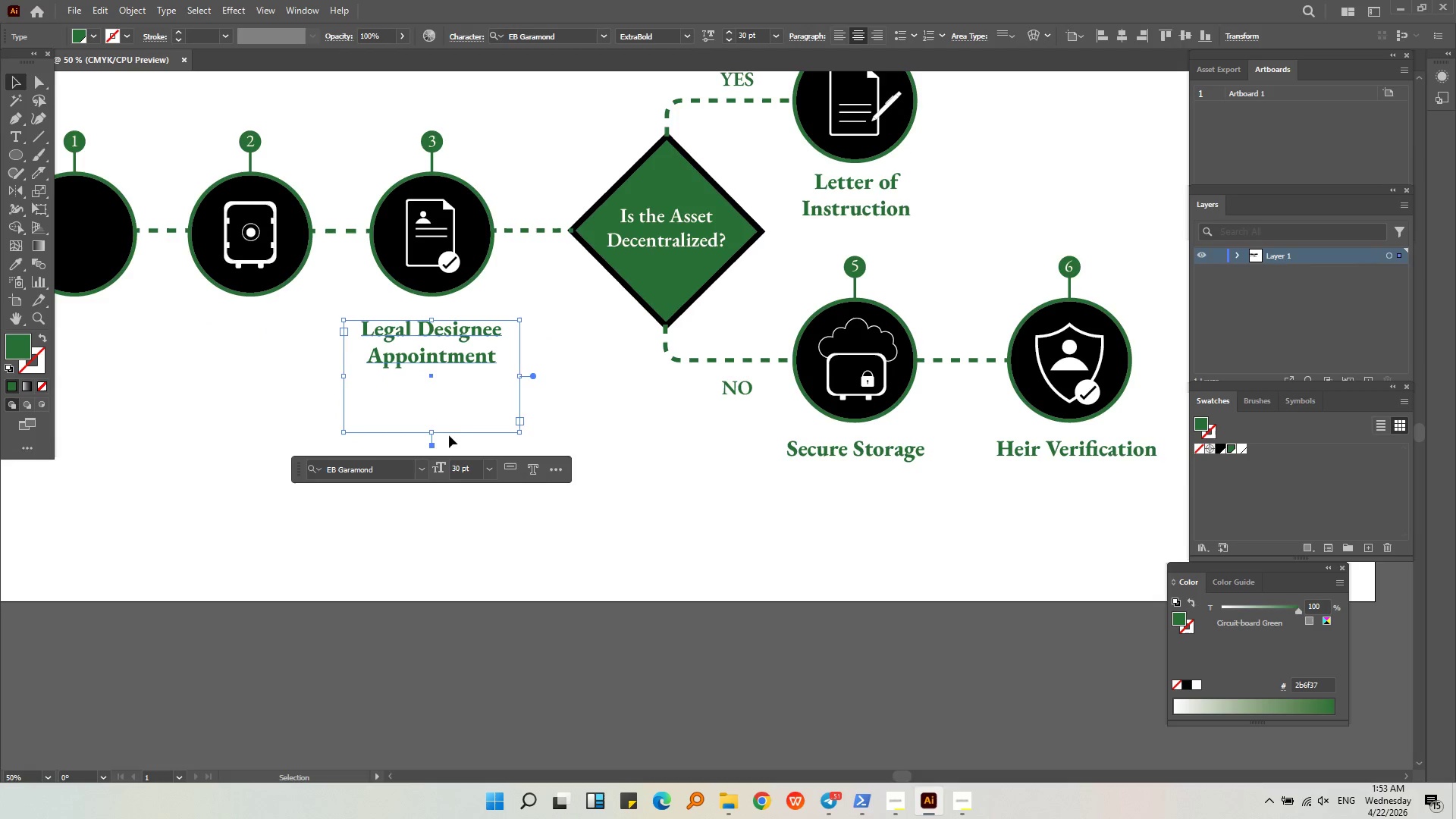 
left_click_drag(start_coordinate=[432, 431], to_coordinate=[434, 383])
 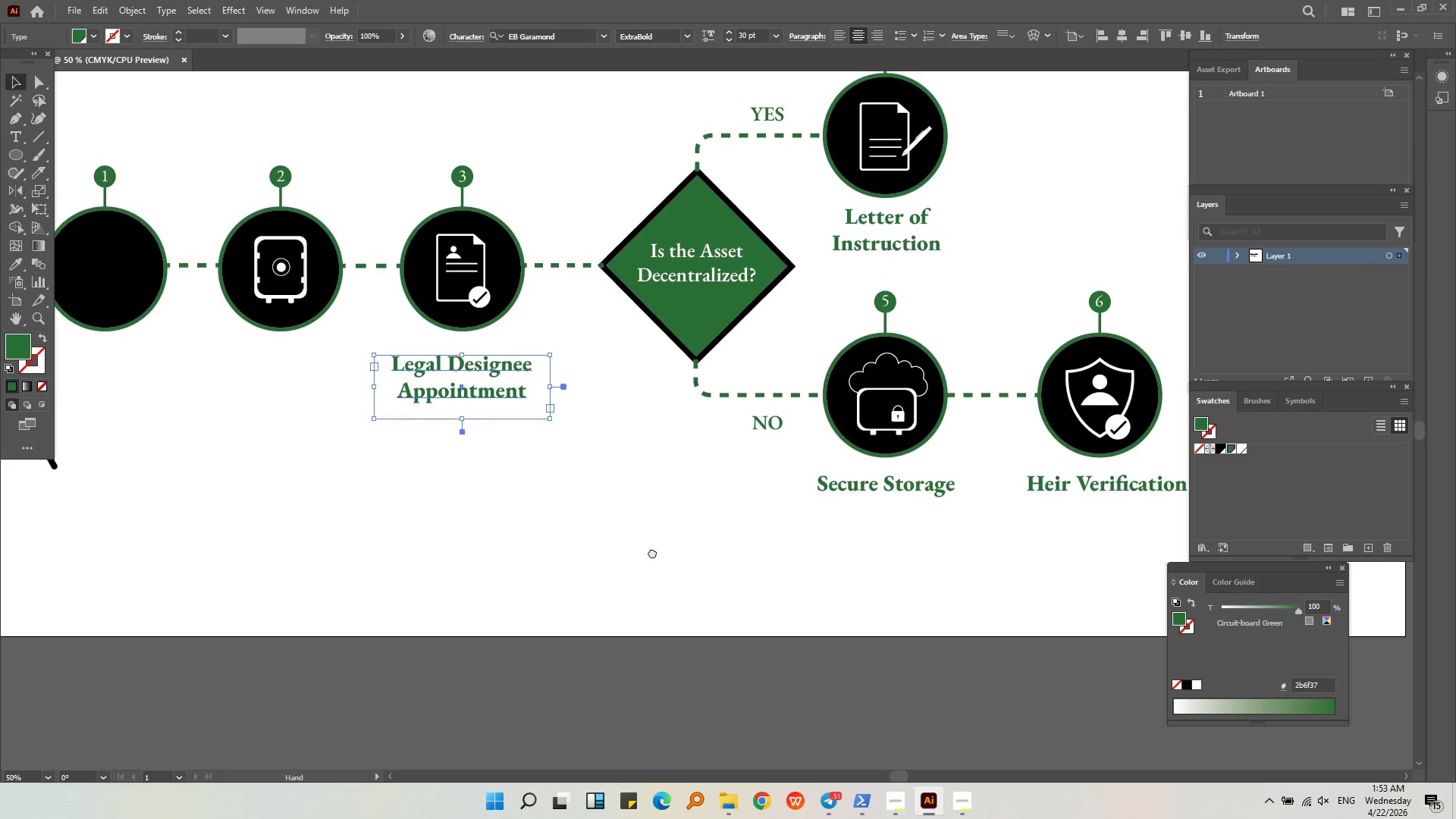 
left_click([629, 545])
 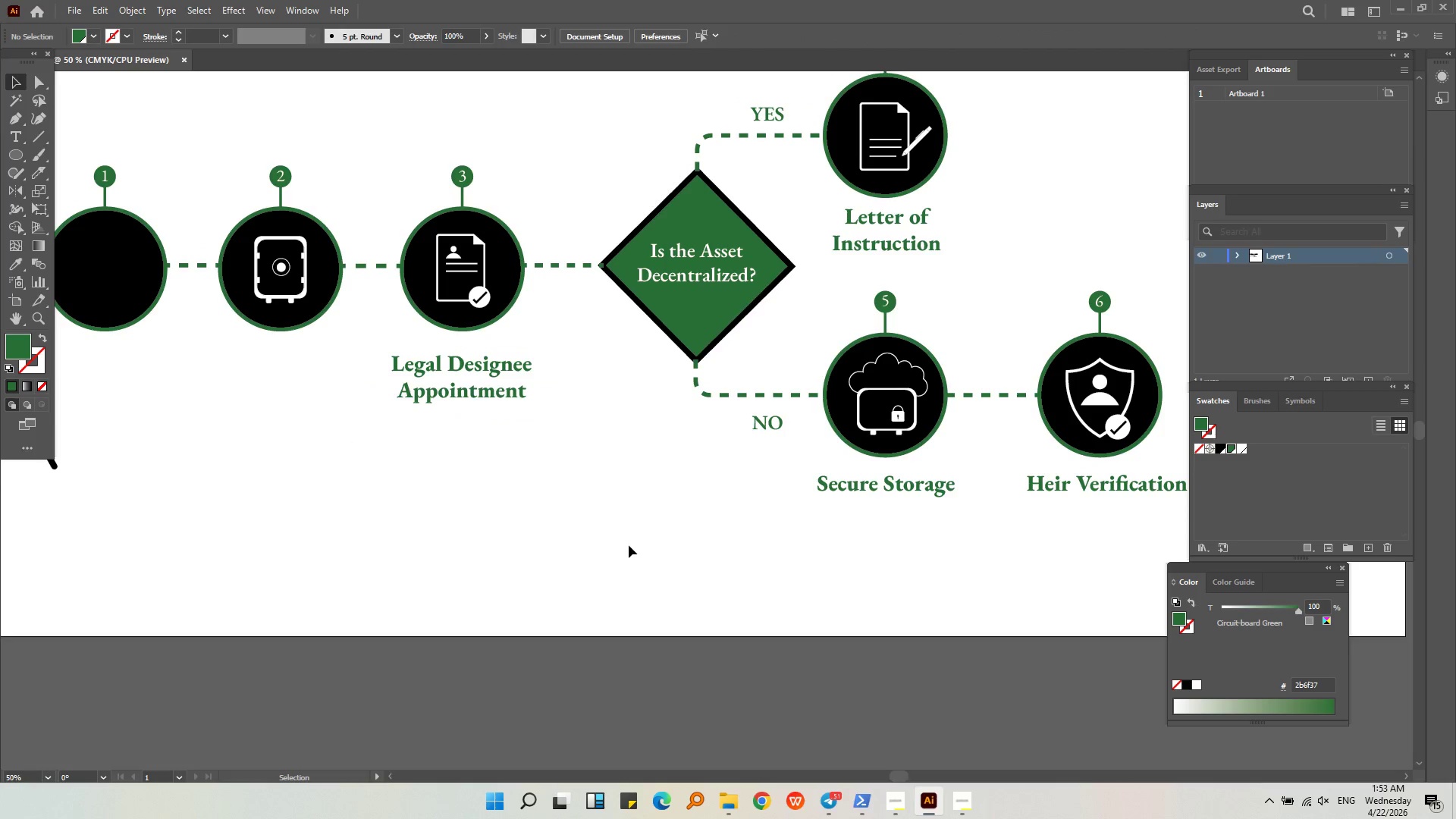 
key(Alt+AltLeft)
 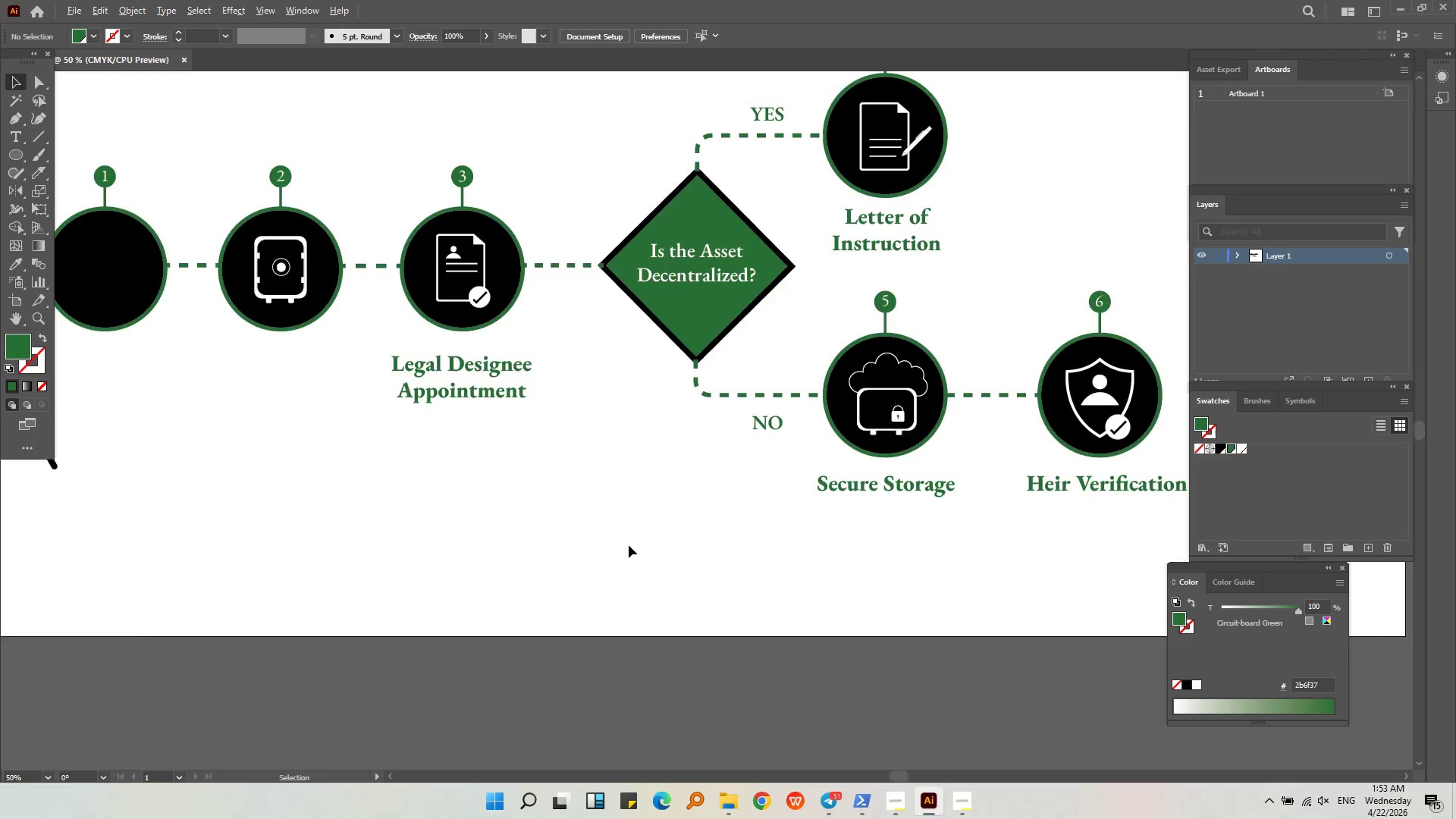 
scroll: coordinate [629, 545], scroll_direction: down, amount: 1.0
 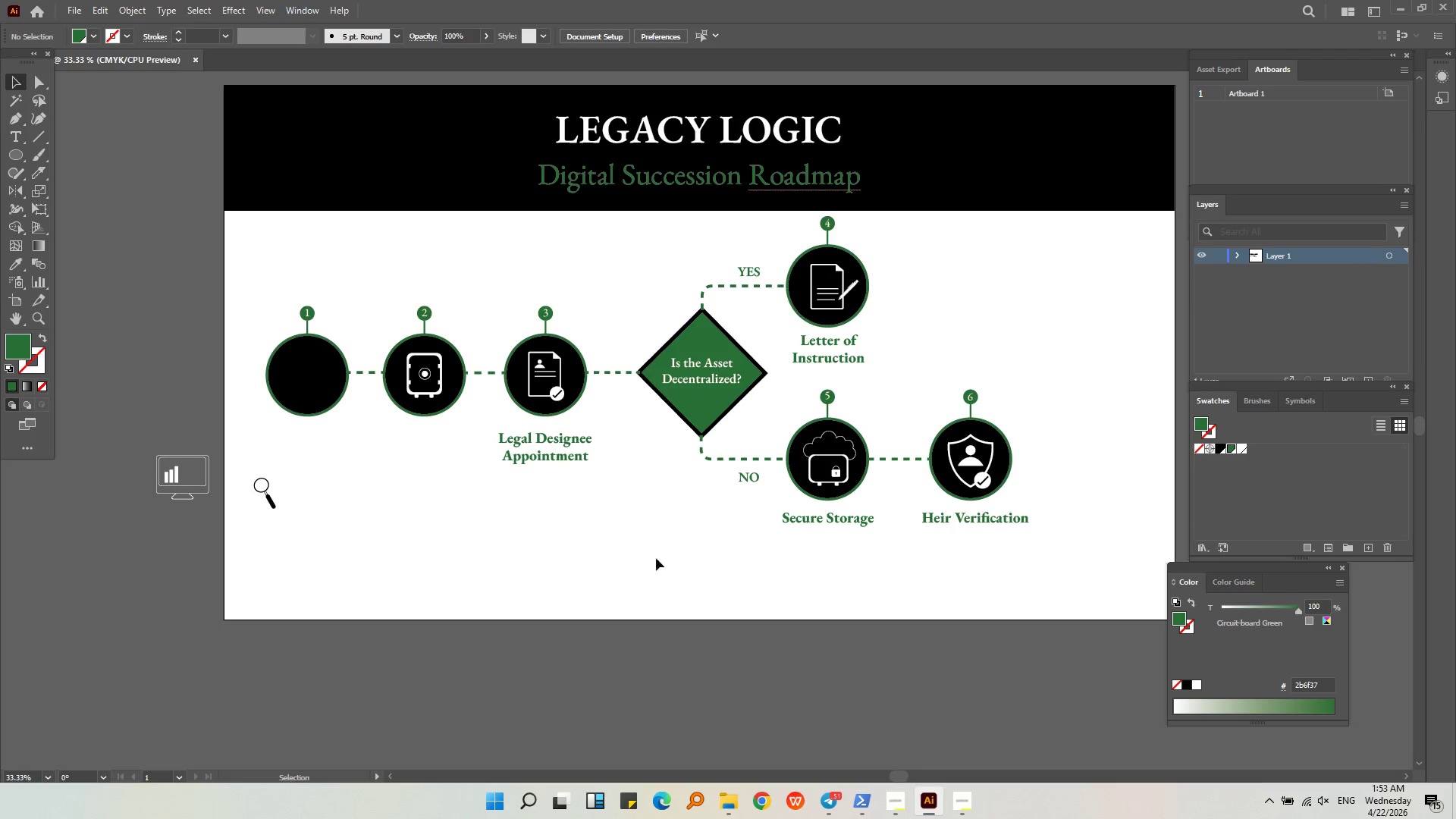 
key(Alt+AltLeft)
 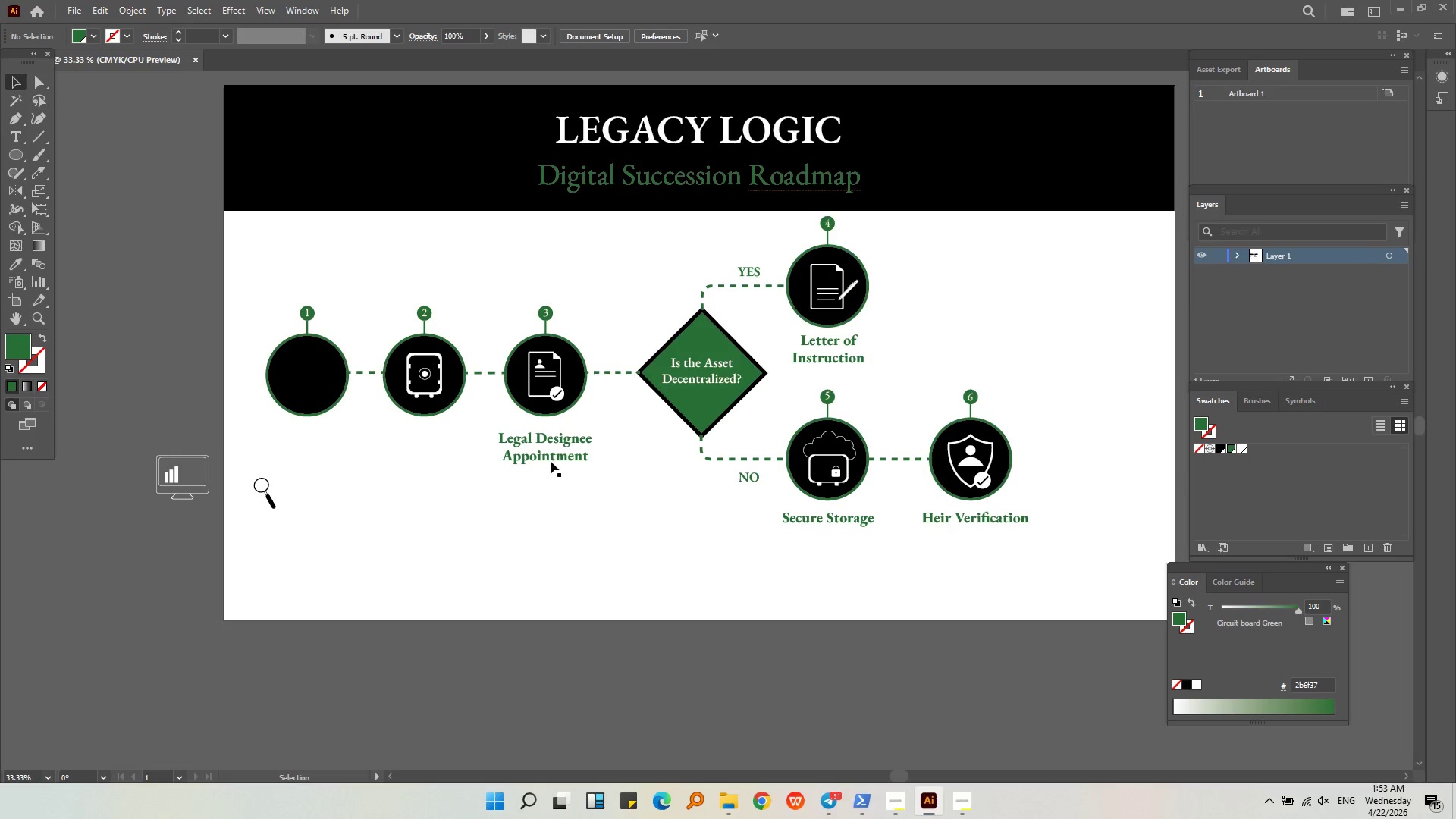 
left_click_drag(start_coordinate=[555, 460], to_coordinate=[565, 460])
 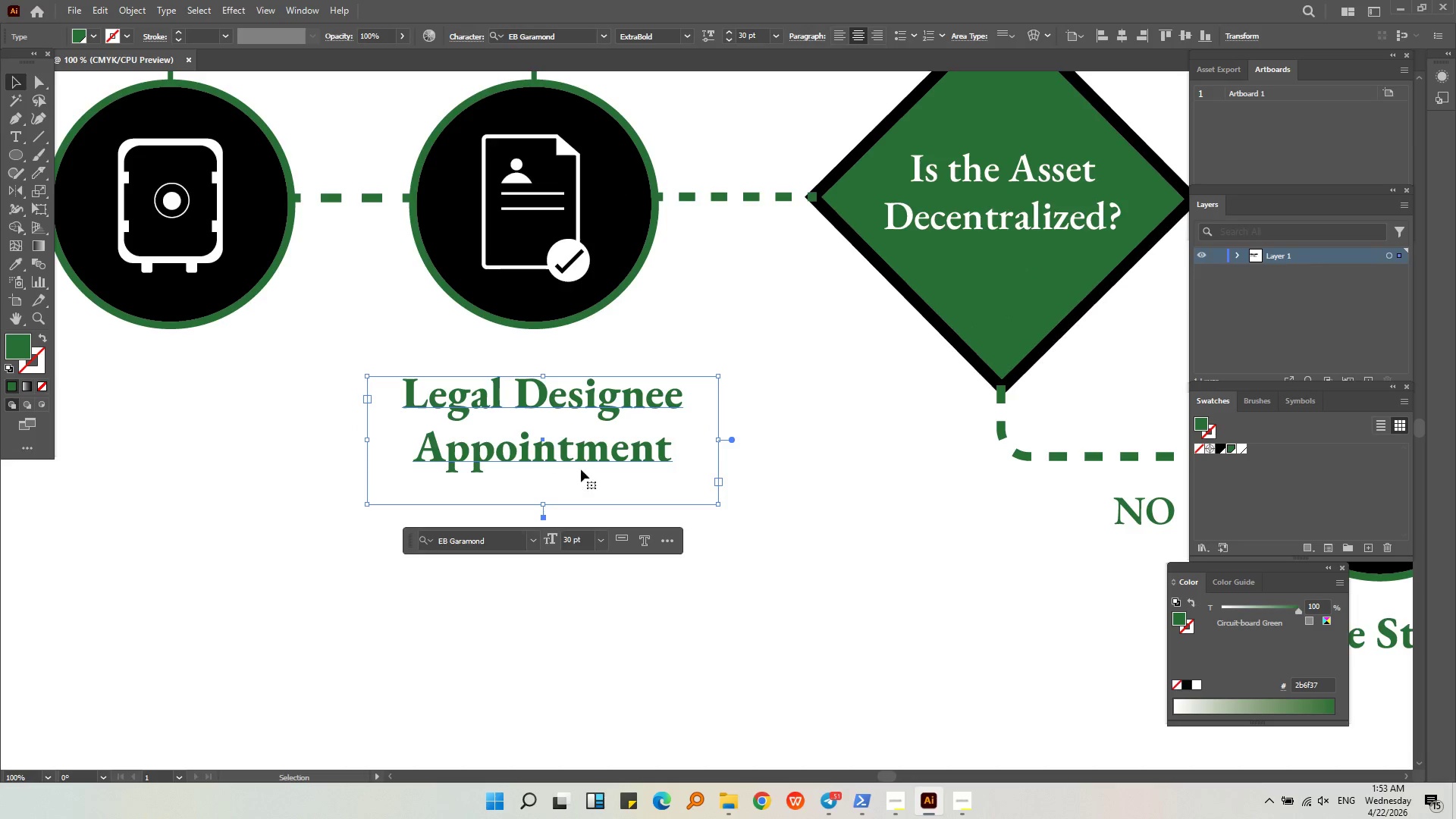 
hold_key(key=ShiftLeft, duration=0.59)
 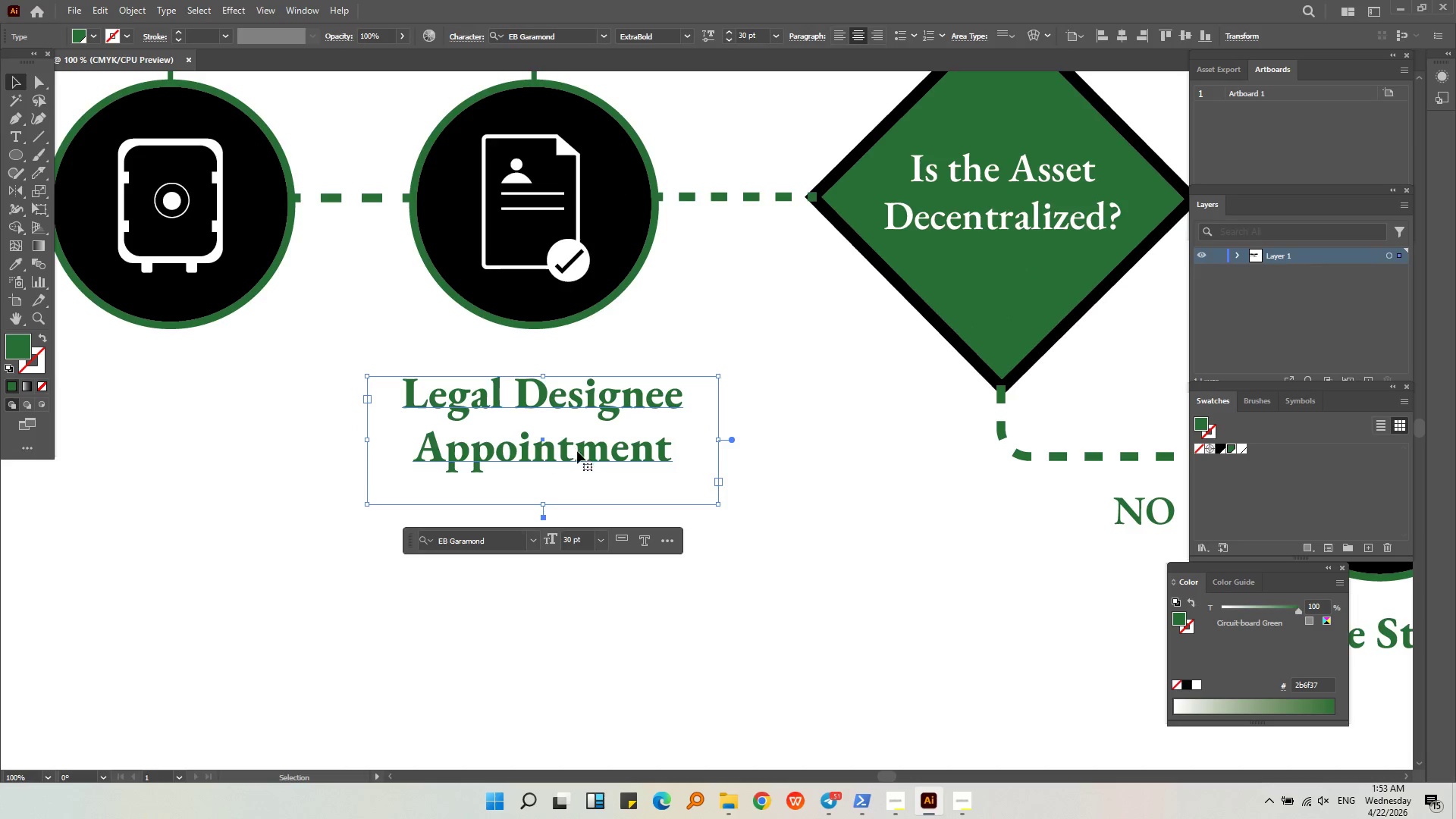 
scroll: coordinate [550, 461], scroll_direction: up, amount: 3.0
 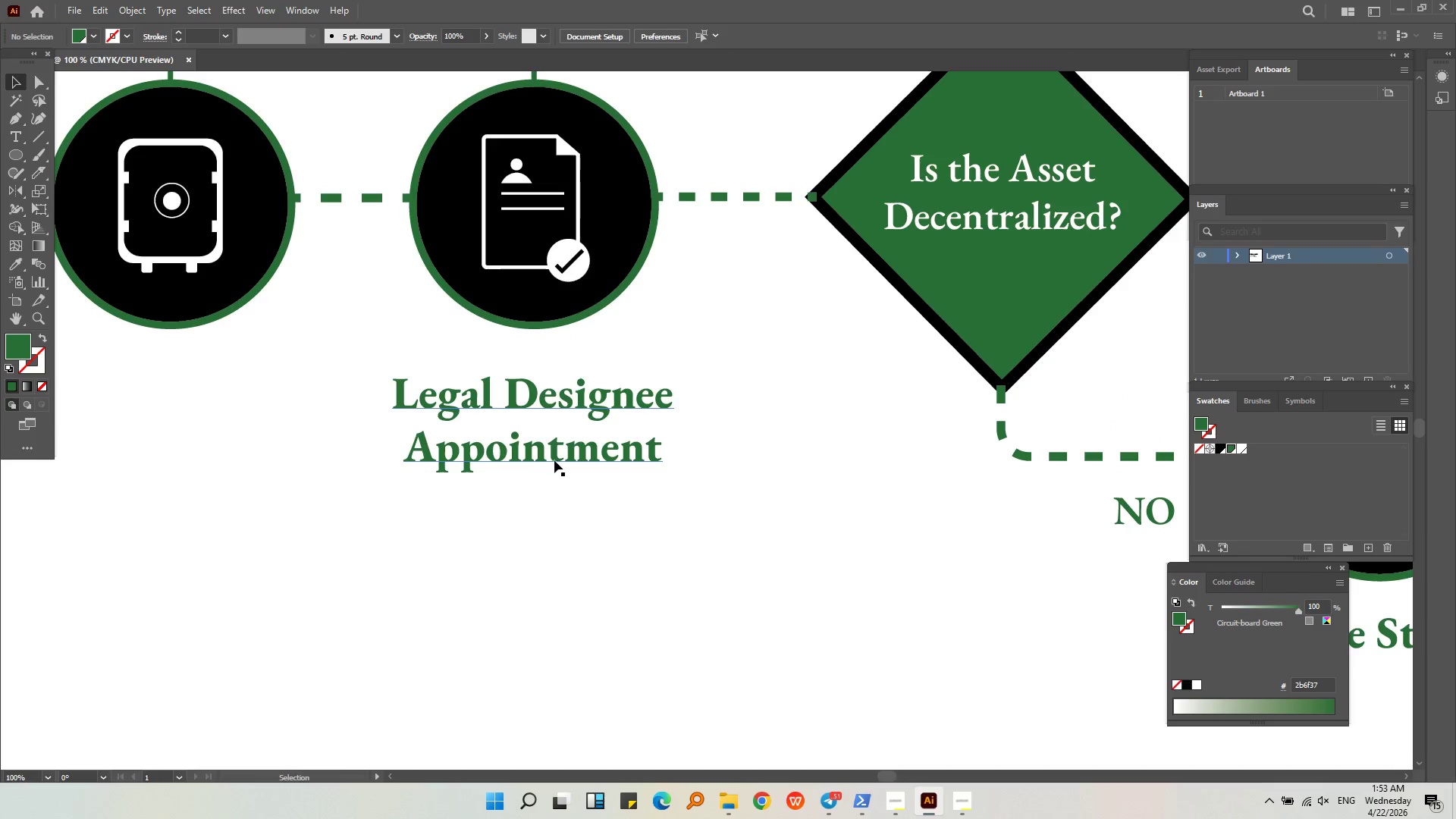 
key(Alt+AltLeft)
 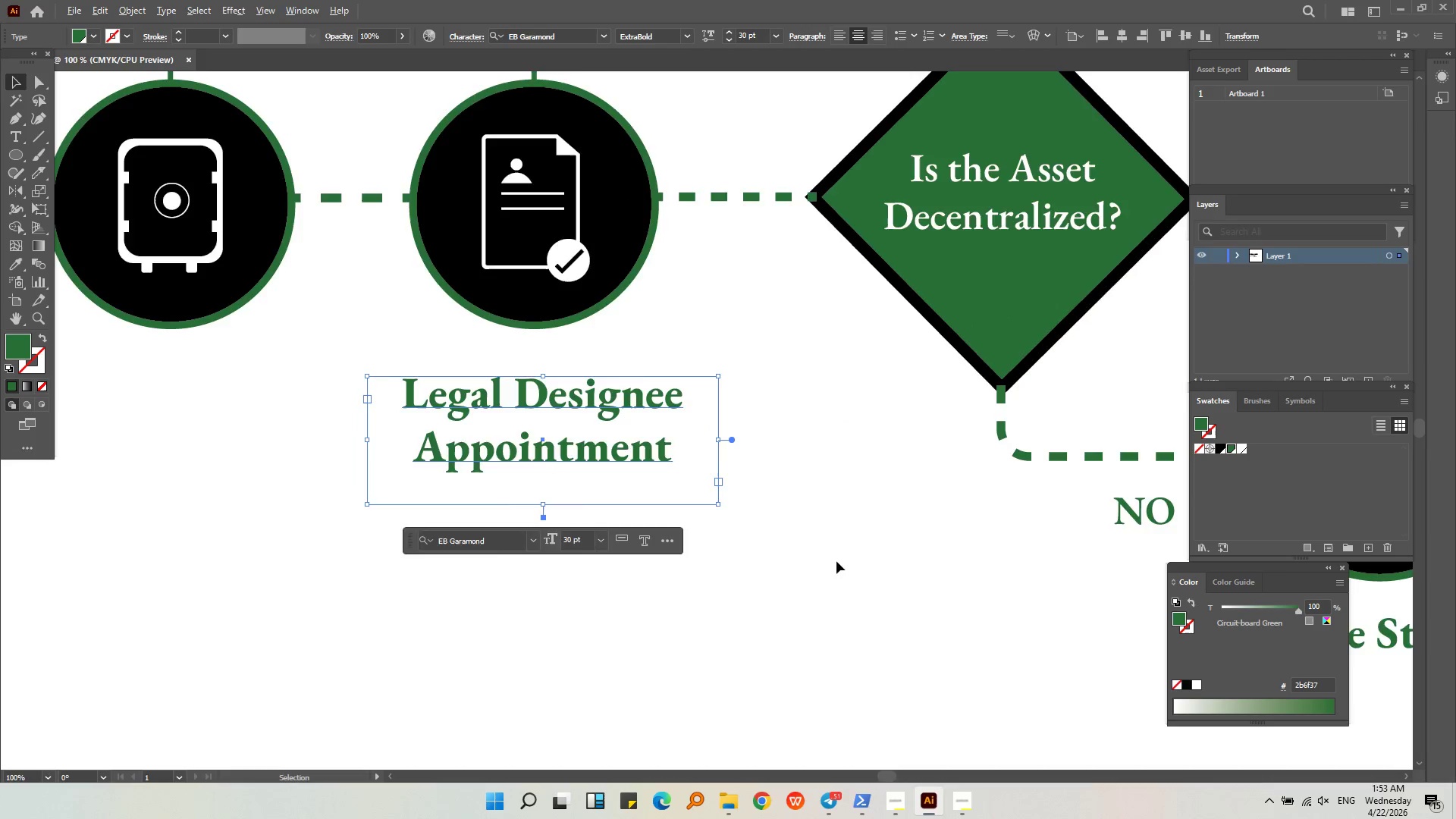 
scroll: coordinate [823, 555], scroll_direction: down, amount: 2.0
 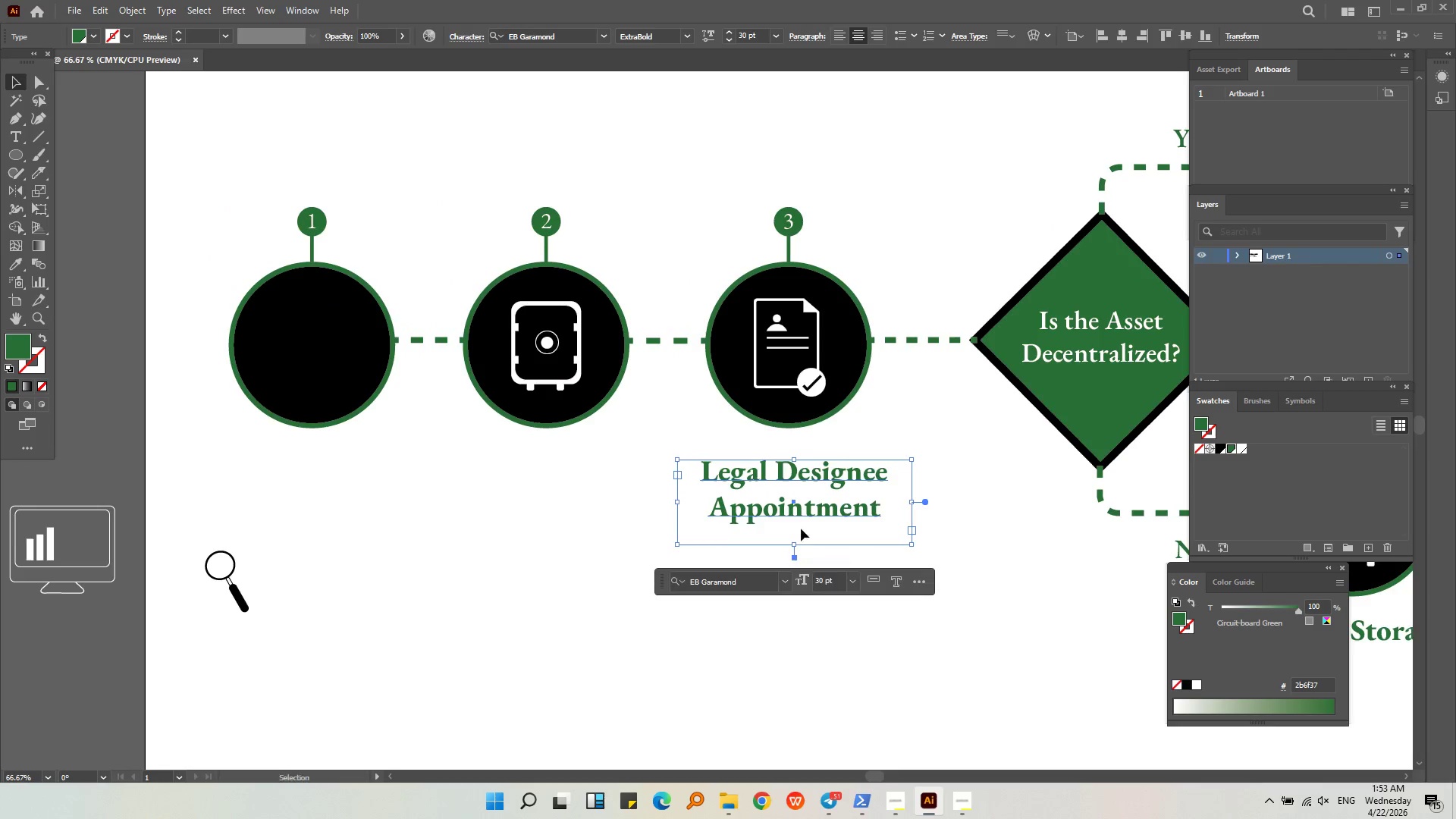 
left_click([794, 513])
 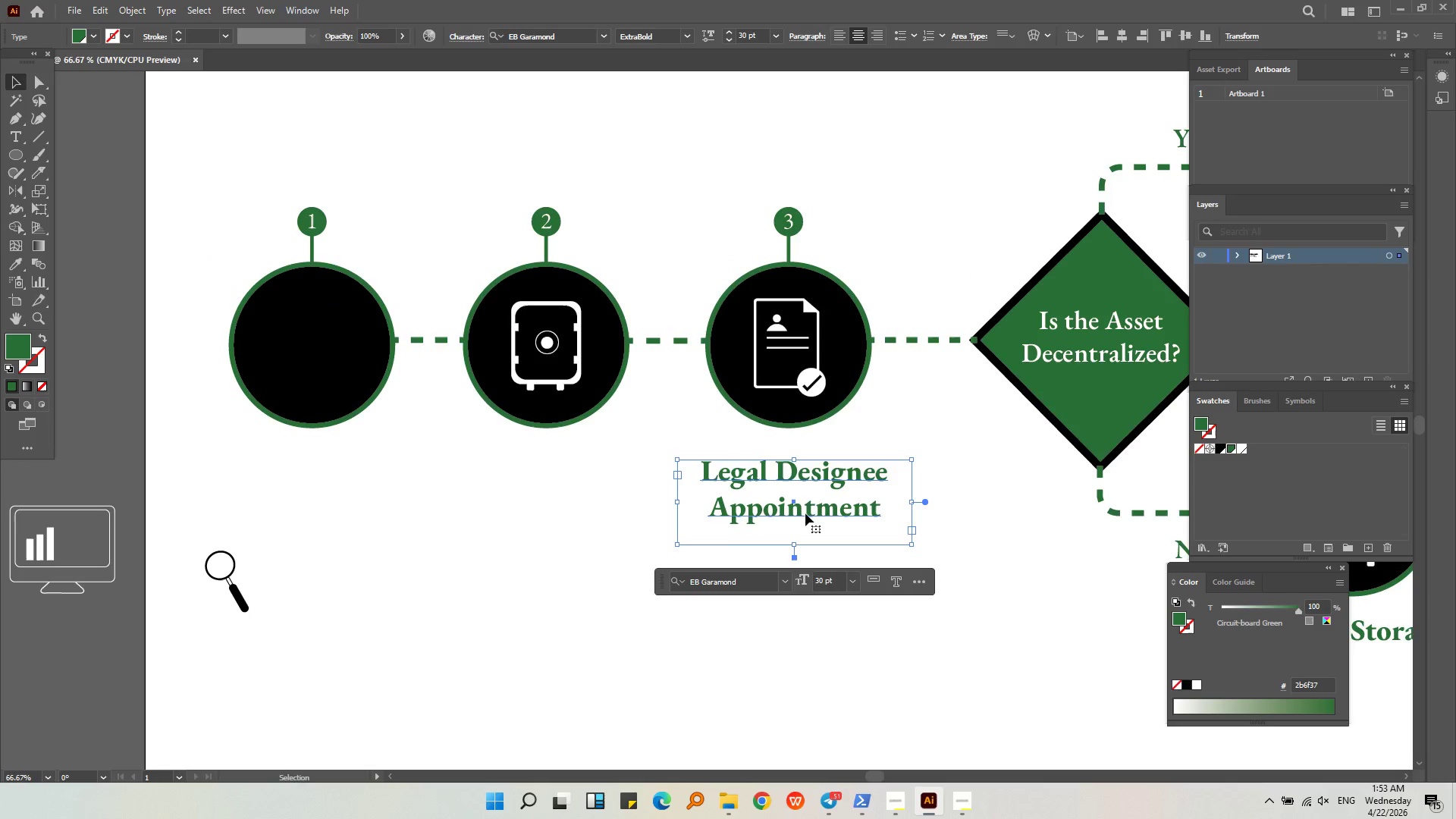 
left_click_drag(start_coordinate=[819, 513], to_coordinate=[566, 511])
 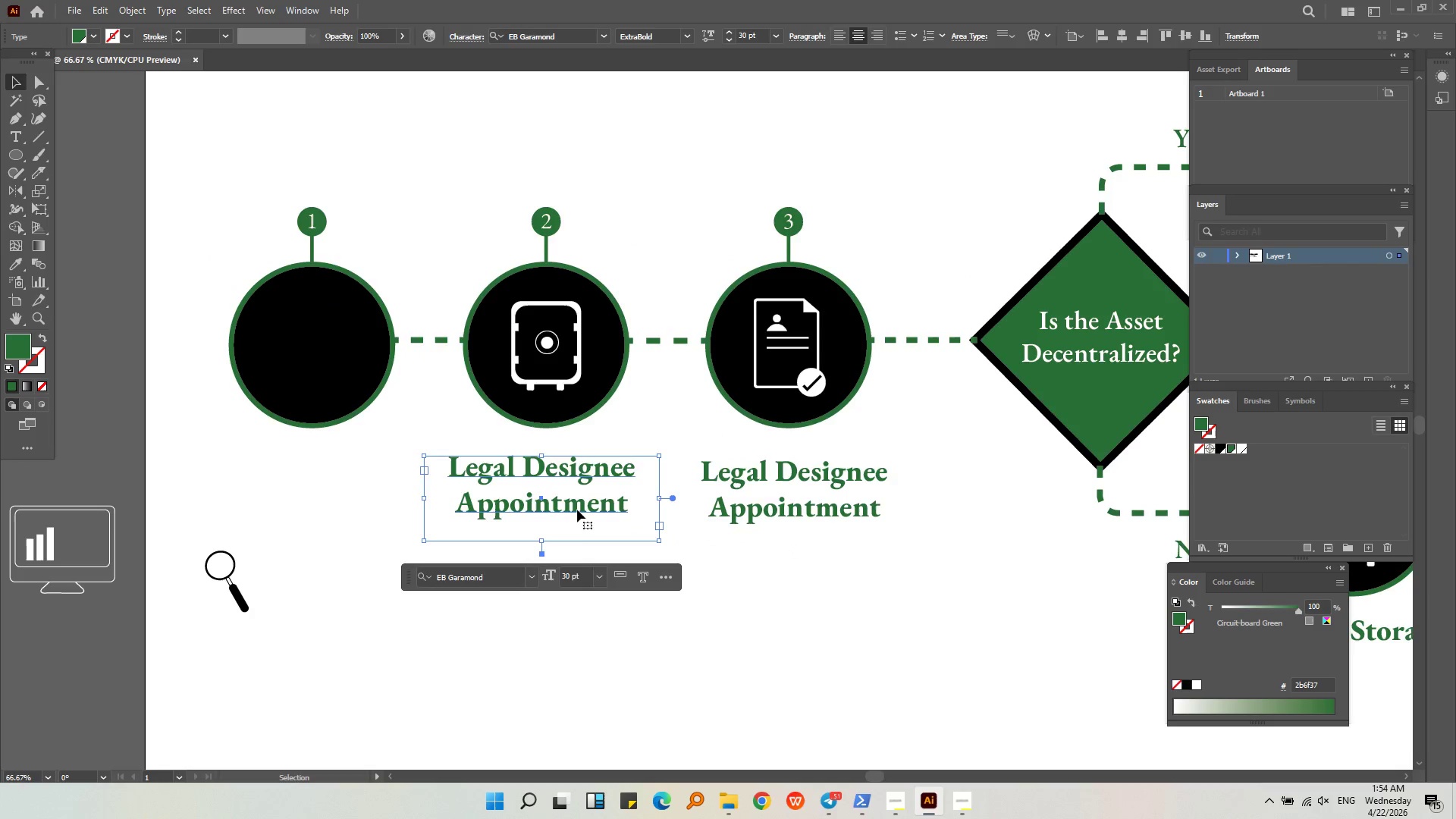 
hold_key(key=AltLeft, duration=2.55)
 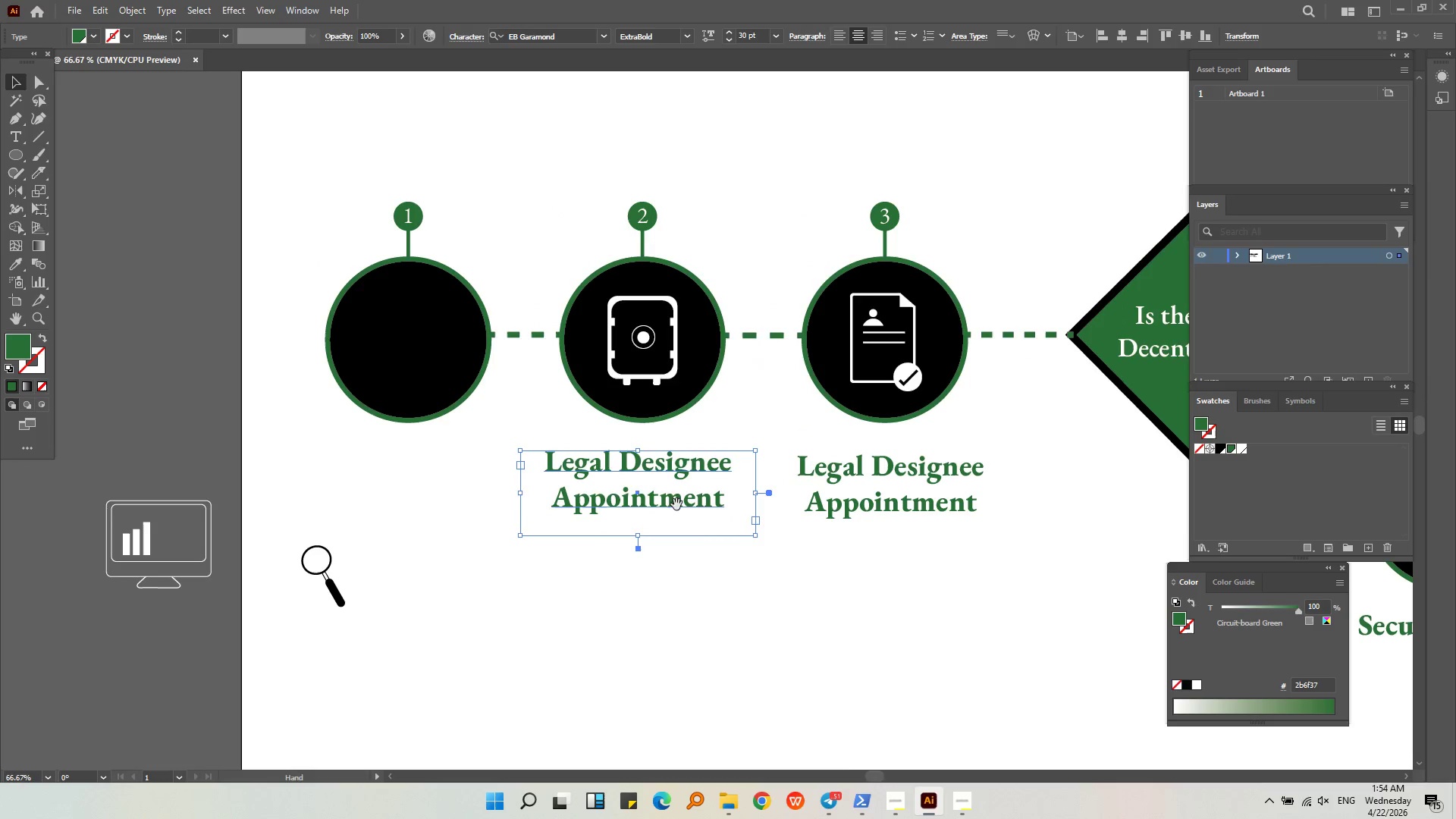 
hold_key(key=AltLeft, duration=1.09)
left_click_drag(start_coordinate=[676, 504], to_coordinate=[432, 506])
 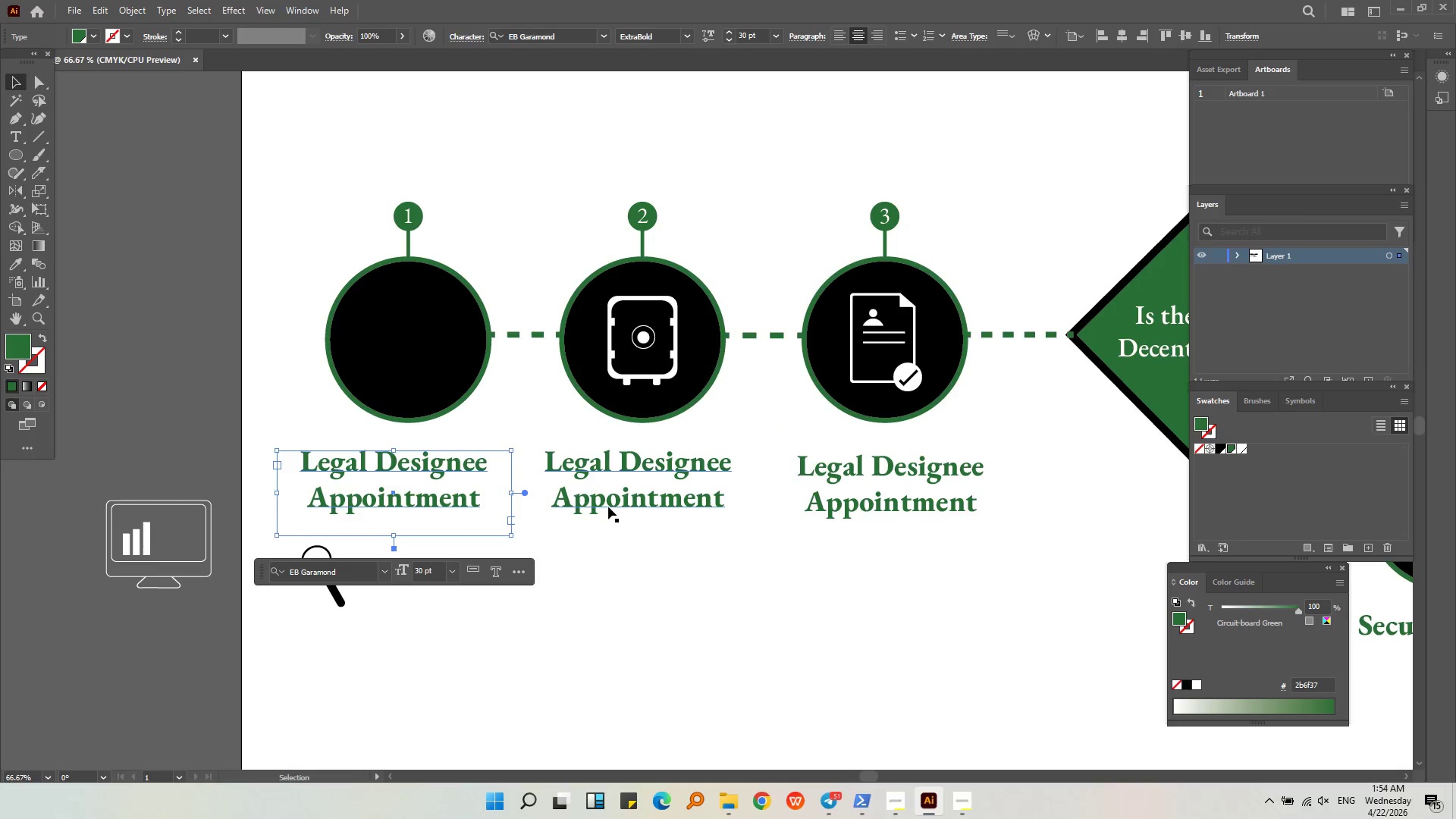 
hold_key(key=ShiftLeft, duration=0.7)
double_click([848, 504])
 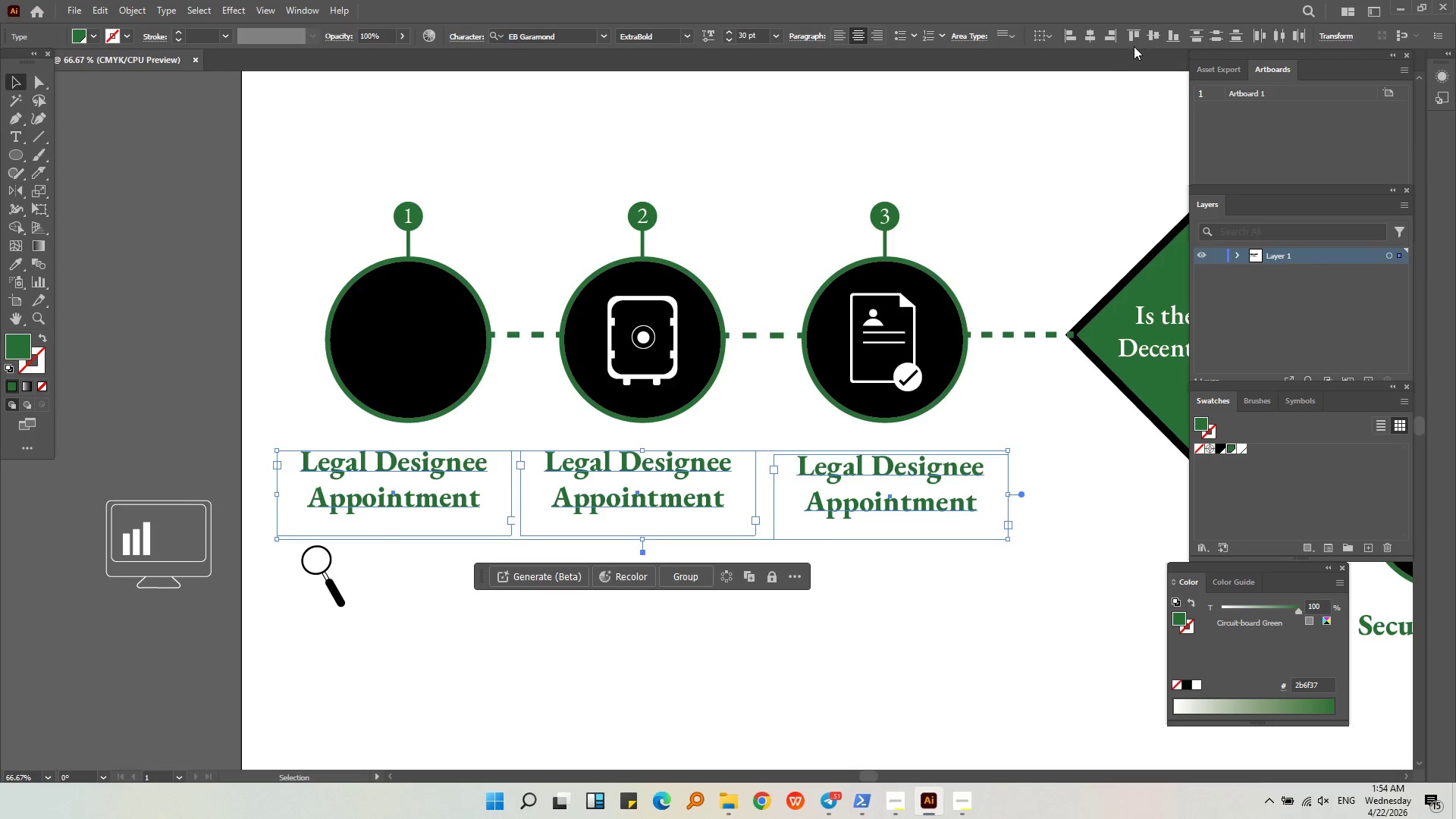 
left_click([1135, 32])
 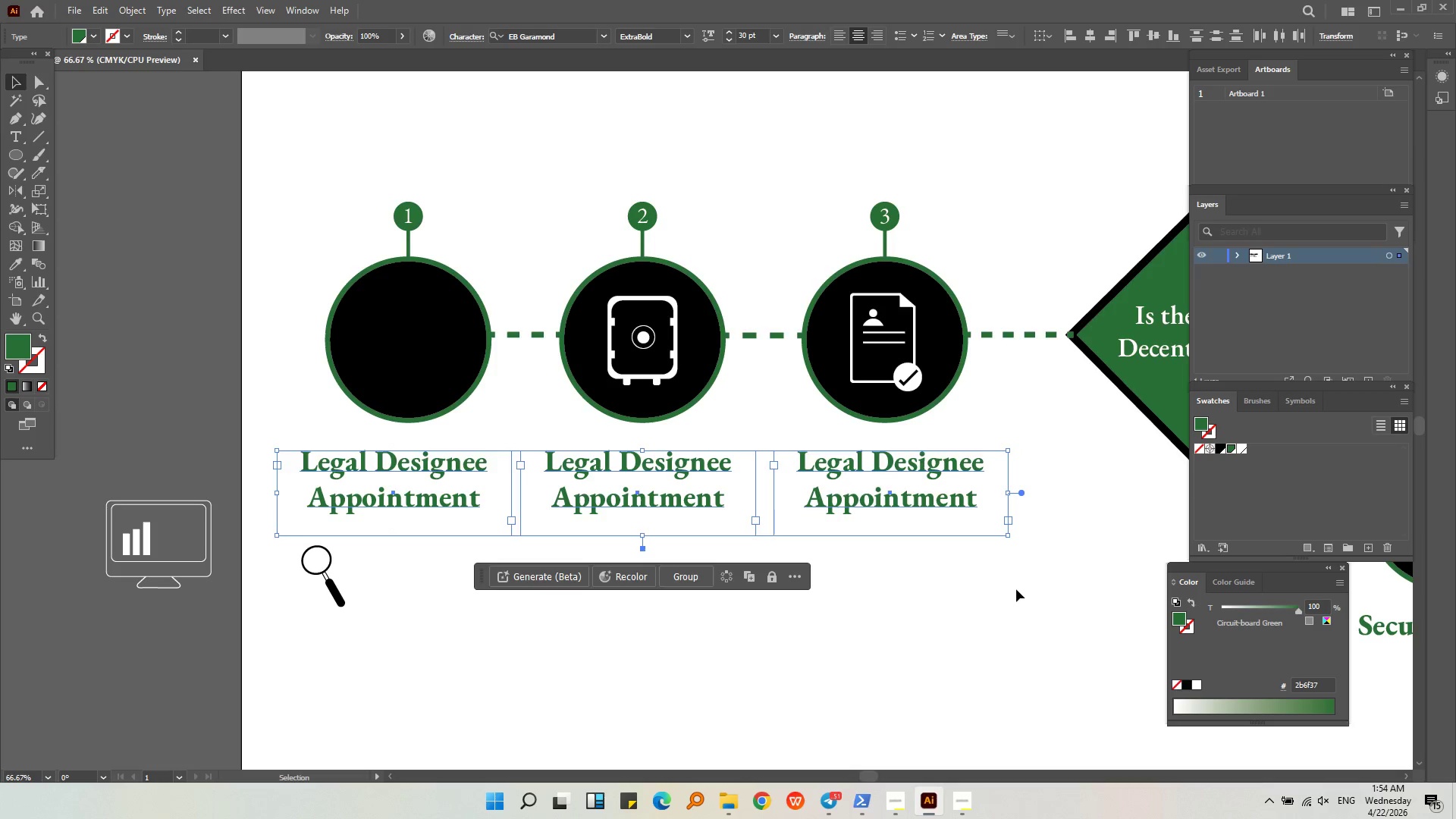 
left_click([1016, 589])
 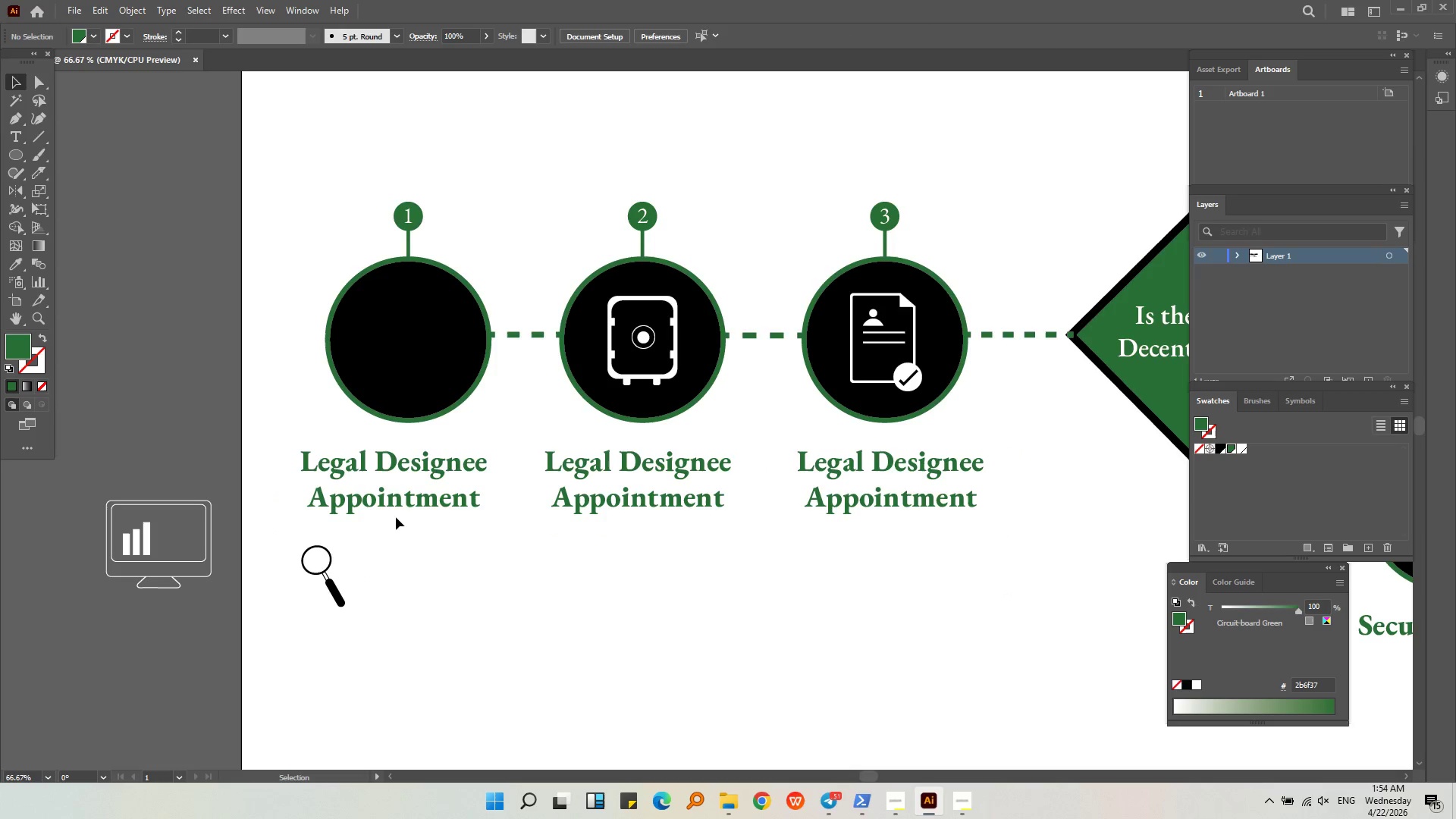 
left_click([397, 515])
 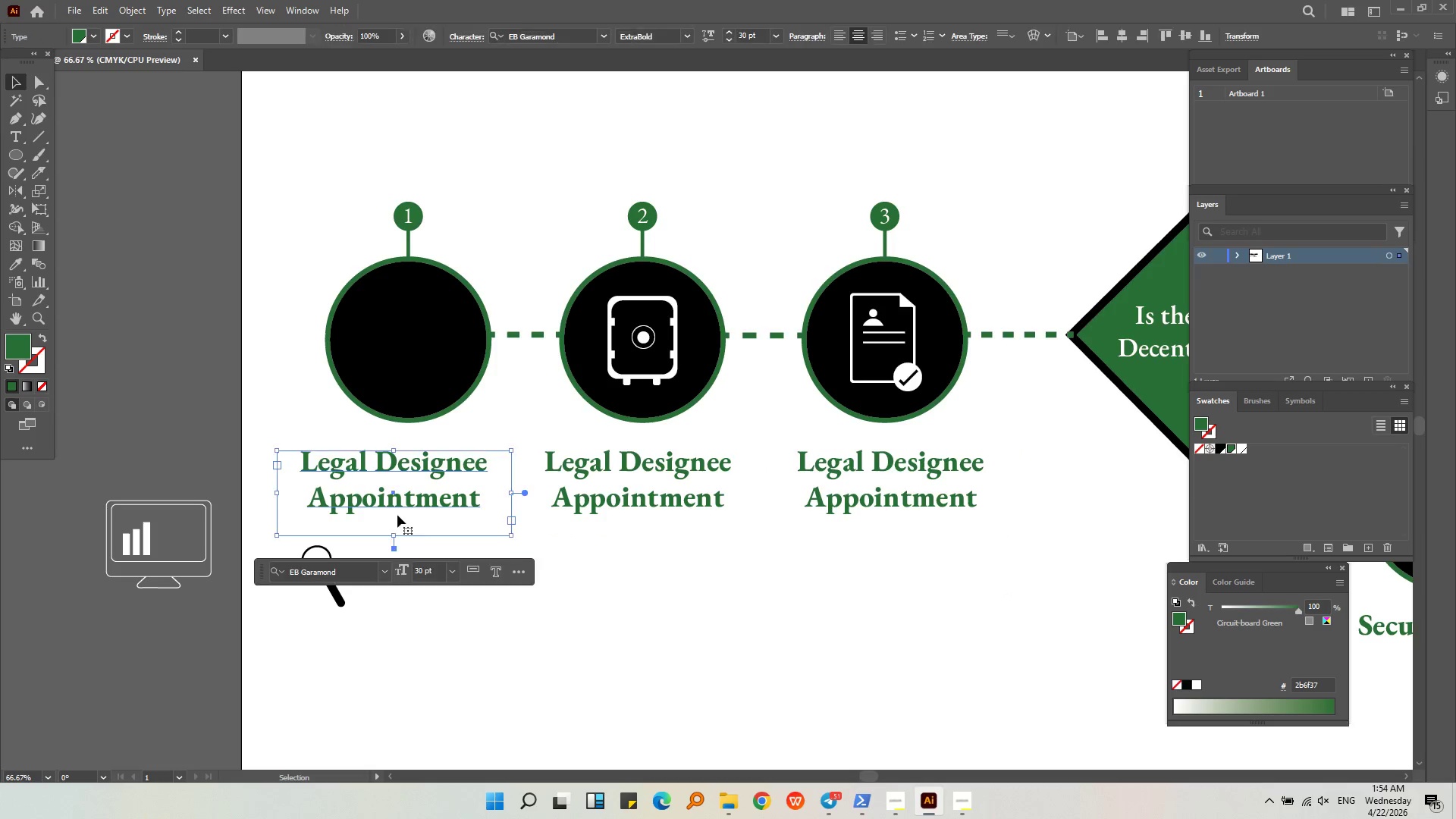 
key(Alt+AltLeft)
 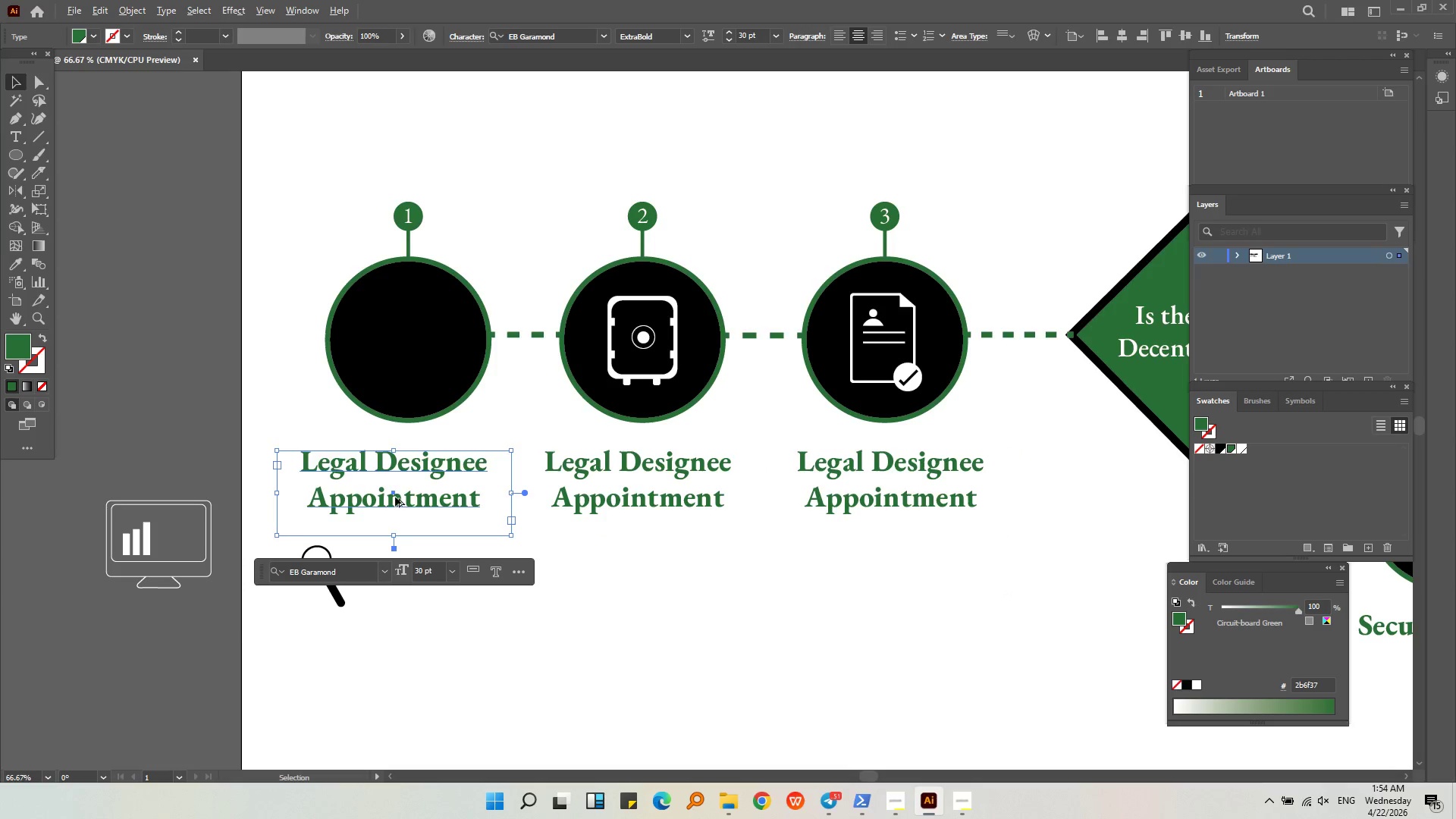 
left_click_drag(start_coordinate=[426, 500], to_coordinate=[450, 503])
 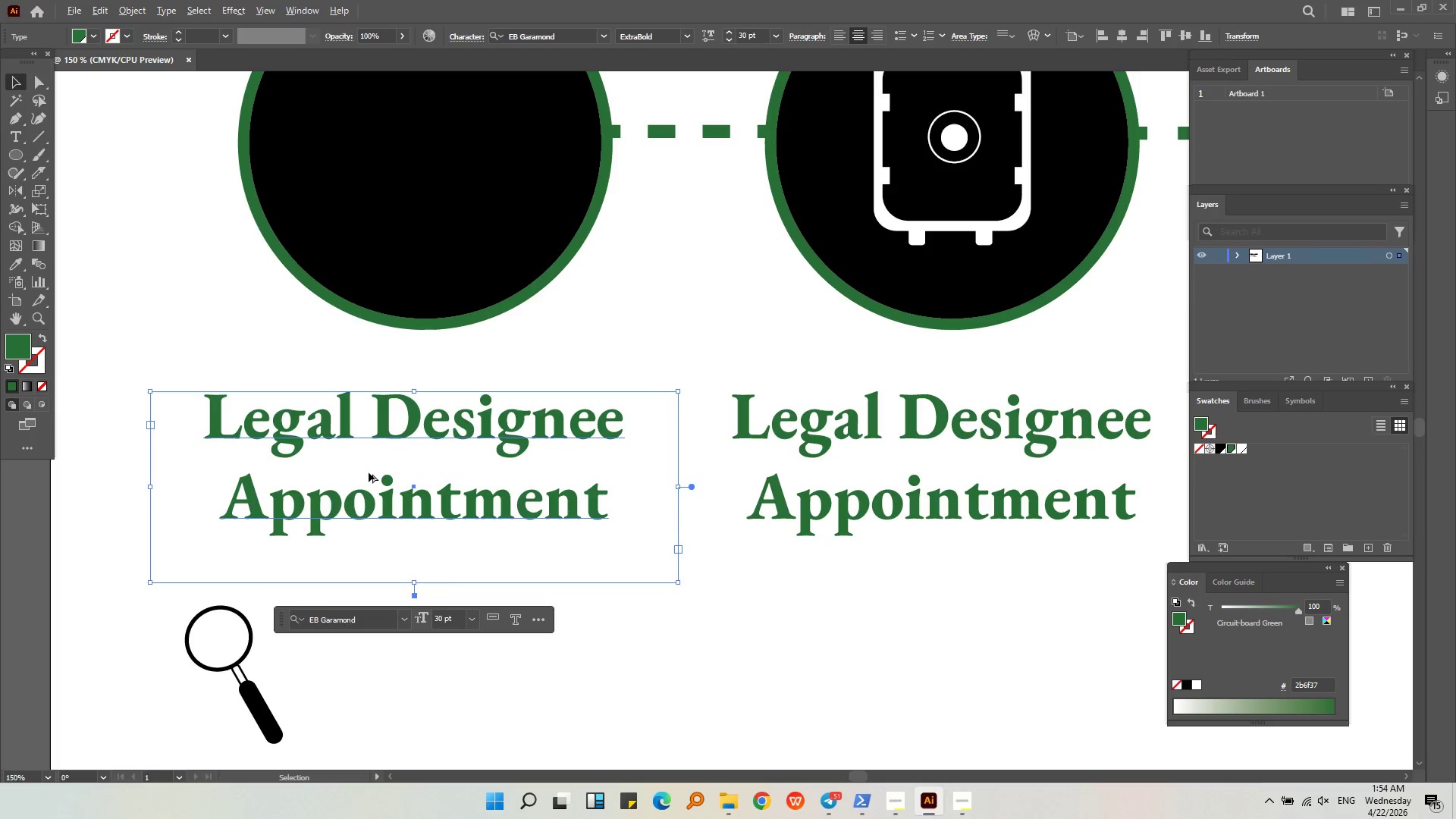 
hold_key(key=ShiftLeft, duration=0.45)
 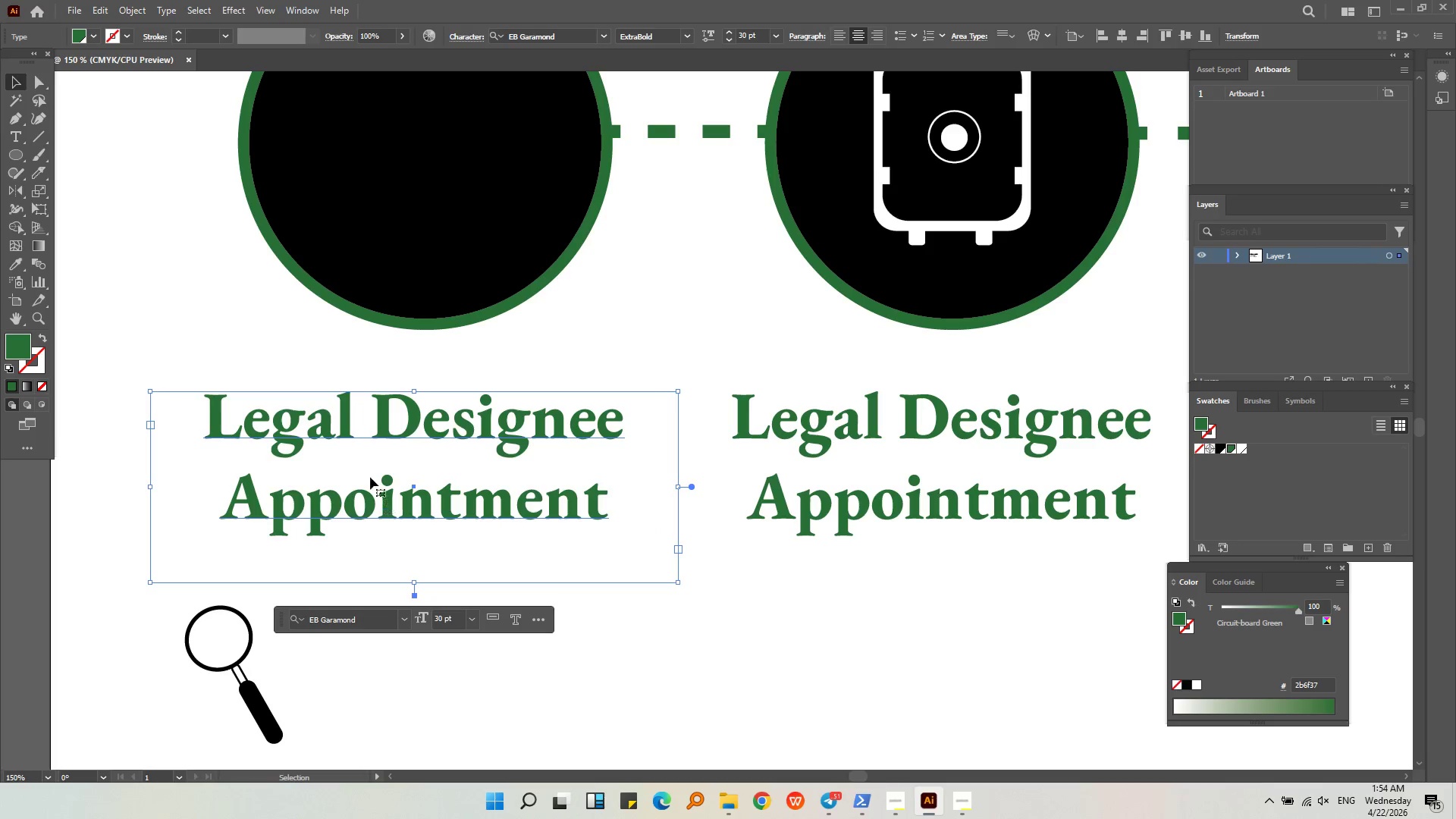 
scroll: coordinate [395, 497], scroll_direction: up, amount: 2.0
 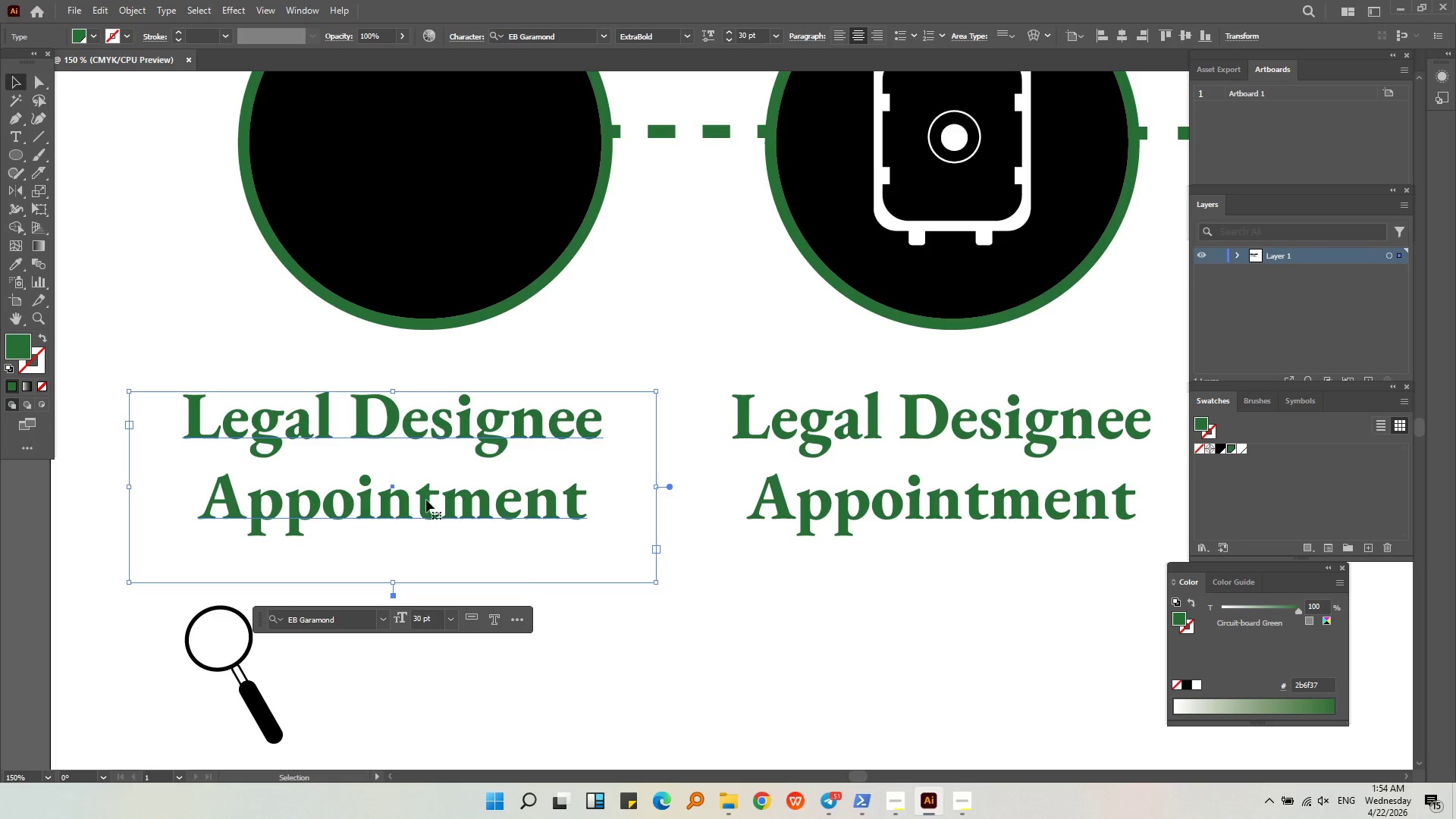 
key(Alt+AltLeft)
 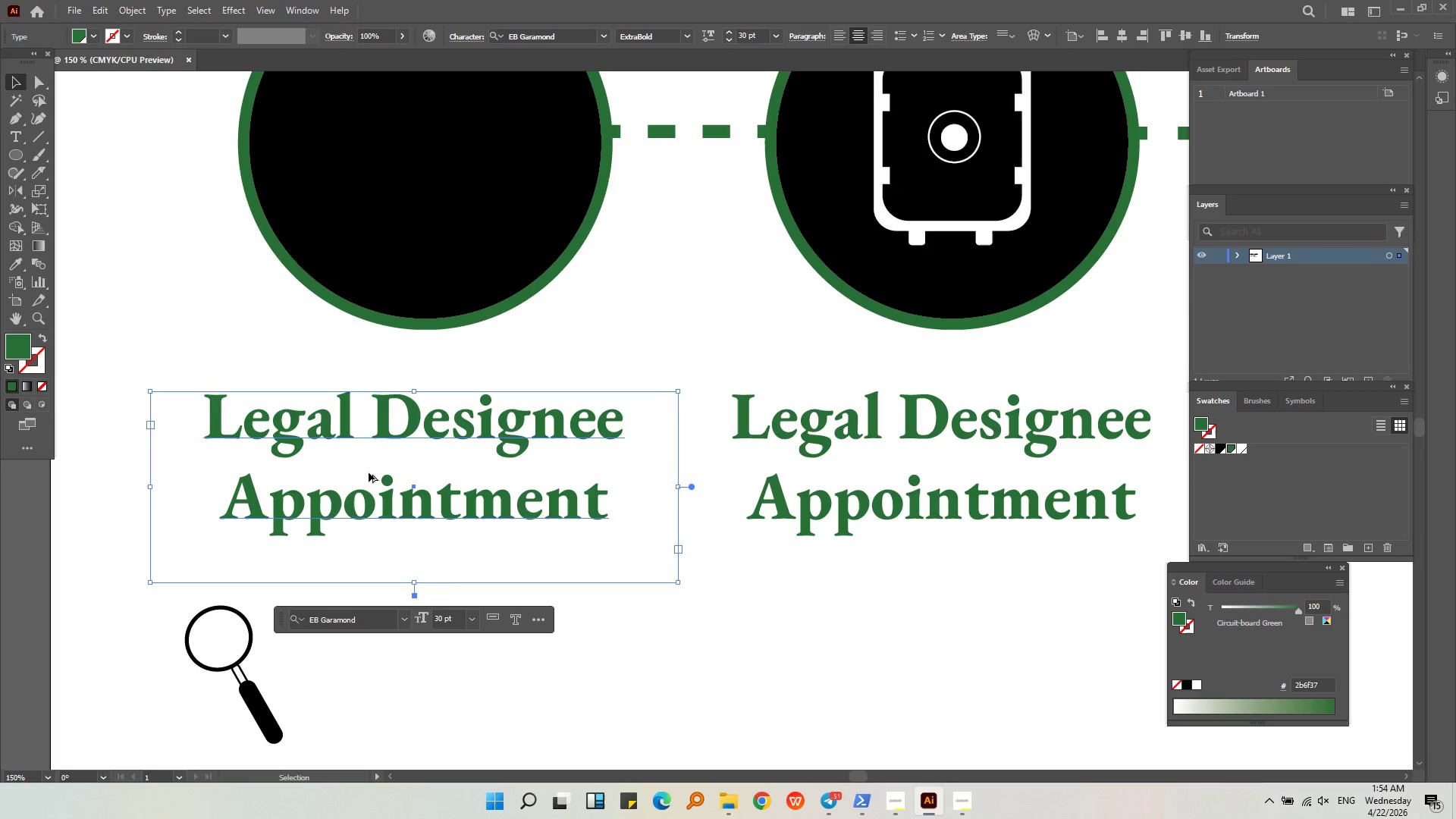 
left_click([660, 479])
 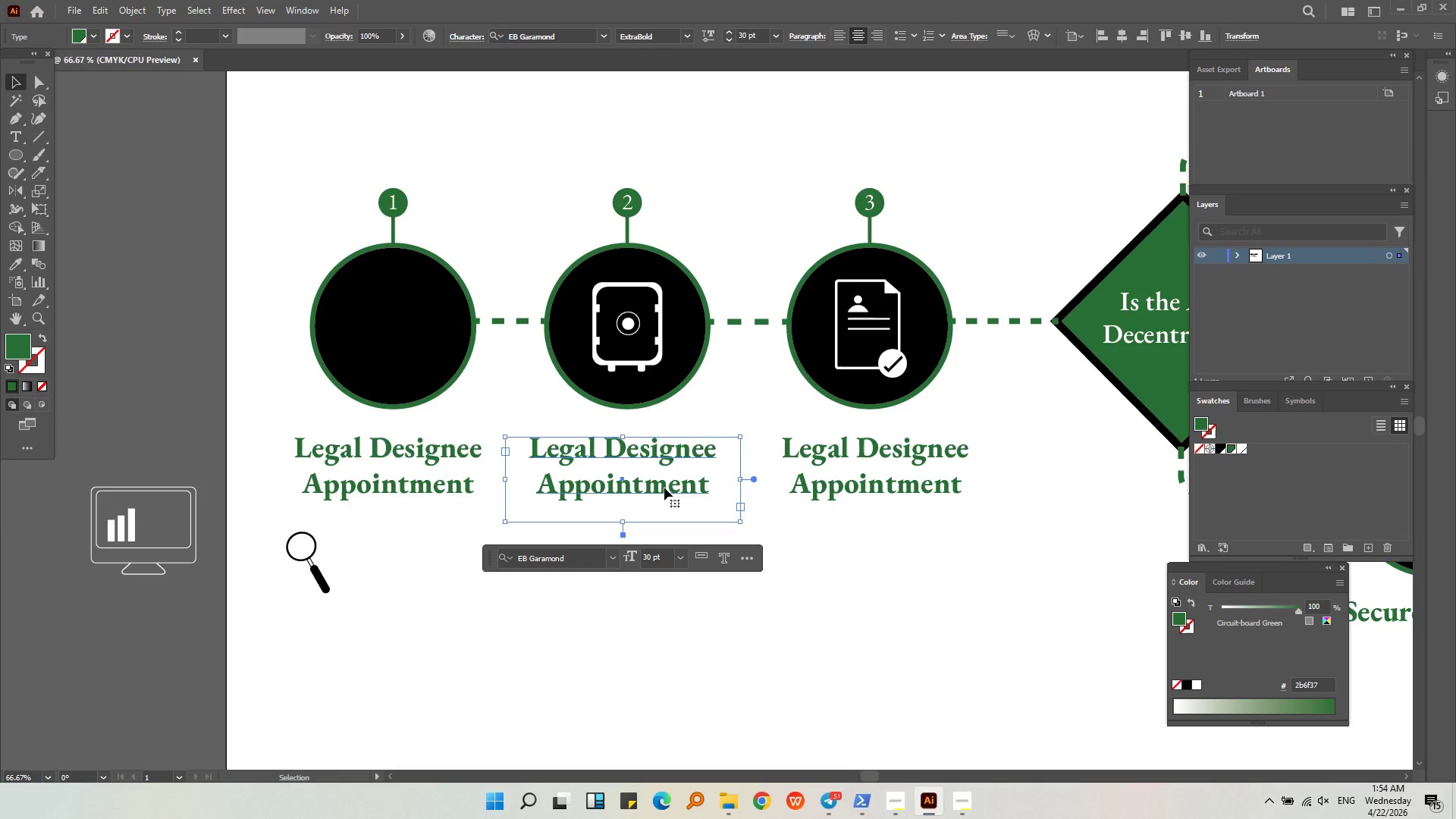 
scroll: coordinate [369, 472], scroll_direction: down, amount: 2.0
 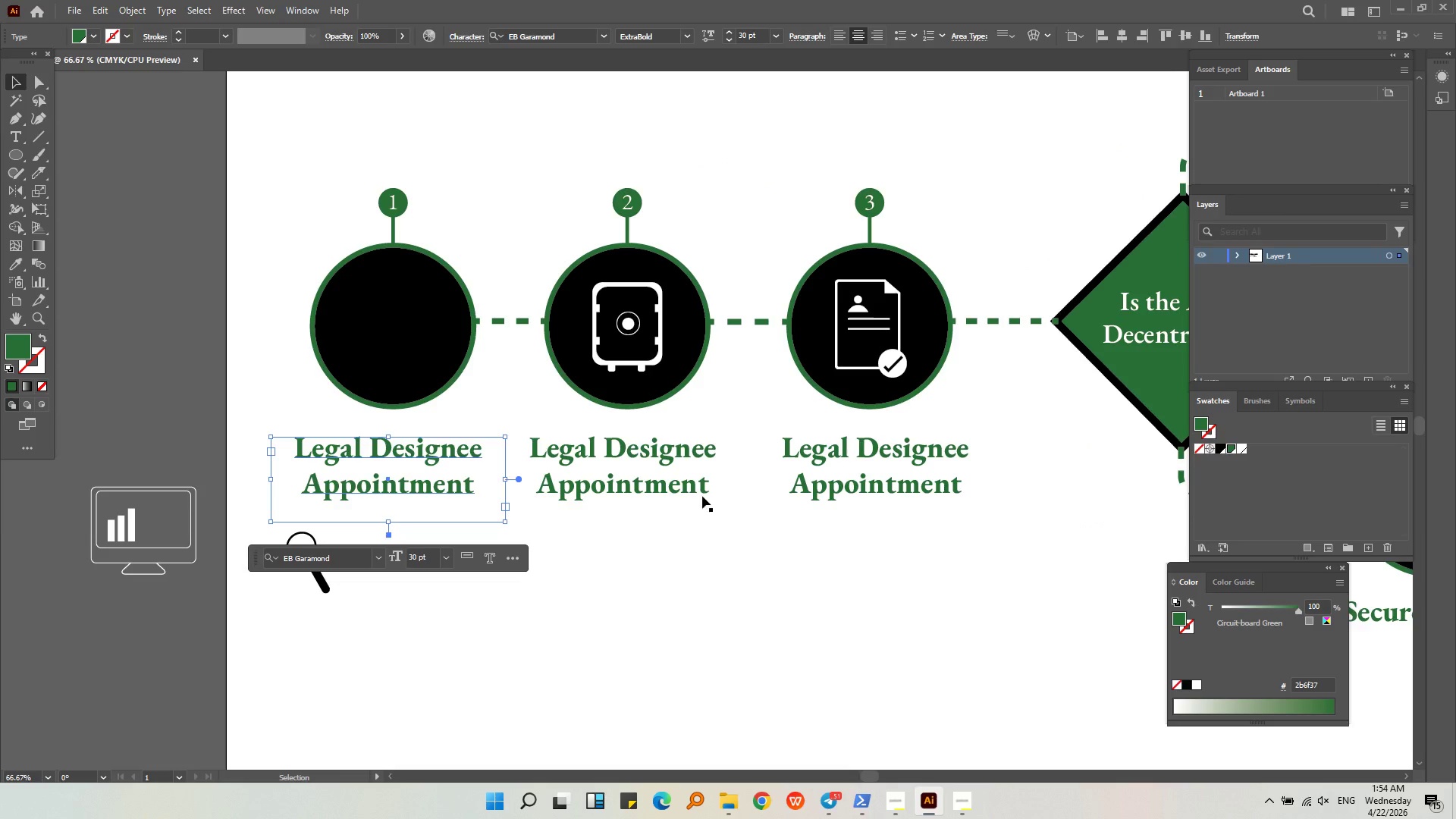 
left_click_drag(start_coordinate=[664, 488], to_coordinate=[678, 488])
 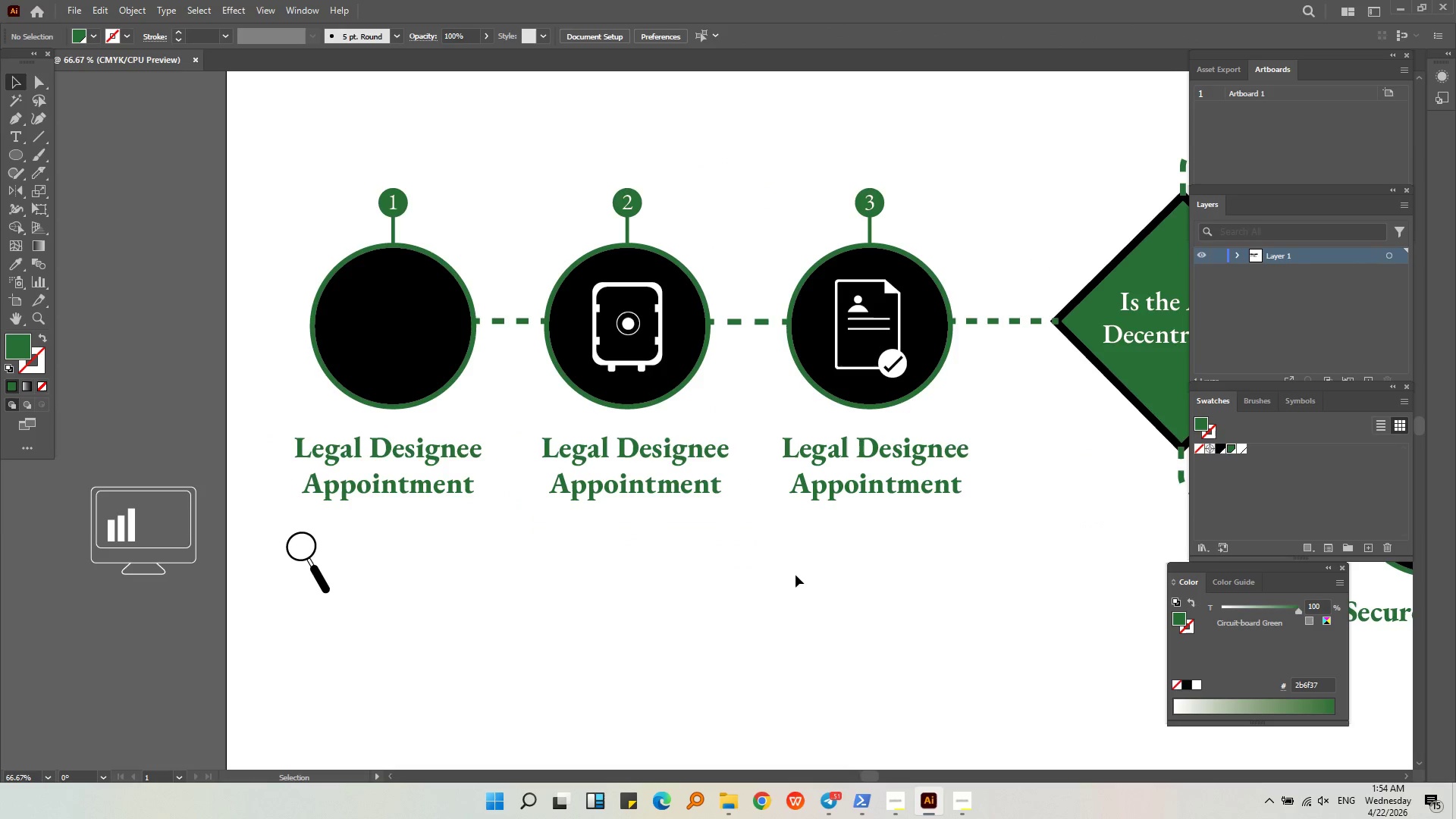 
hold_key(key=ShiftLeft, duration=1.08)
 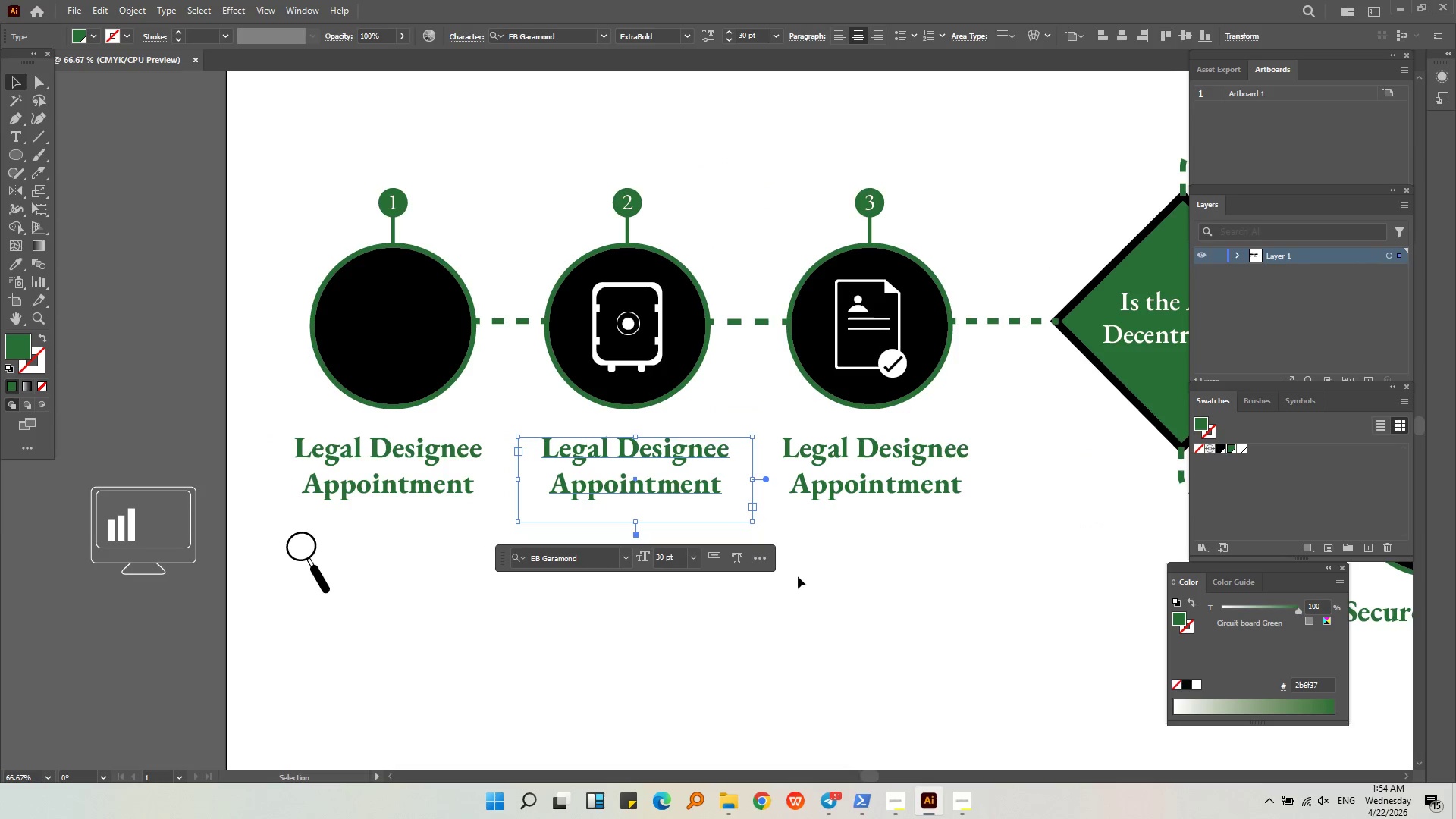 
left_click([798, 576])
 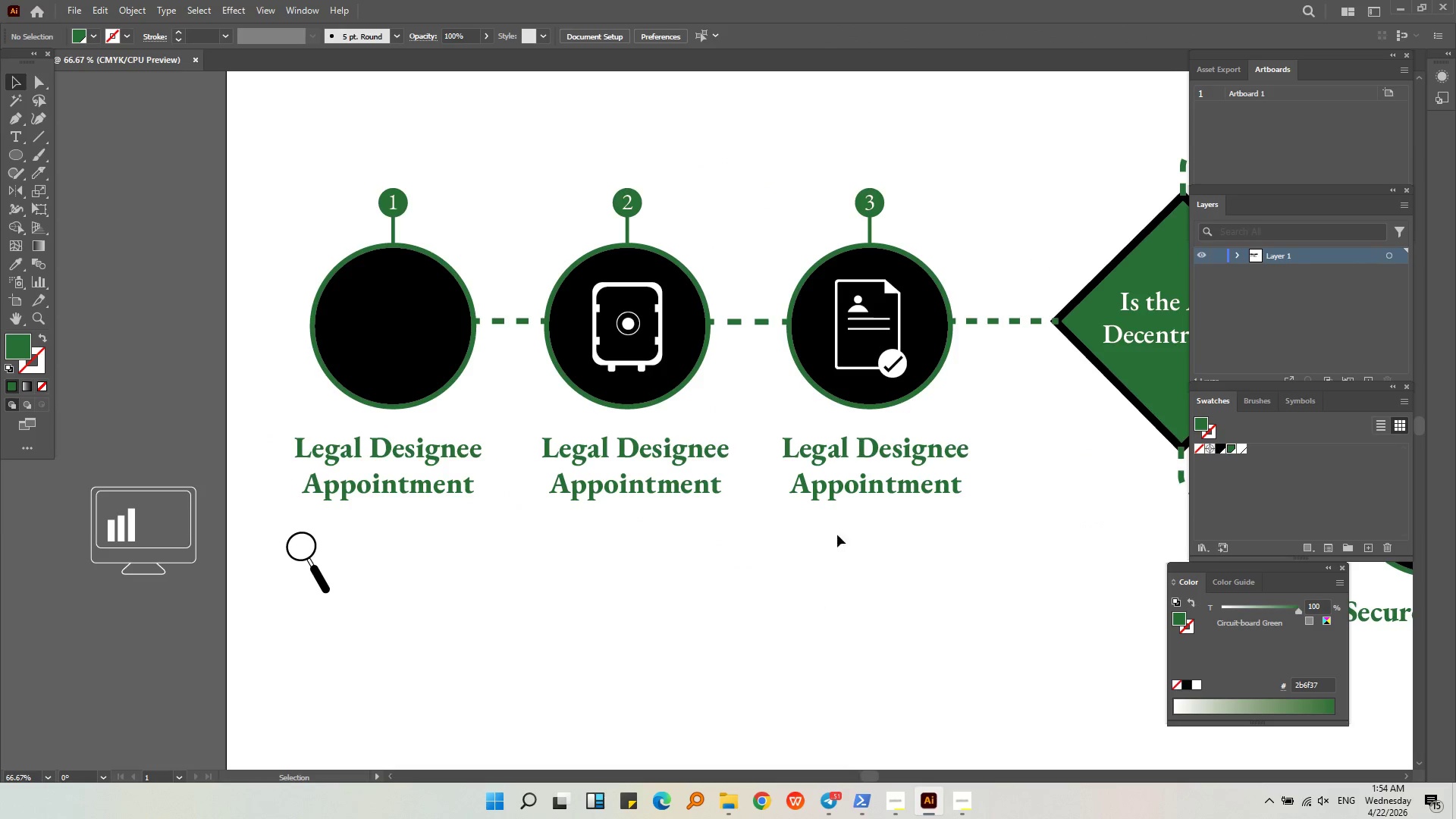 
left_click([843, 490])
 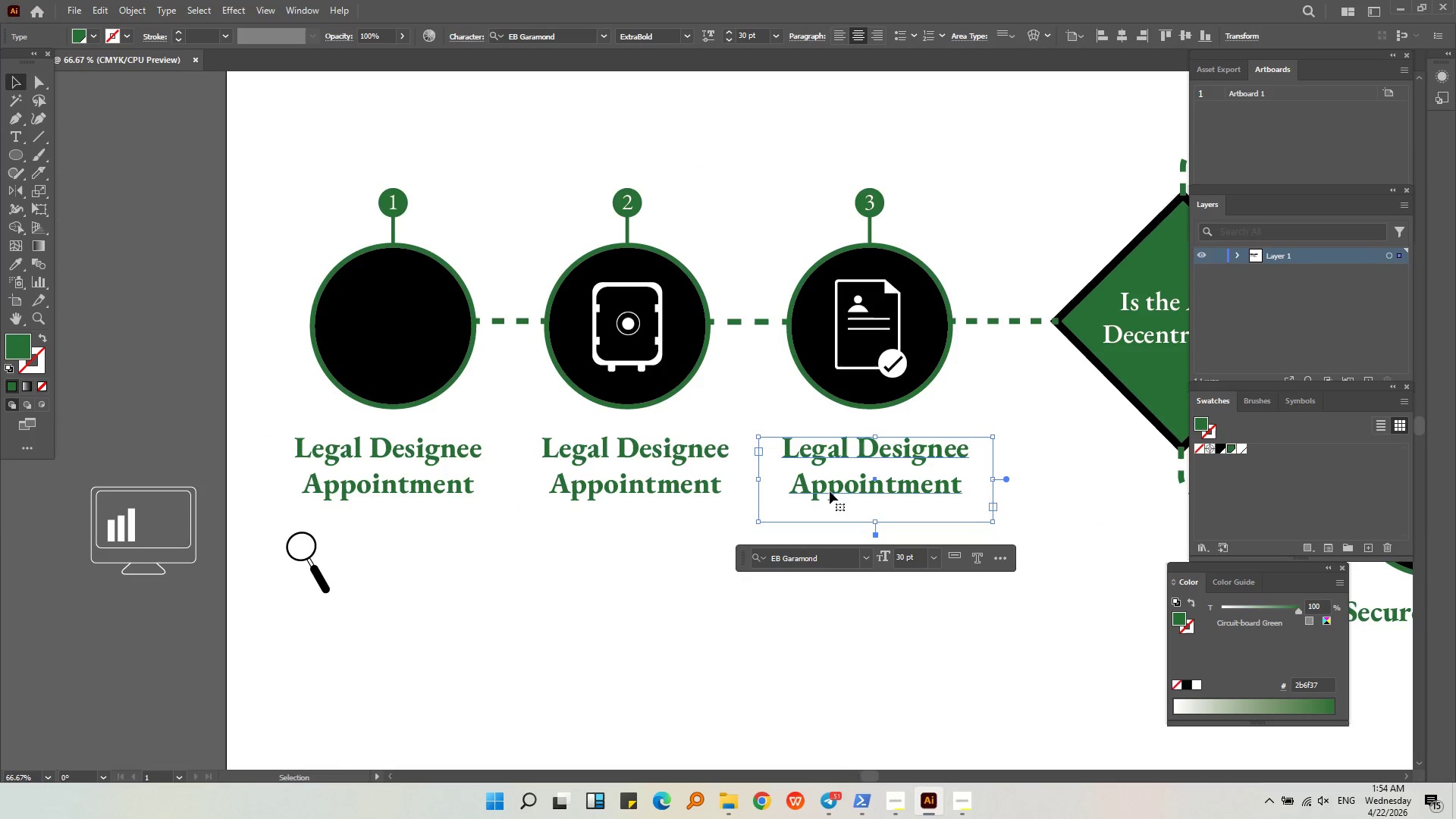 
left_click_drag(start_coordinate=[829, 491], to_coordinate=[839, 491])
 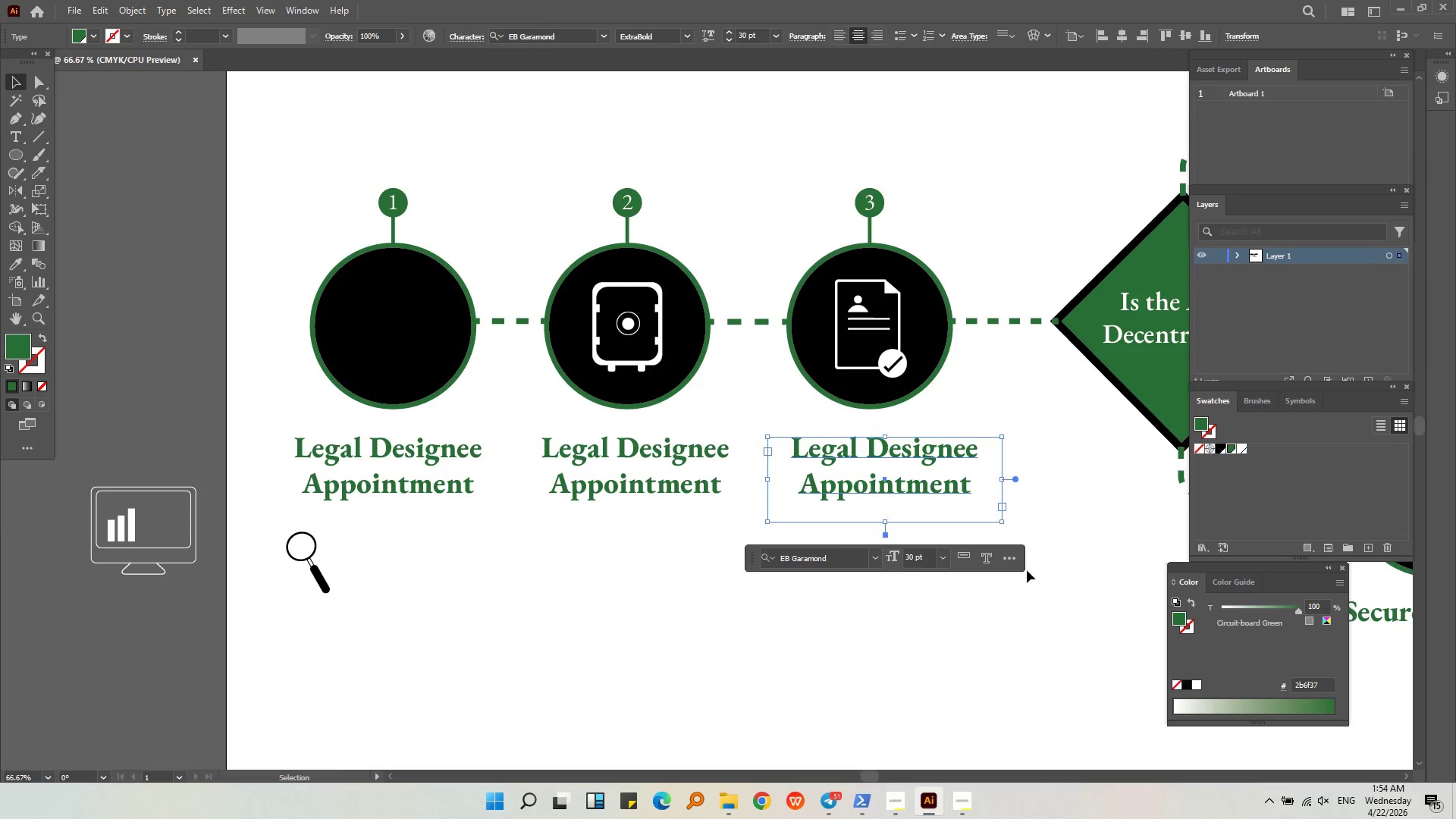 
hold_key(key=ShiftLeft, duration=0.48)
 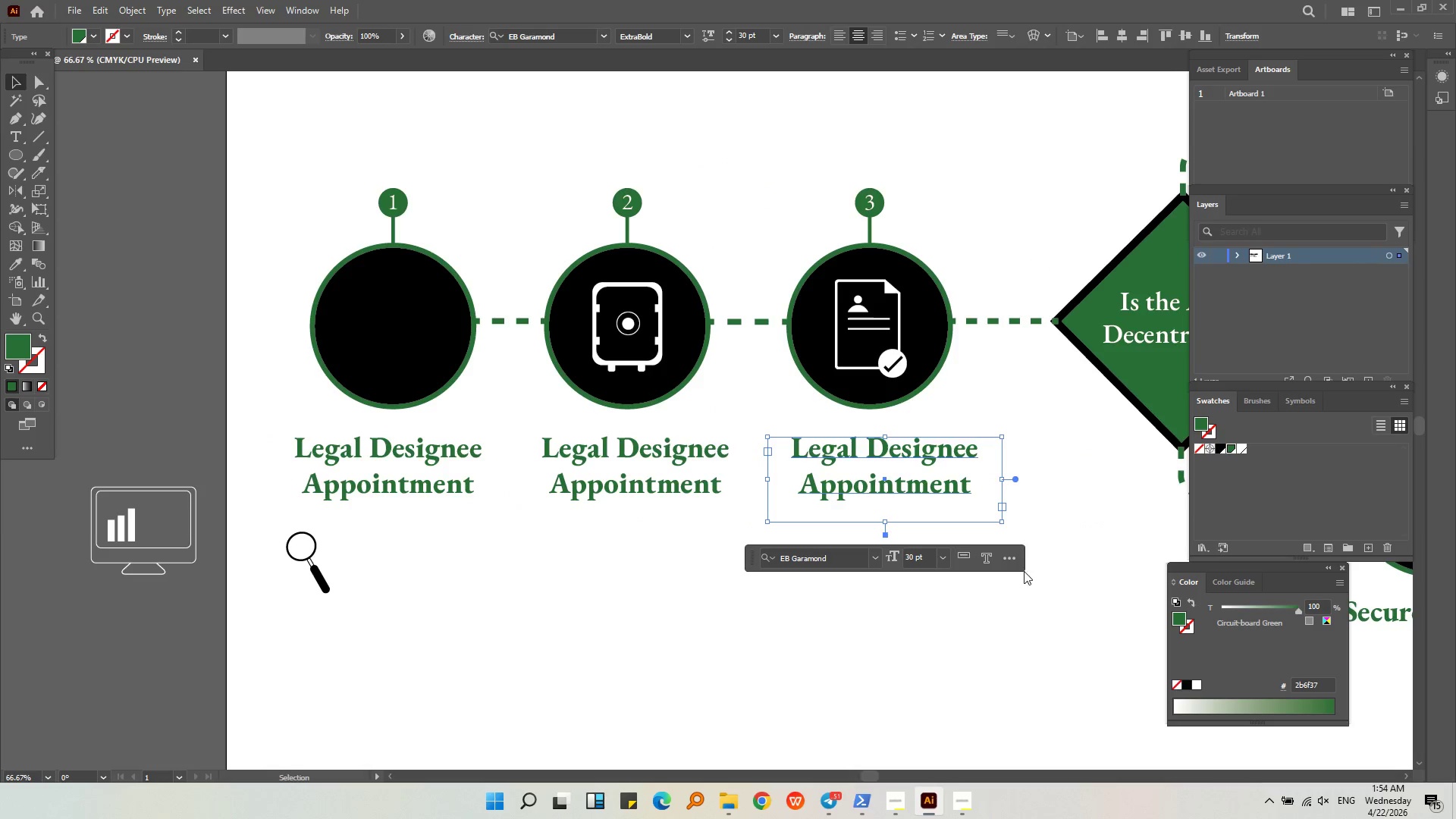 
left_click([1027, 570])
 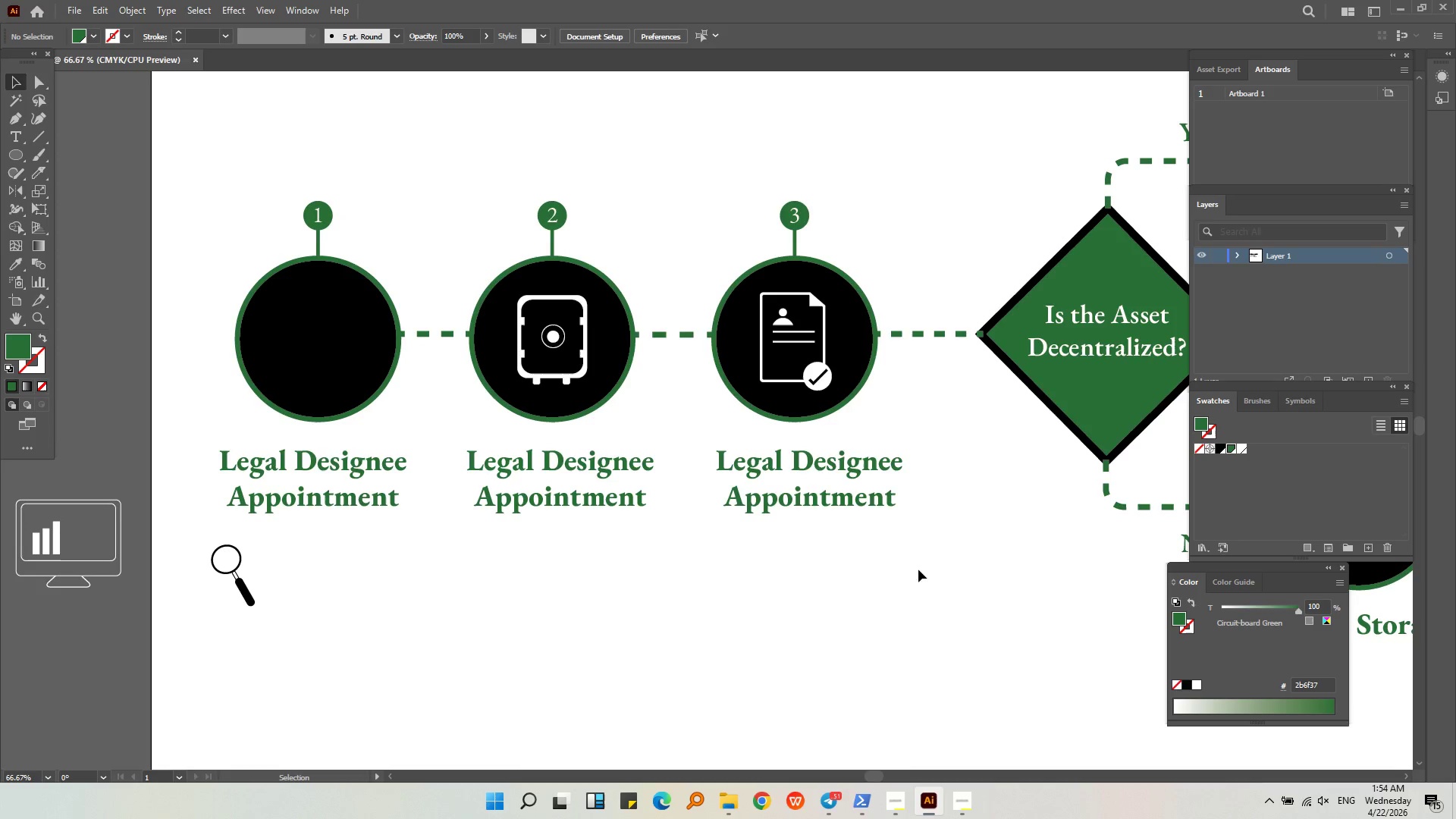 
key(Alt+AltLeft)
 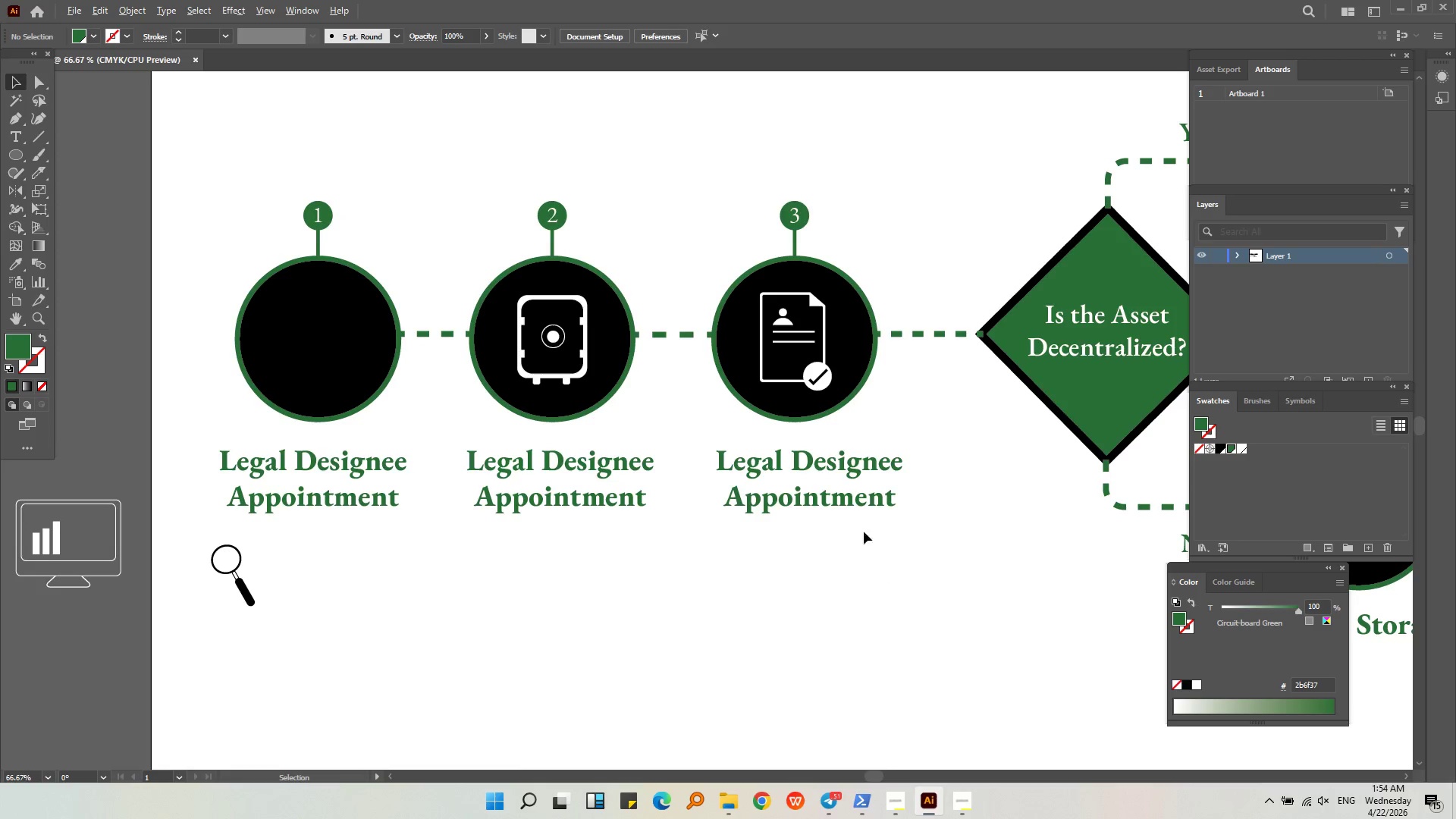 
scroll: coordinate [859, 526], scroll_direction: up, amount: 1.0
 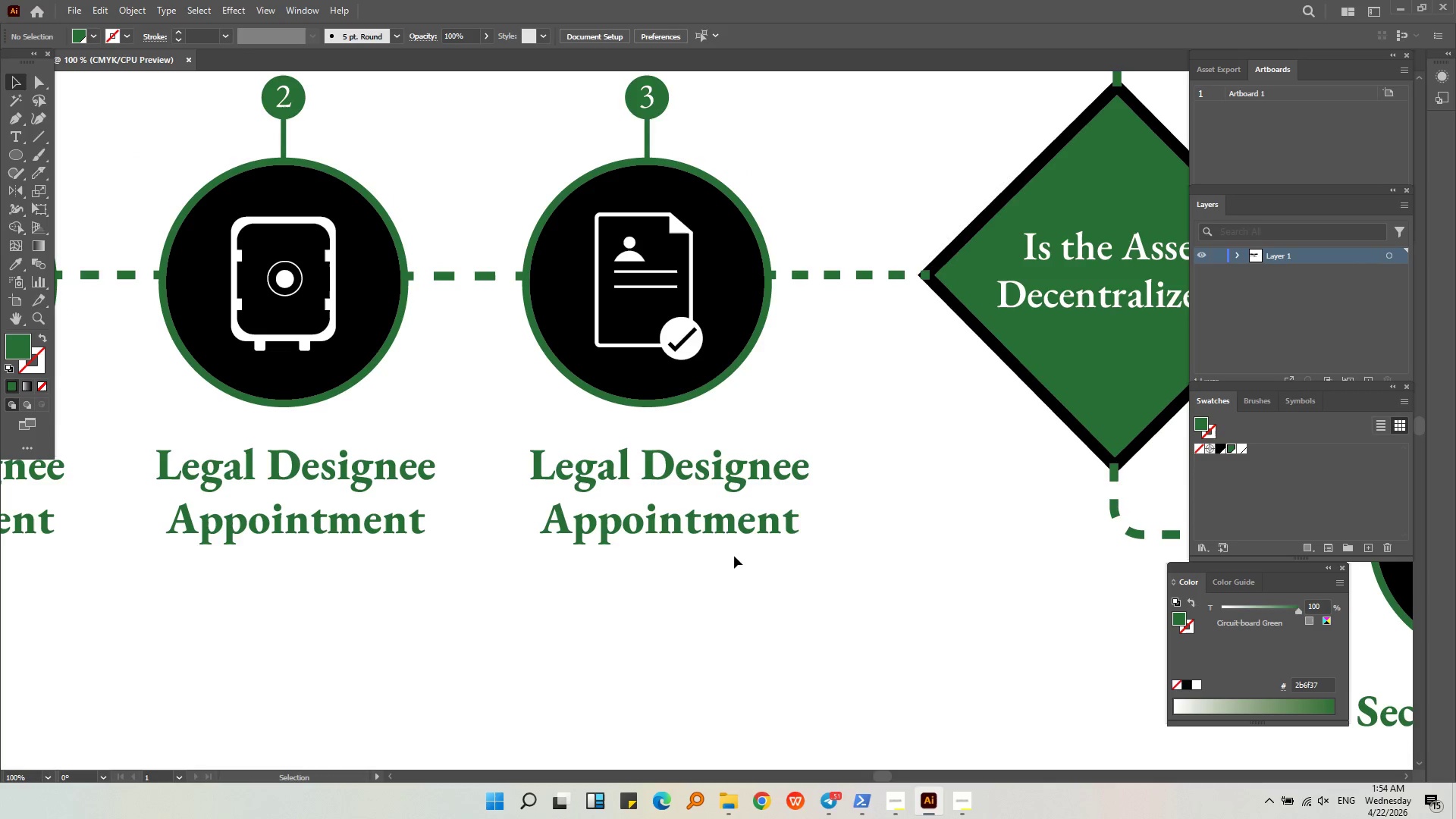 
left_click_drag(start_coordinate=[737, 533], to_coordinate=[716, 535])
 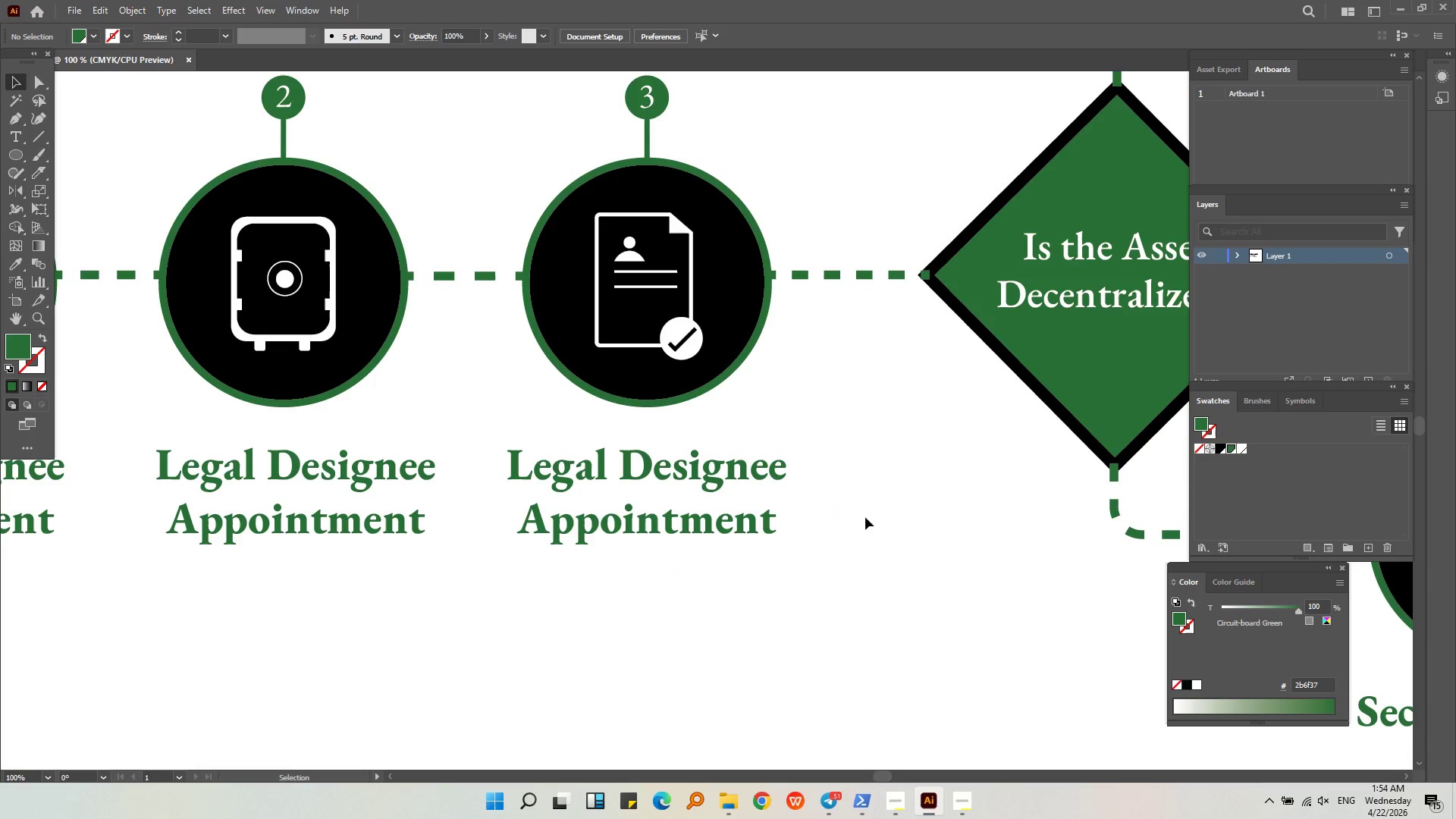 
hold_key(key=ShiftLeft, duration=0.81)
 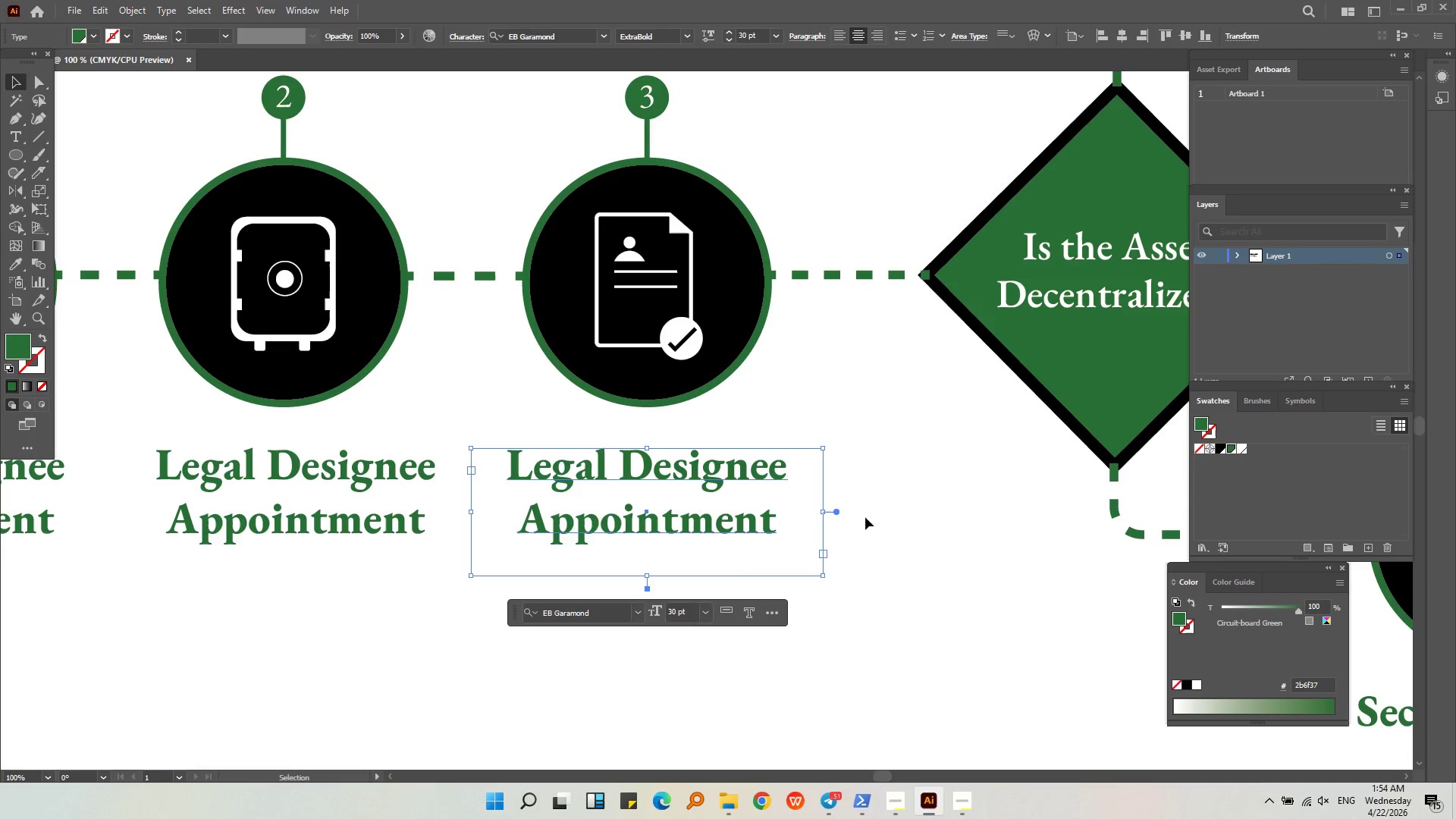 
left_click([865, 517])
 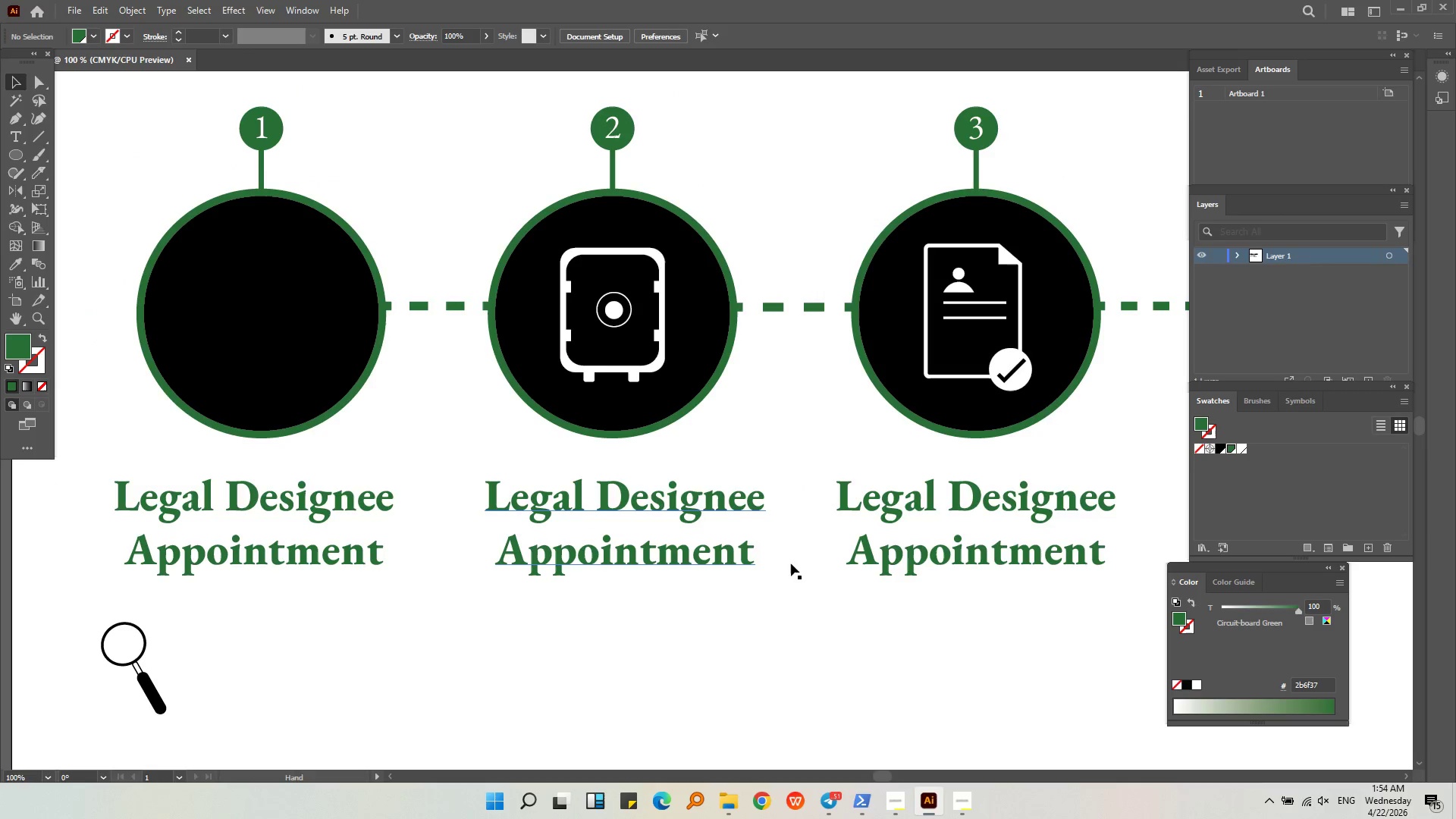 
left_click([656, 554])
 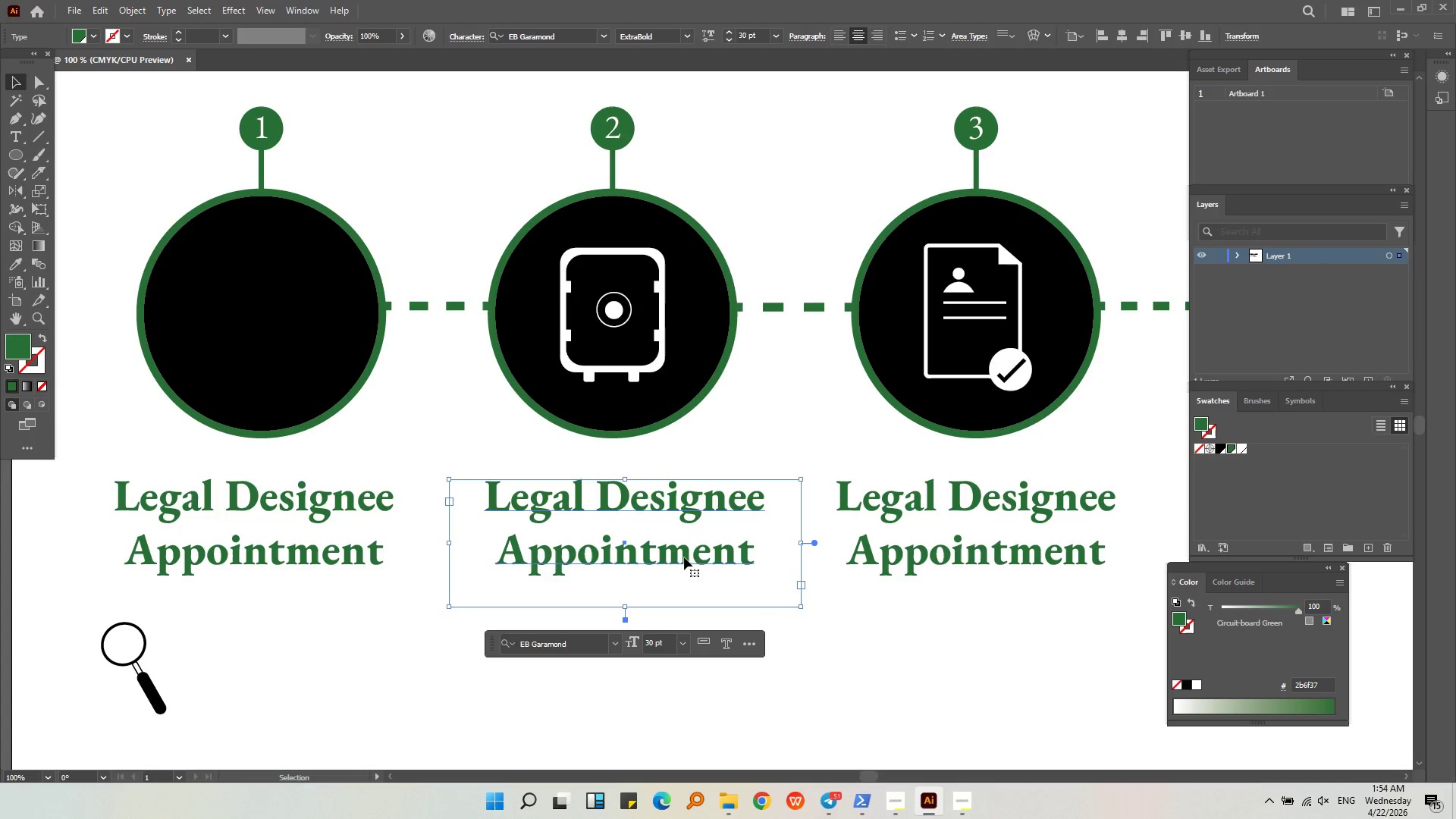 
left_click_drag(start_coordinate=[684, 557], to_coordinate=[677, 557])
 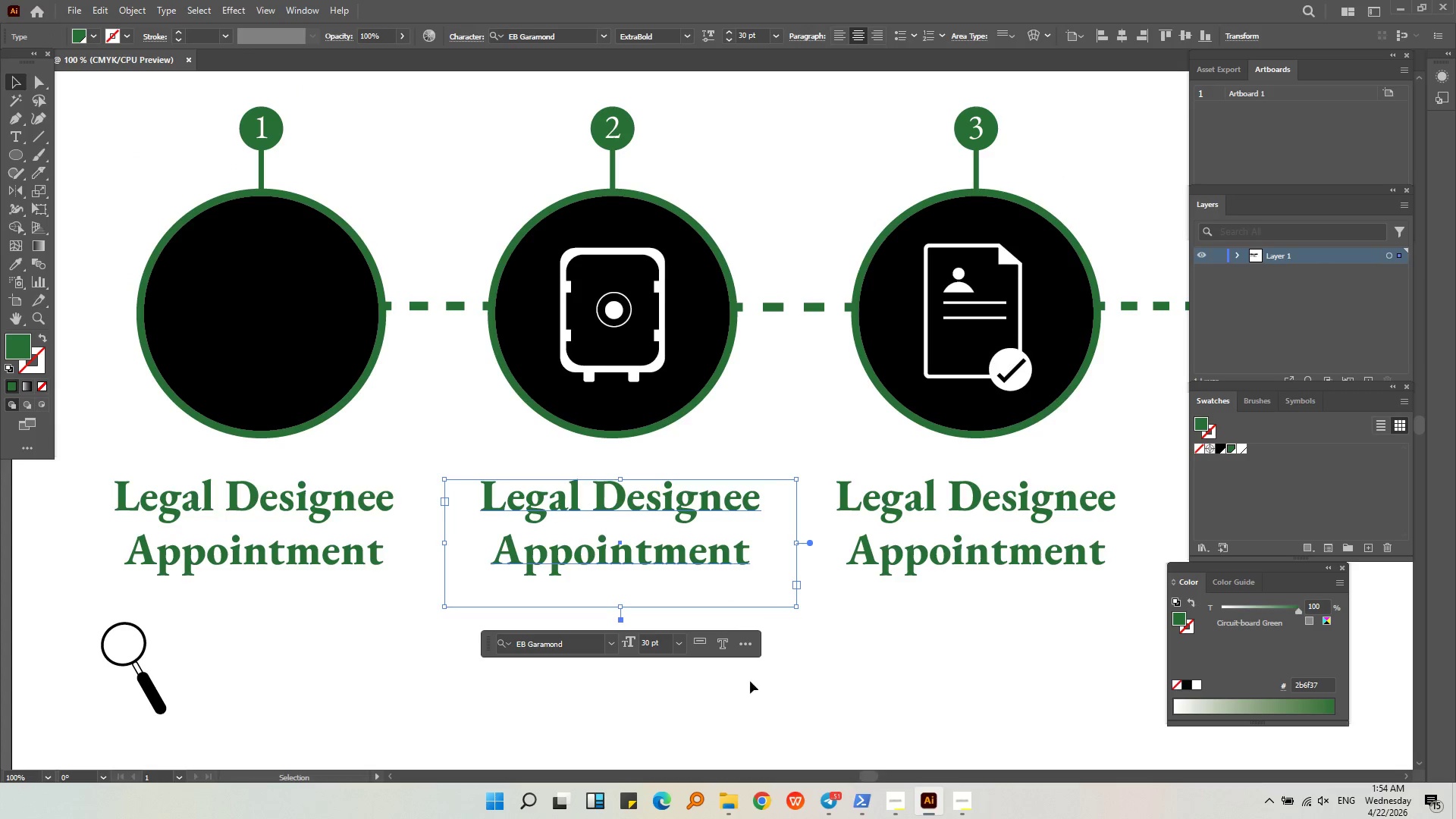 
hold_key(key=ShiftLeft, duration=0.66)
 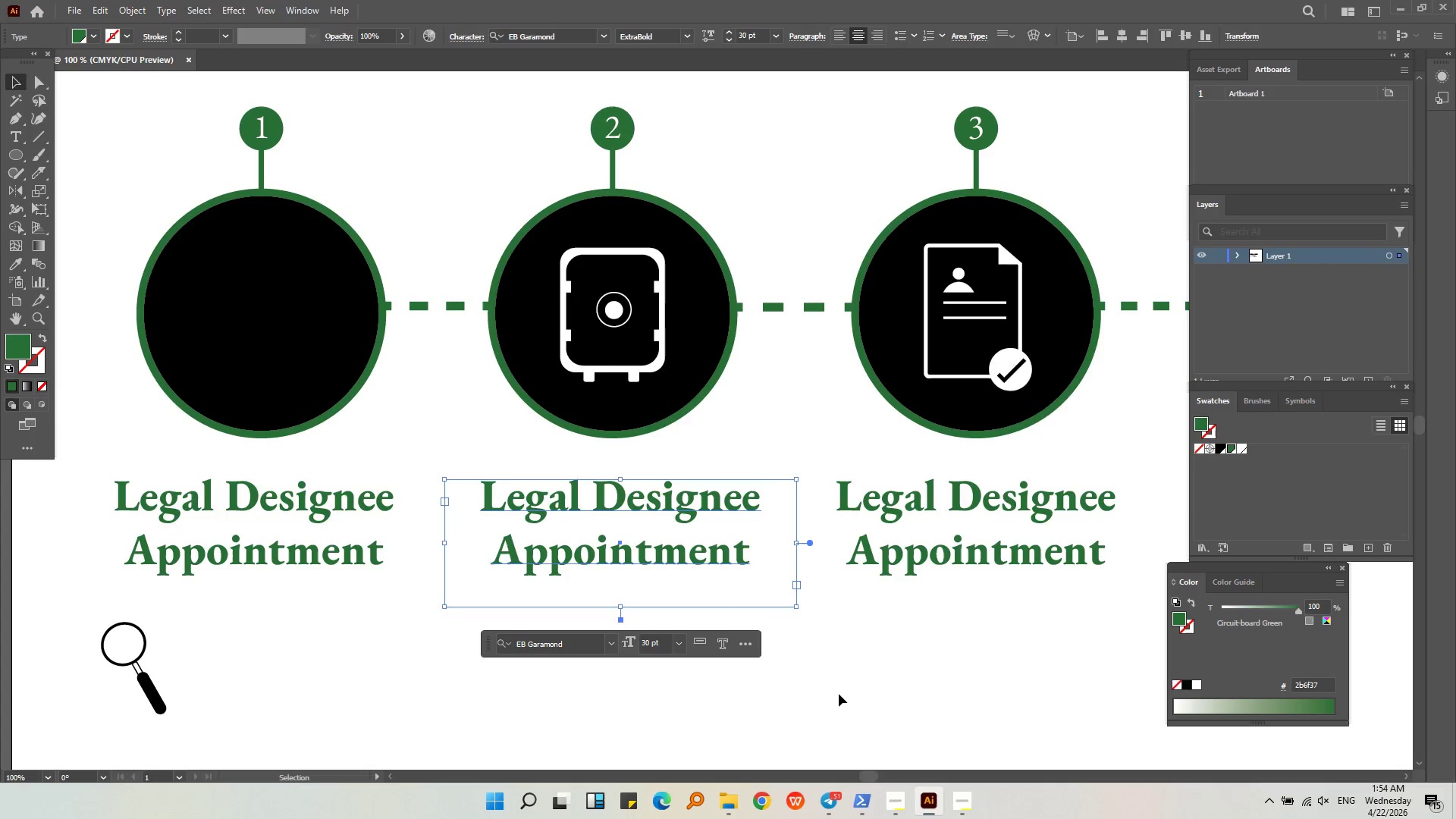 
left_click([866, 687])
 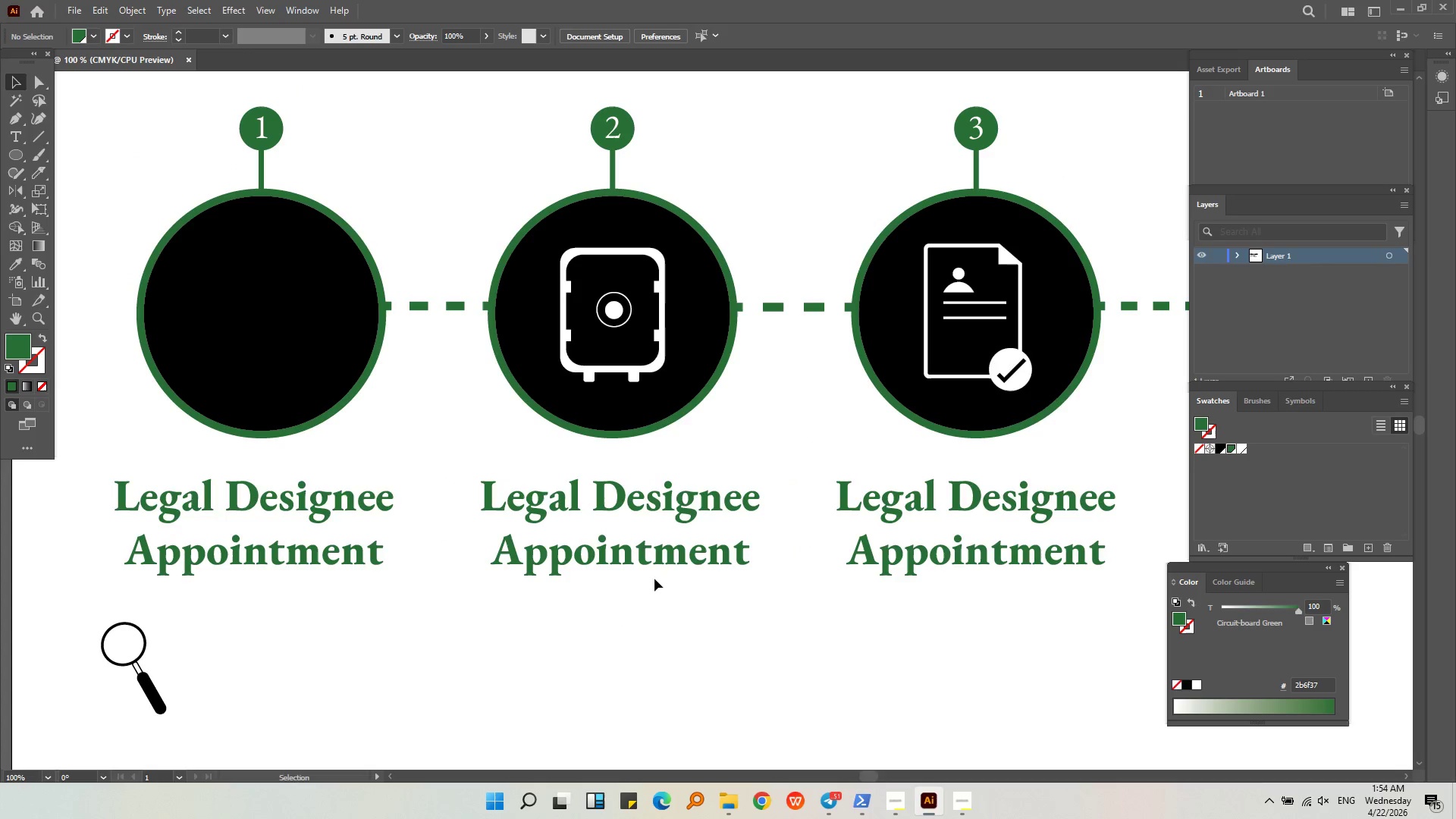 
left_click_drag(start_coordinate=[672, 564], to_coordinate=[666, 564])
 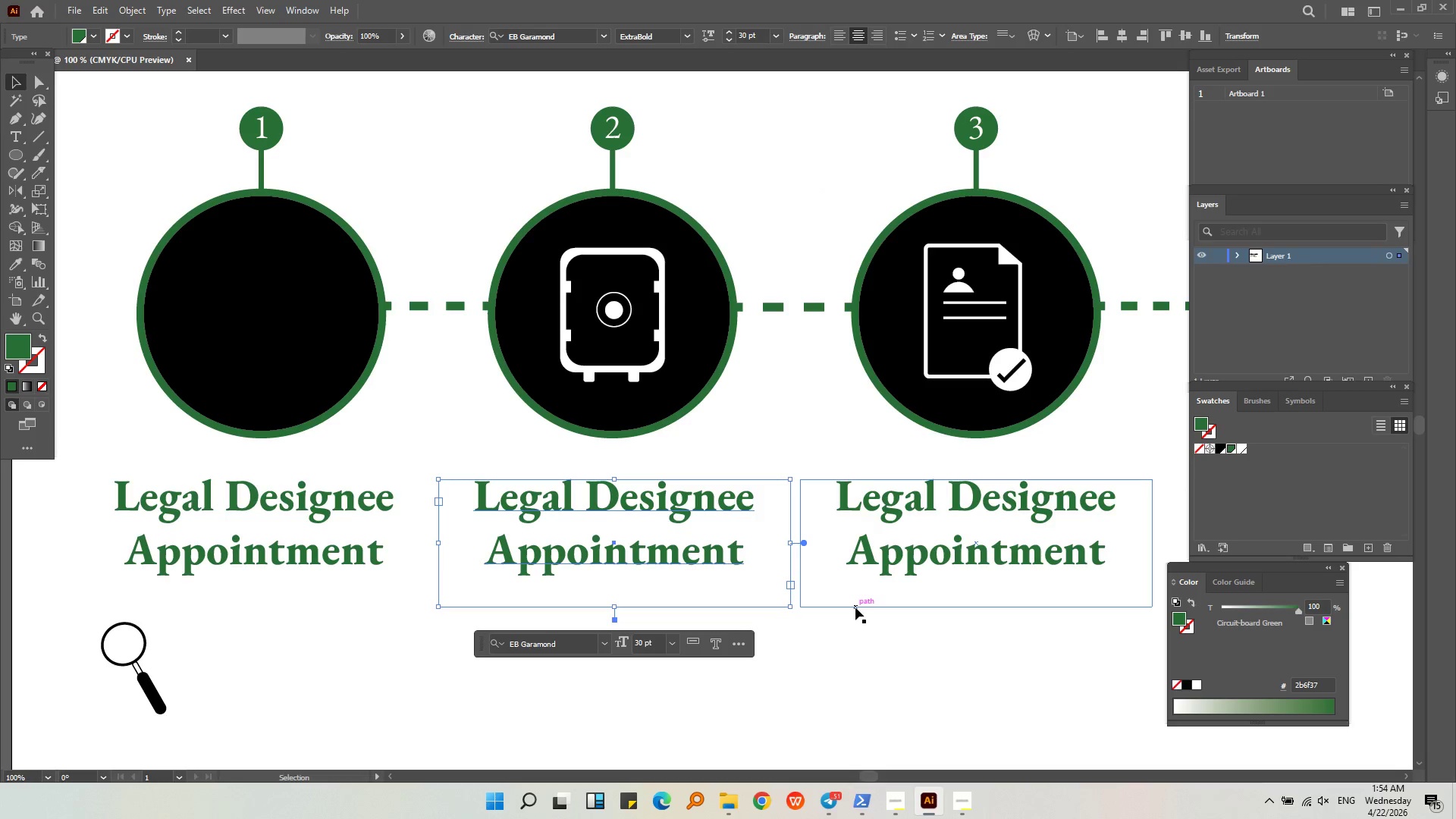 
hold_key(key=ShiftLeft, duration=0.75)
 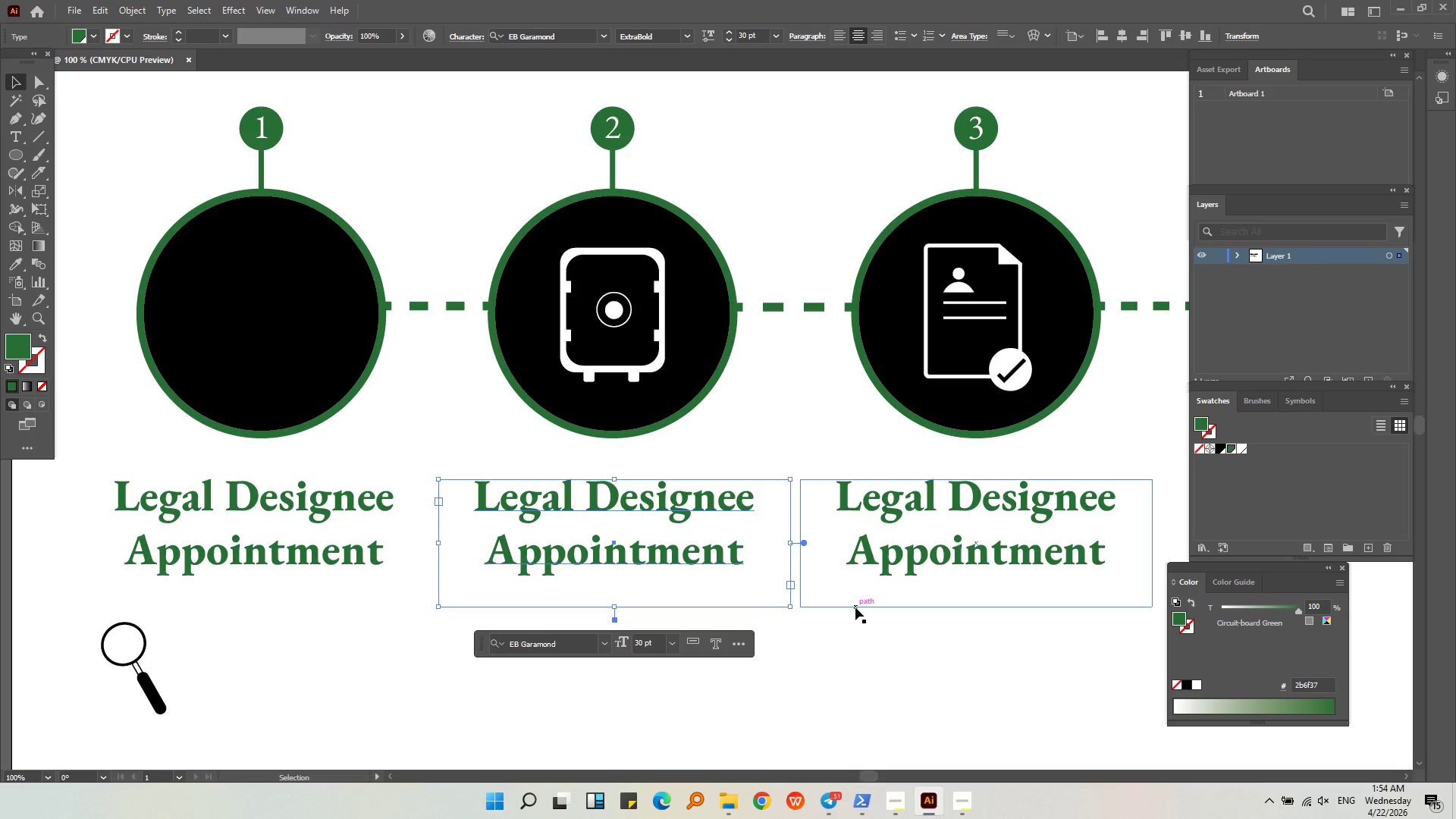 
left_click([855, 607])
 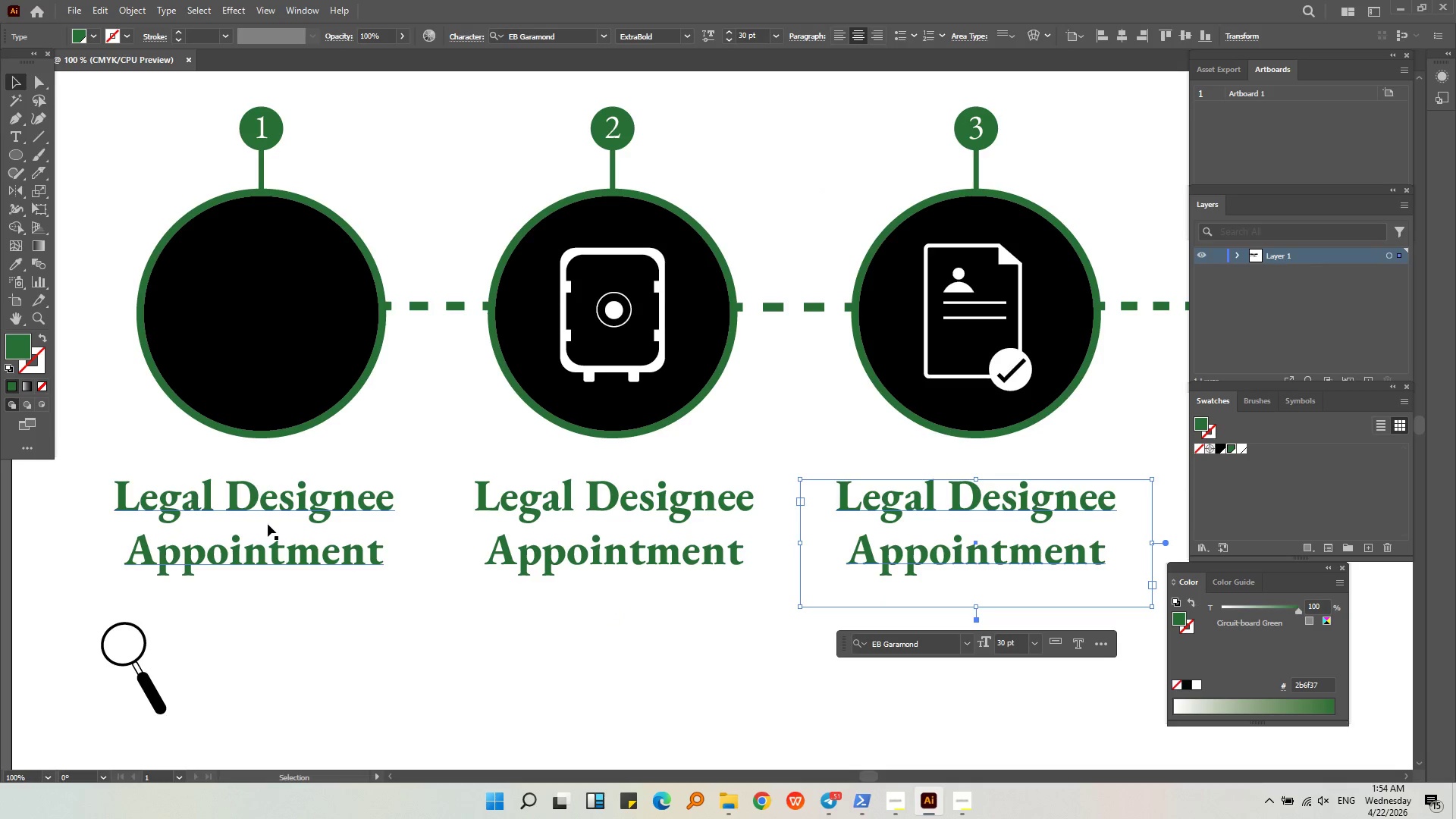 
left_click([305, 535])
 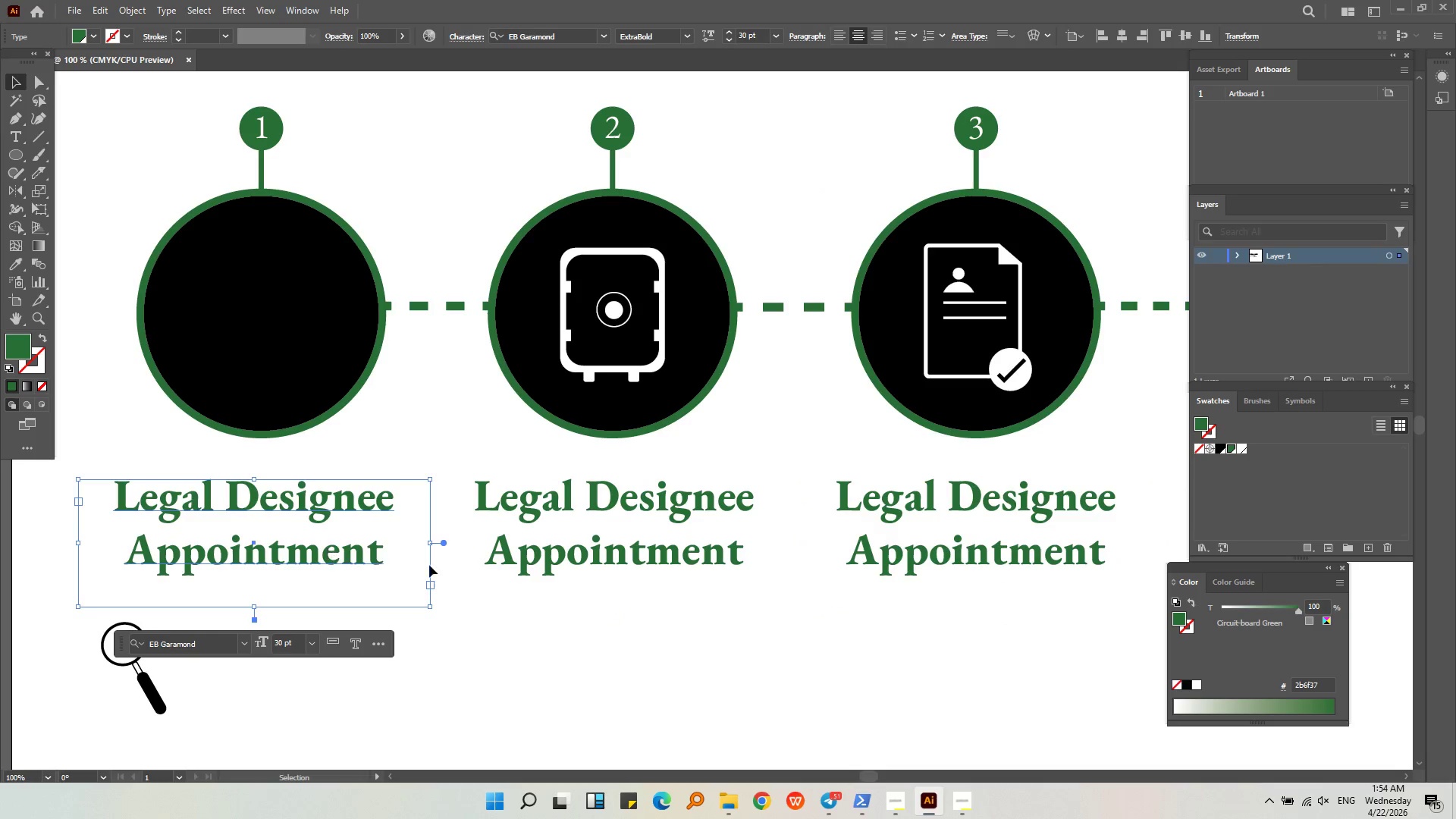 
hold_key(key=ShiftLeft, duration=0.7)
double_click([868, 557])
 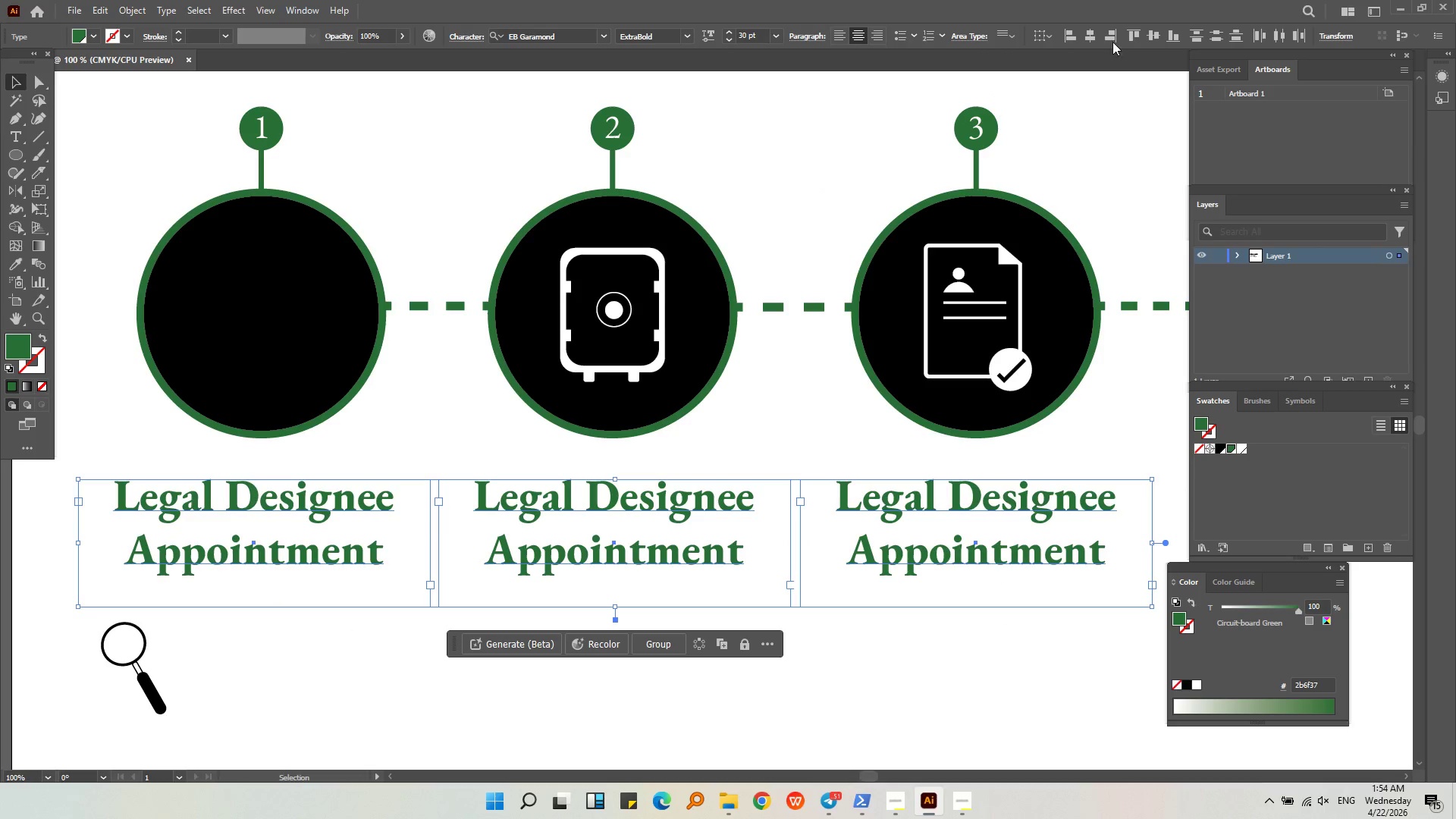 
left_click([1126, 36])
 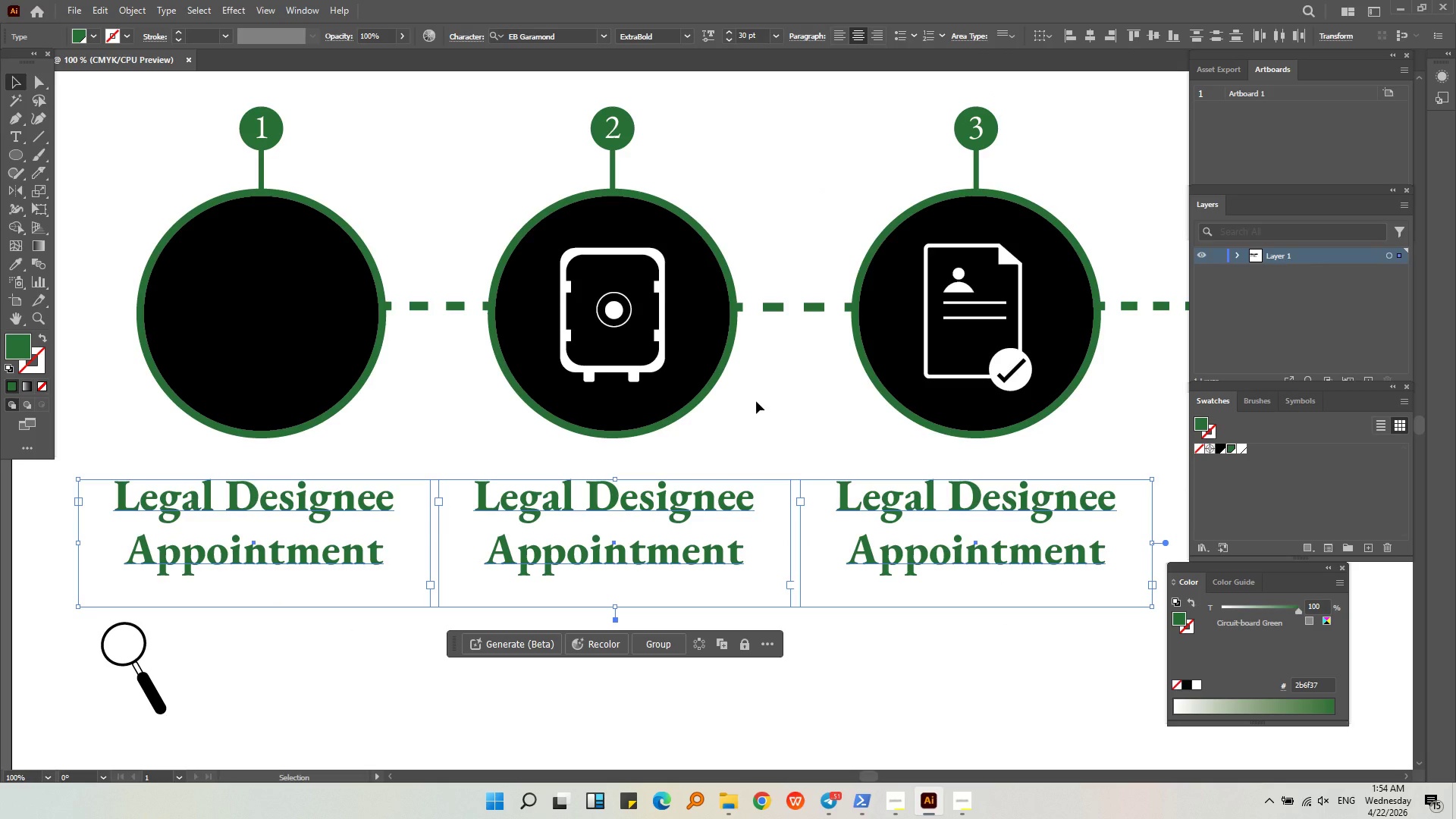 
wait(11.06)
 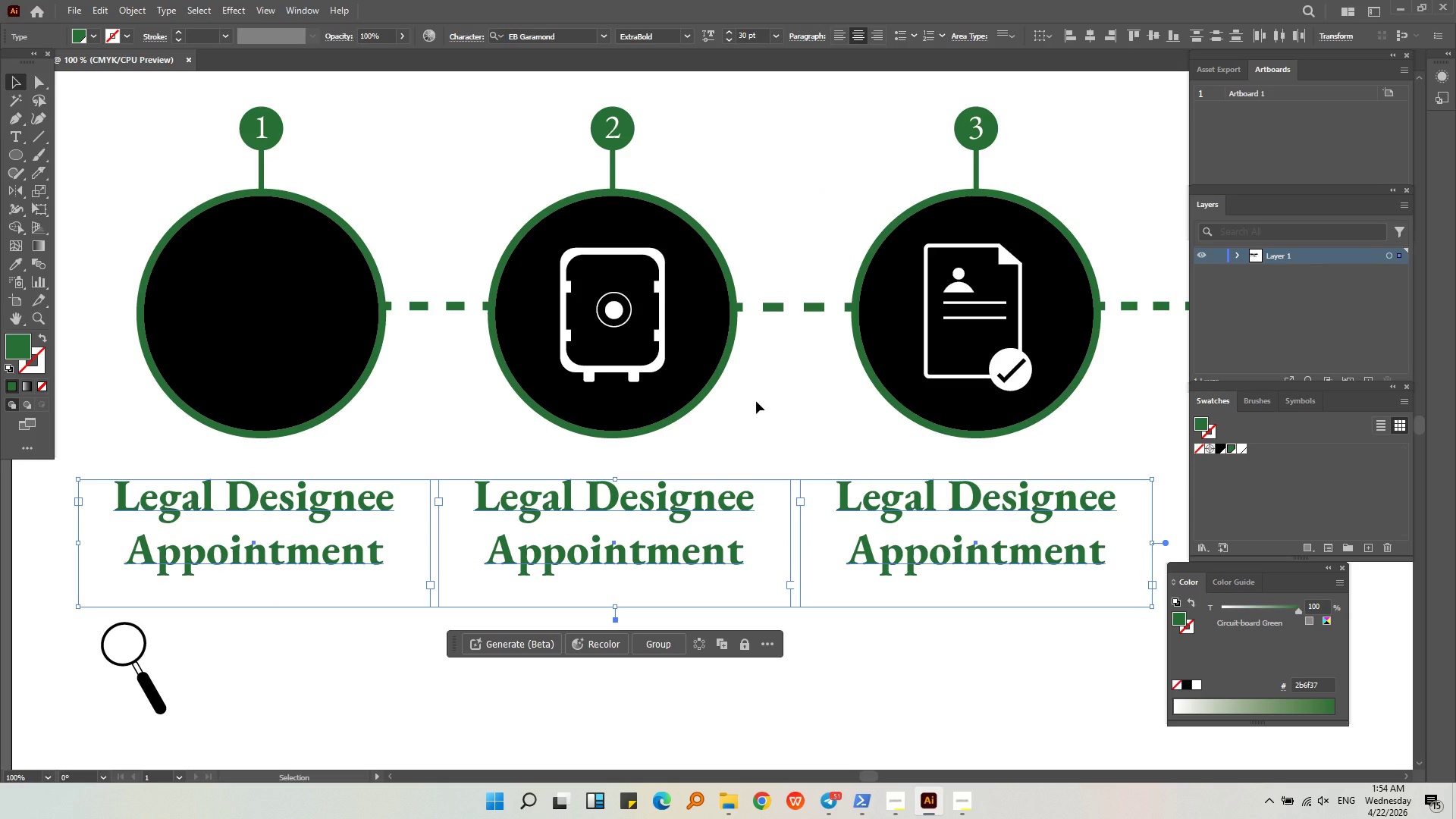 
key(Alt+AltLeft)
 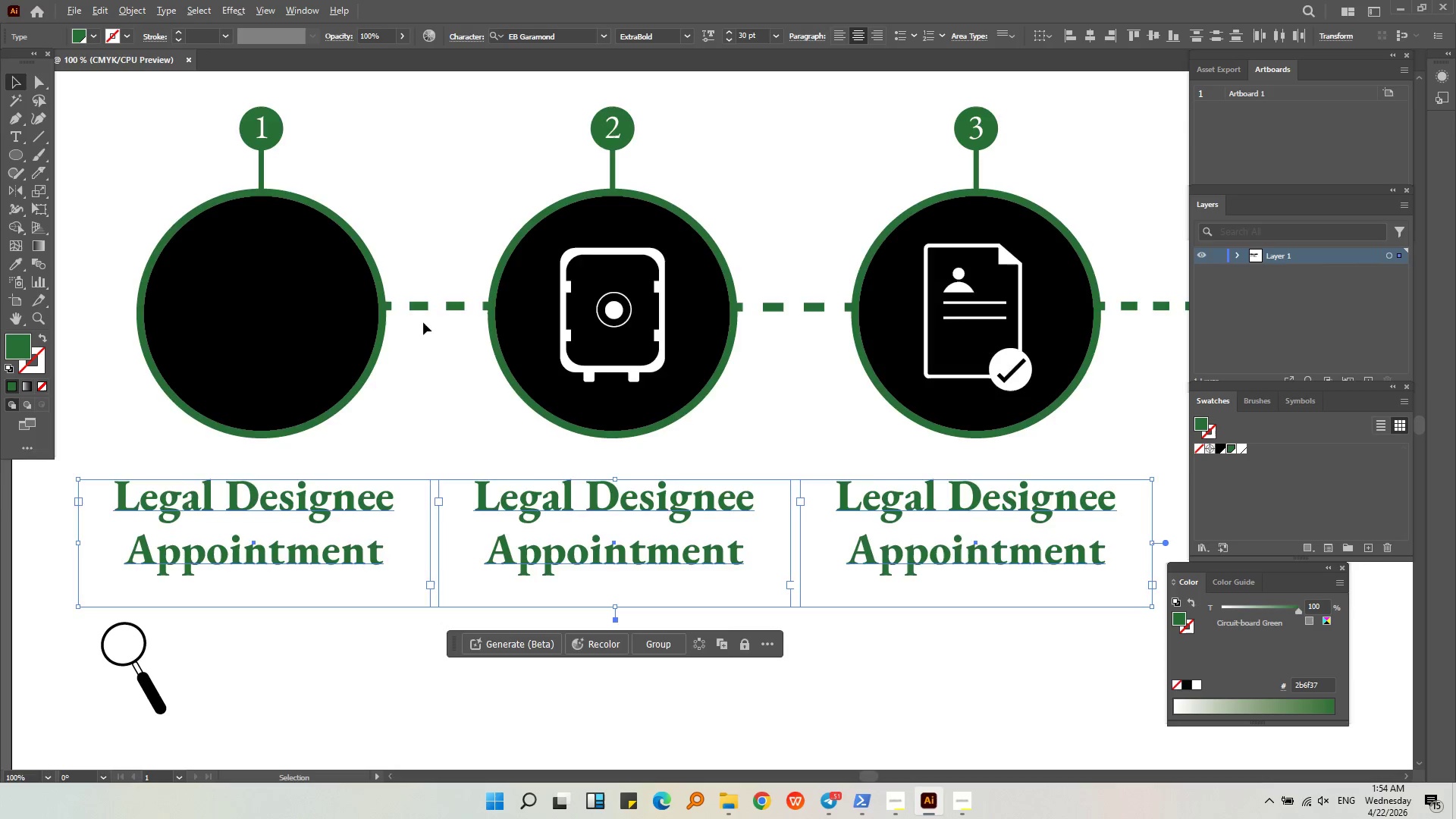 
scroll: coordinate [422, 325], scroll_direction: down, amount: 1.0
 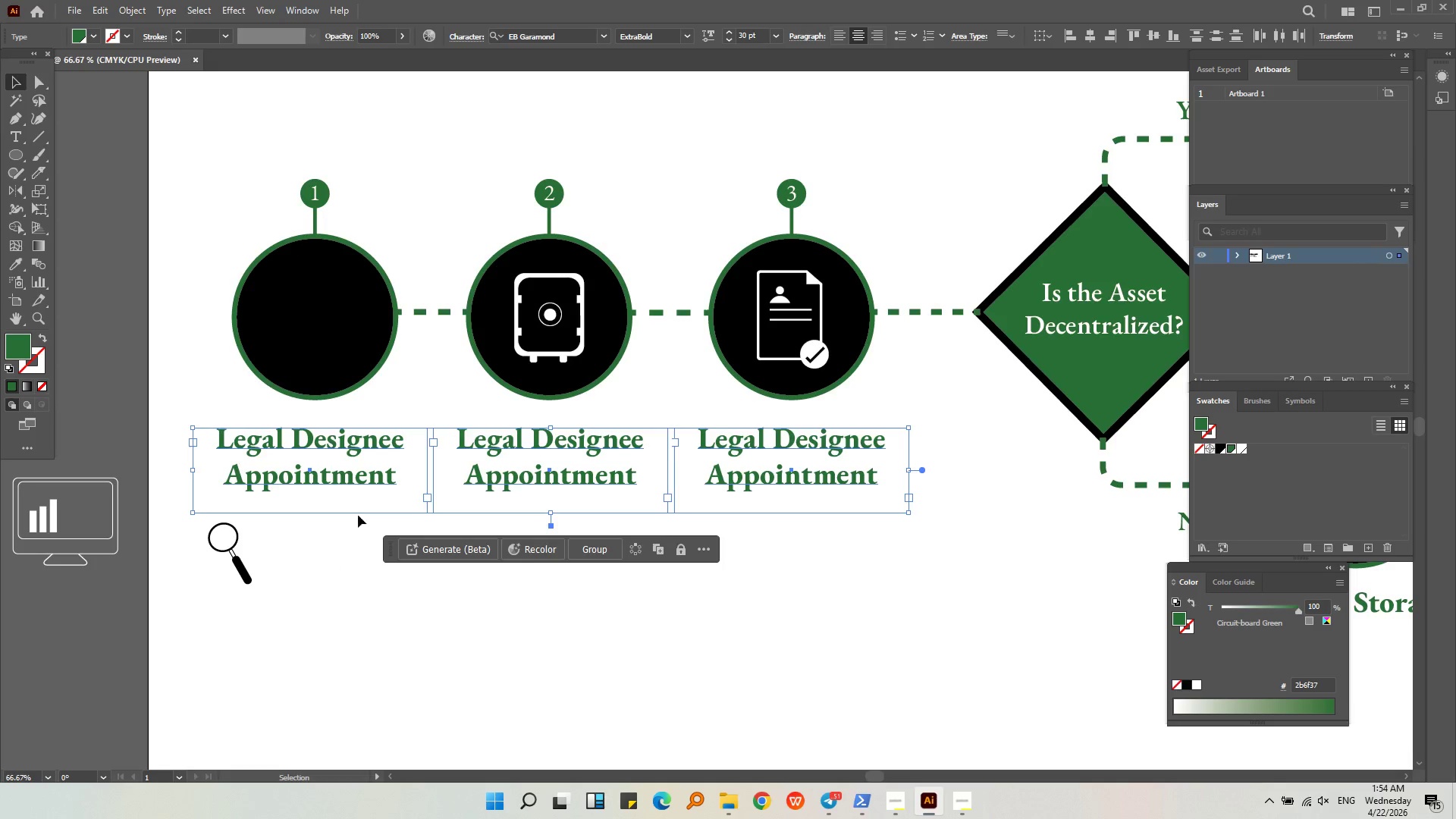 
key(Alt+AltLeft)
 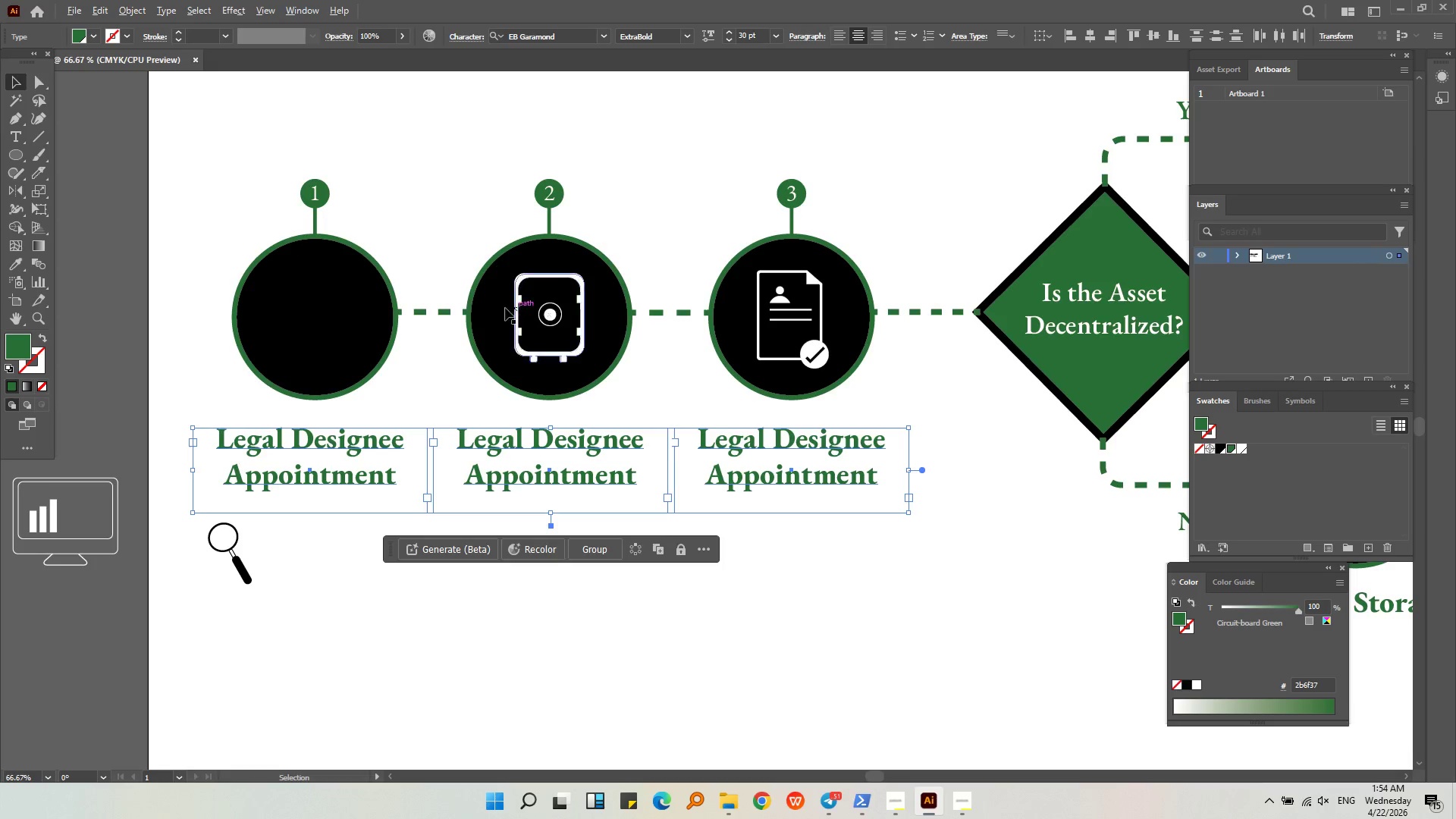 
left_click([790, 536])
 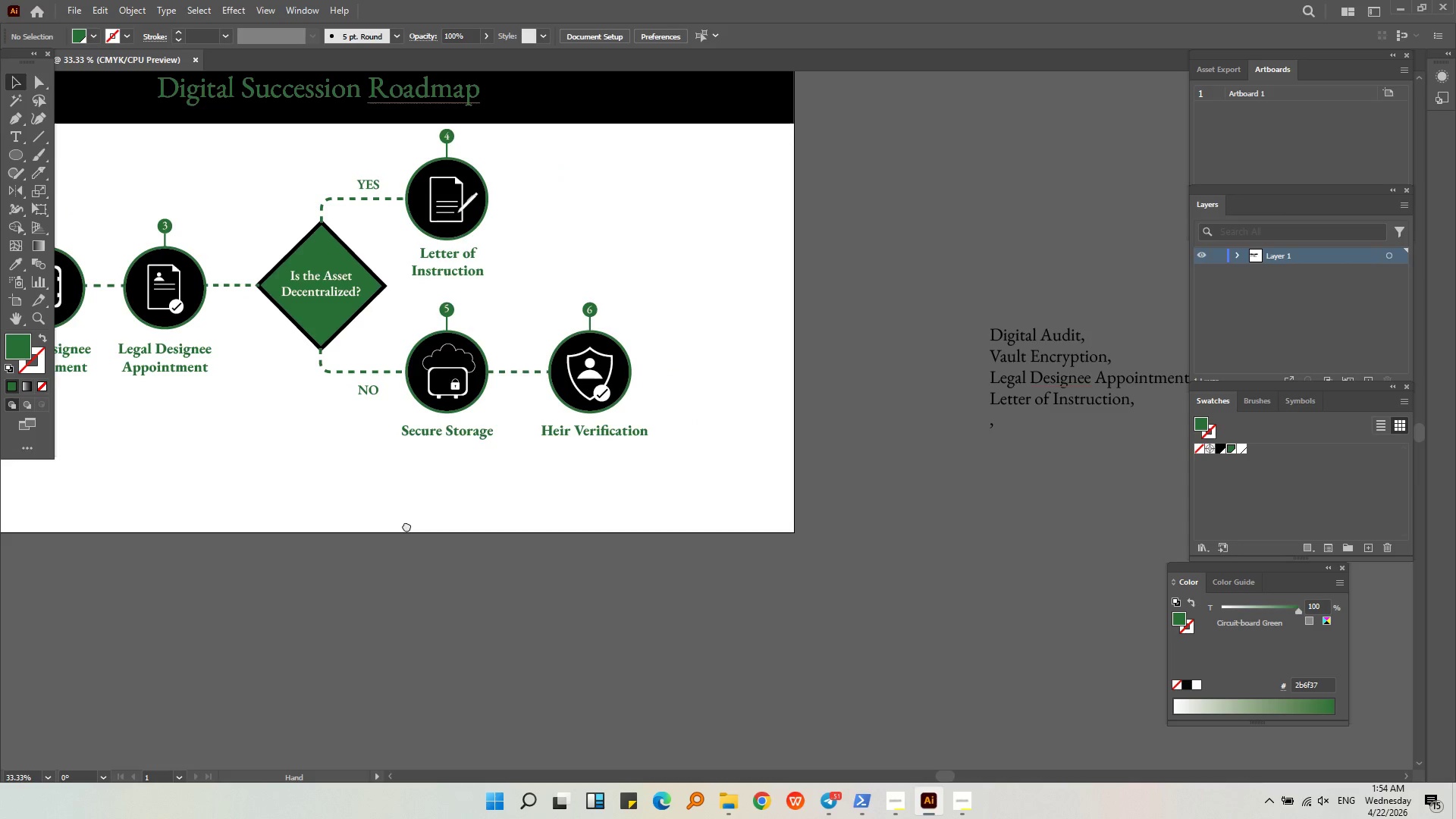 
scroll: coordinate [495, 319], scroll_direction: down, amount: 2.0
 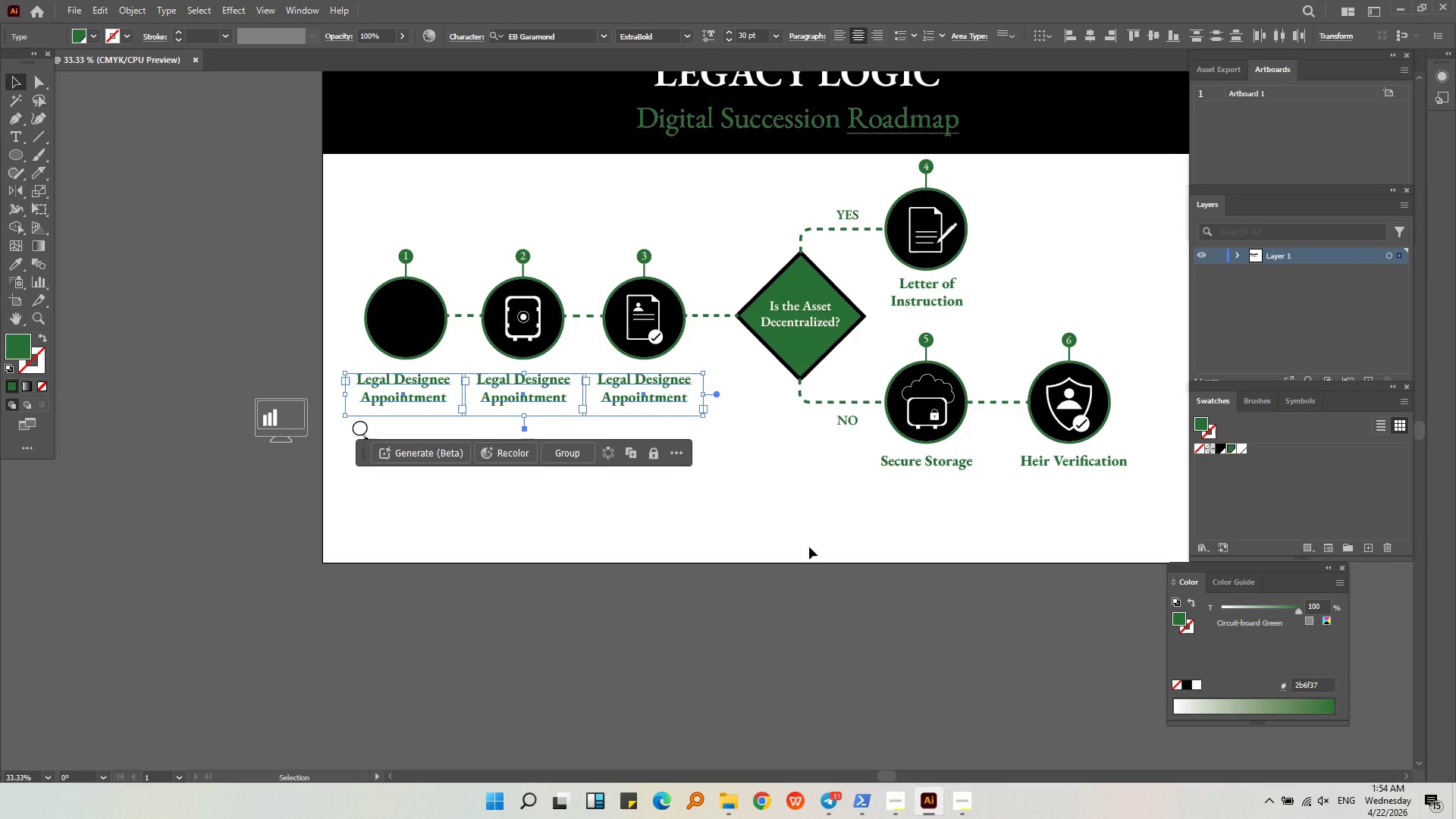 
wait(6.83)
 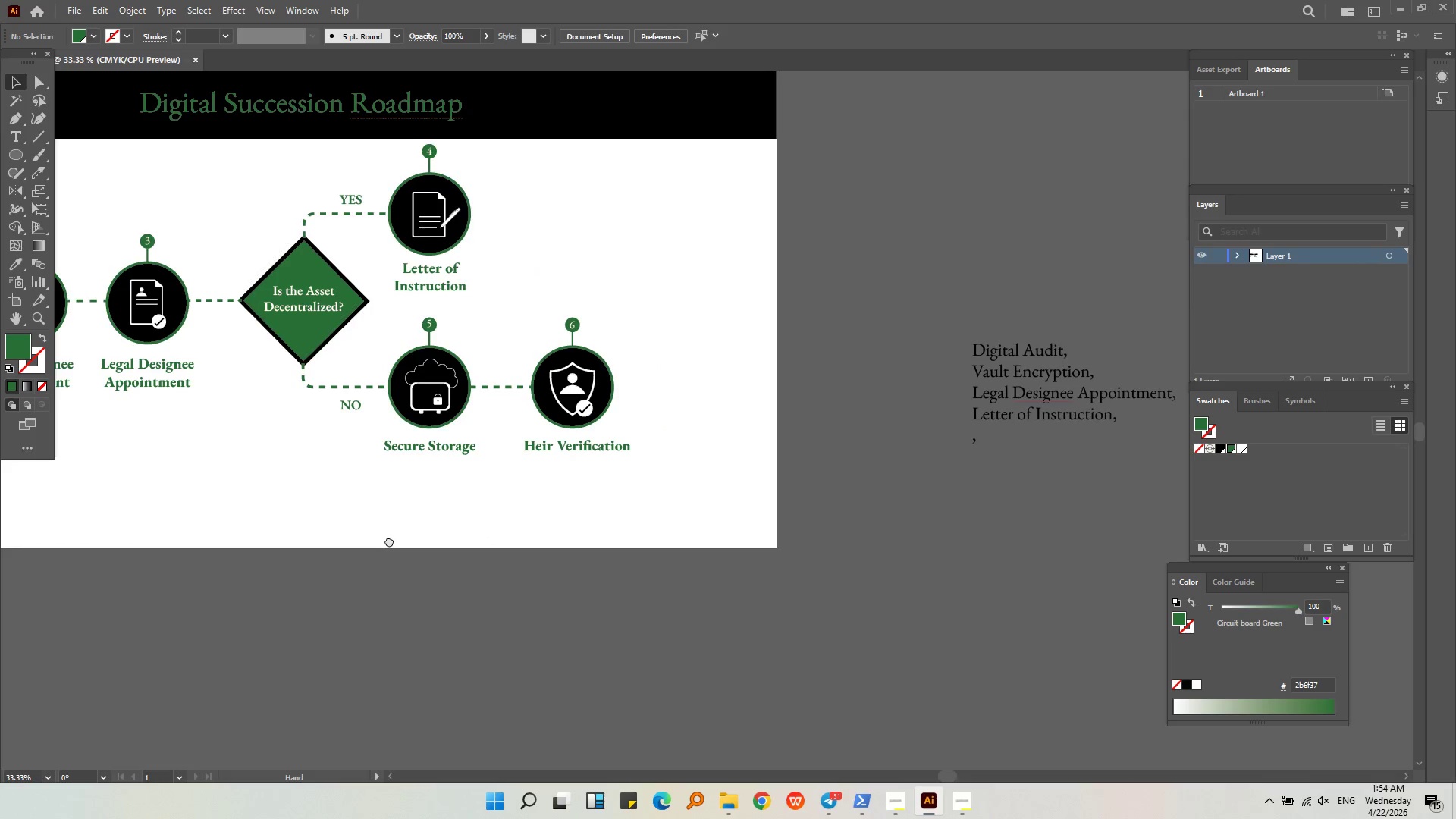 
double_click([991, 347])
 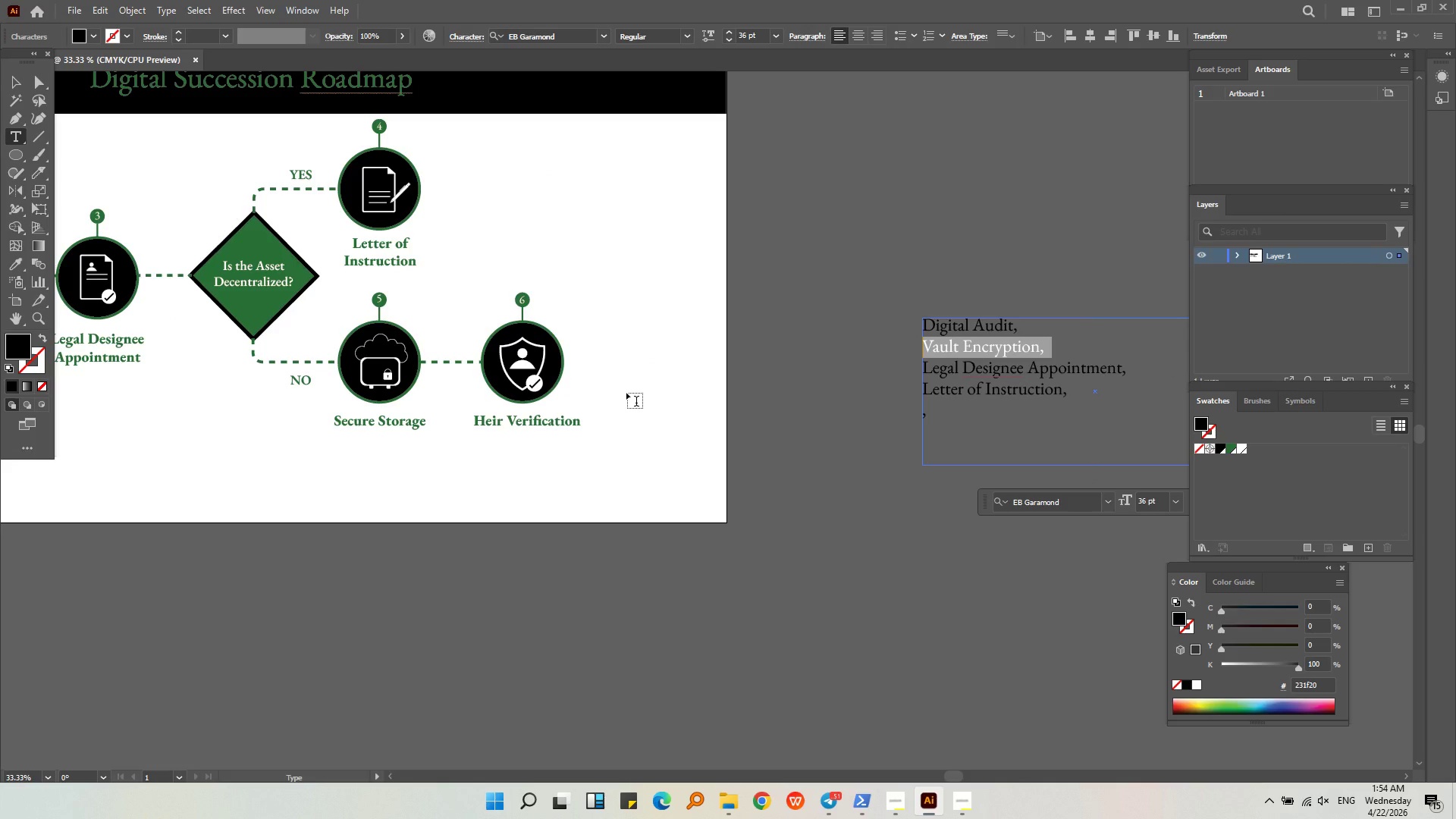 
key(Control+X)
 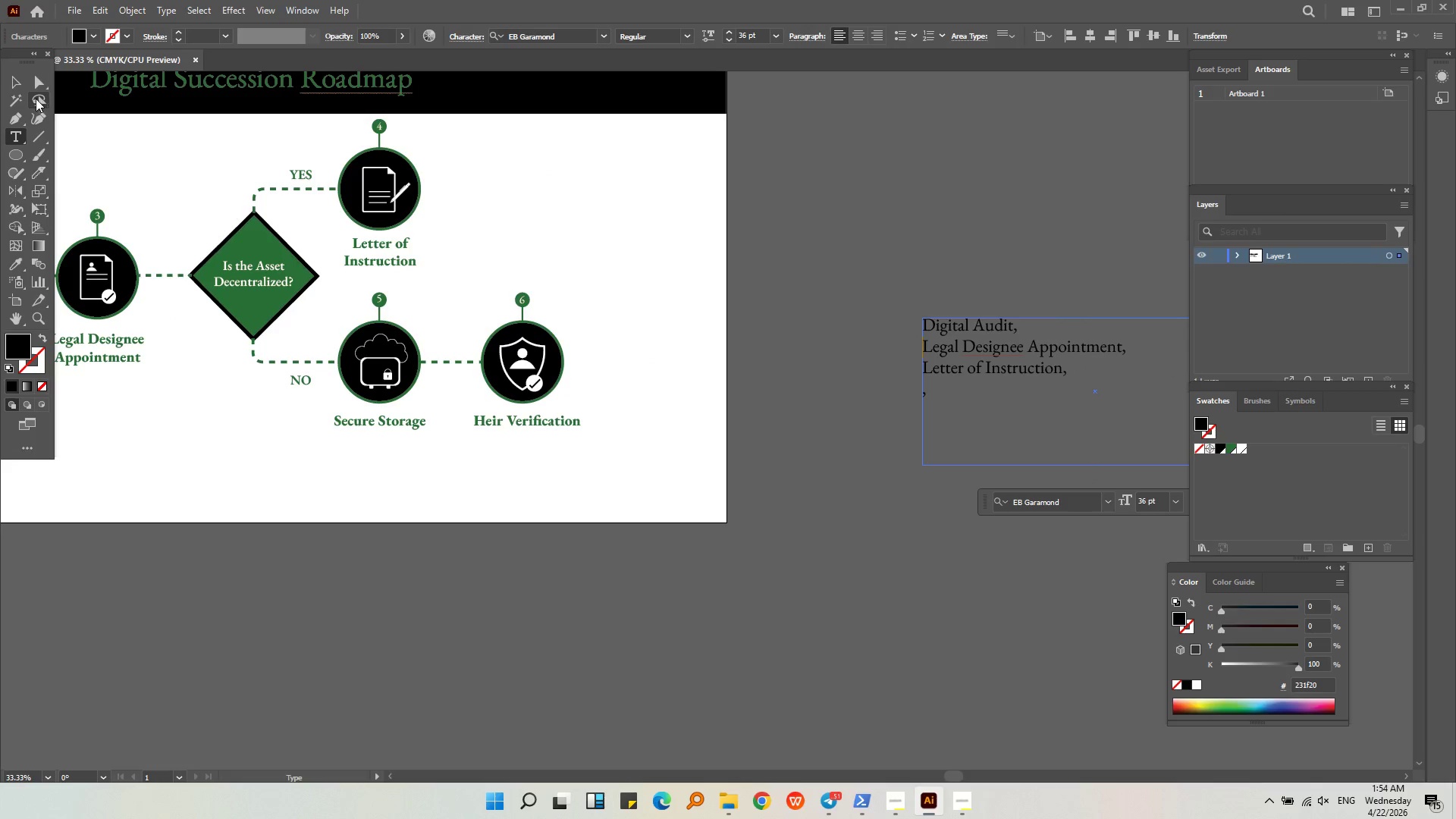 
left_click([12, 83])
 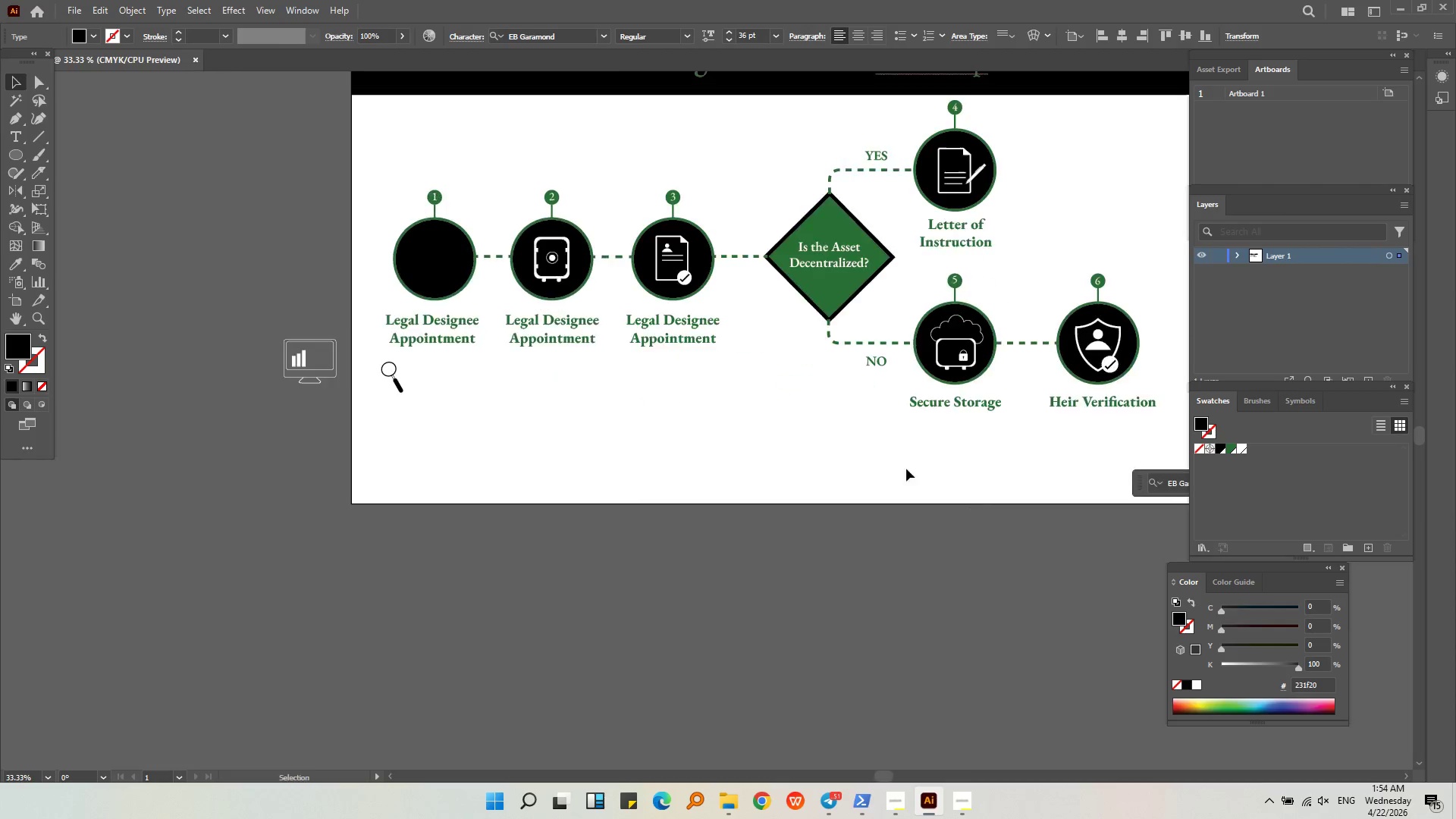 
key(Alt+AltLeft)
 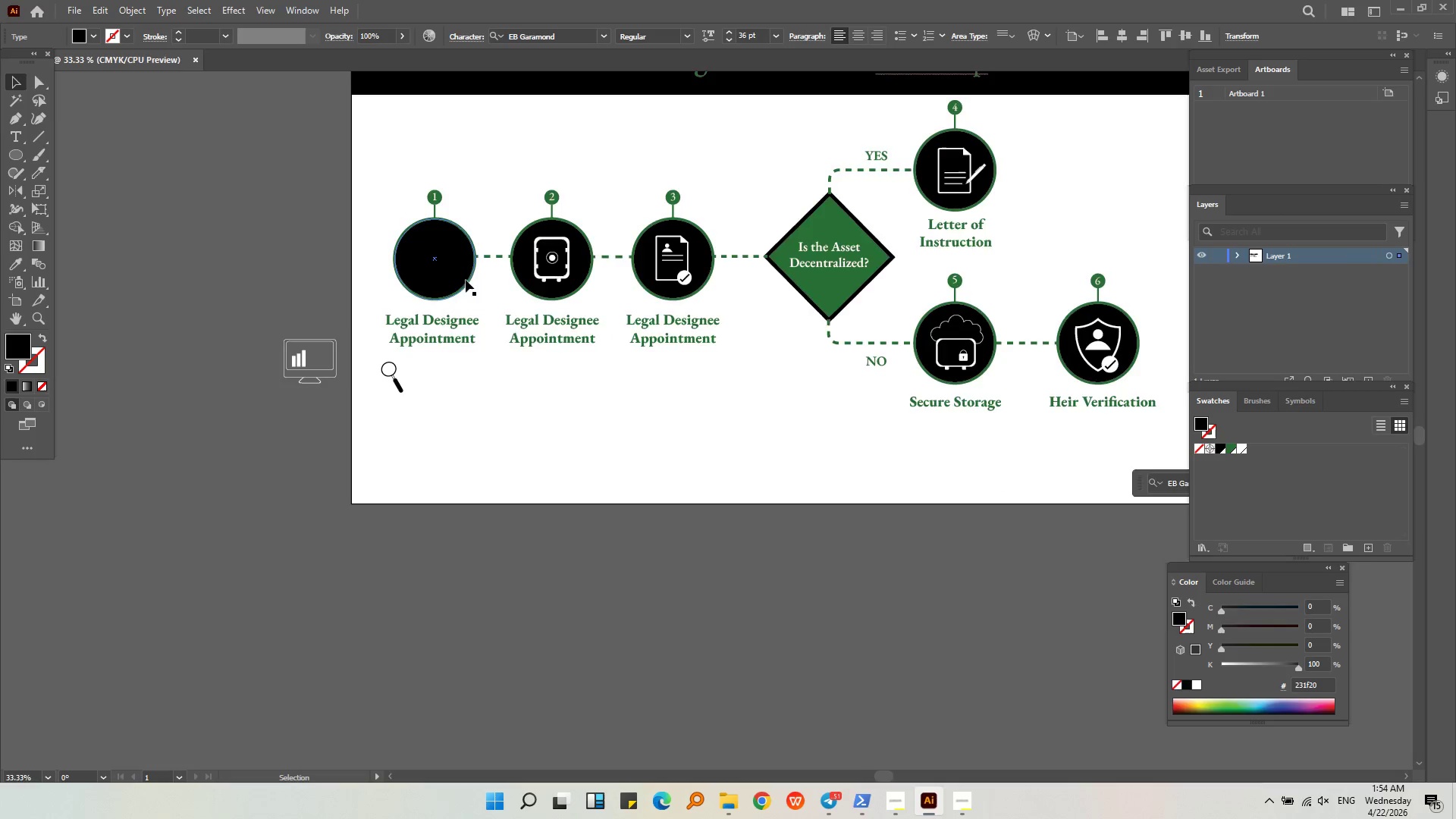 
left_click([632, 380])
 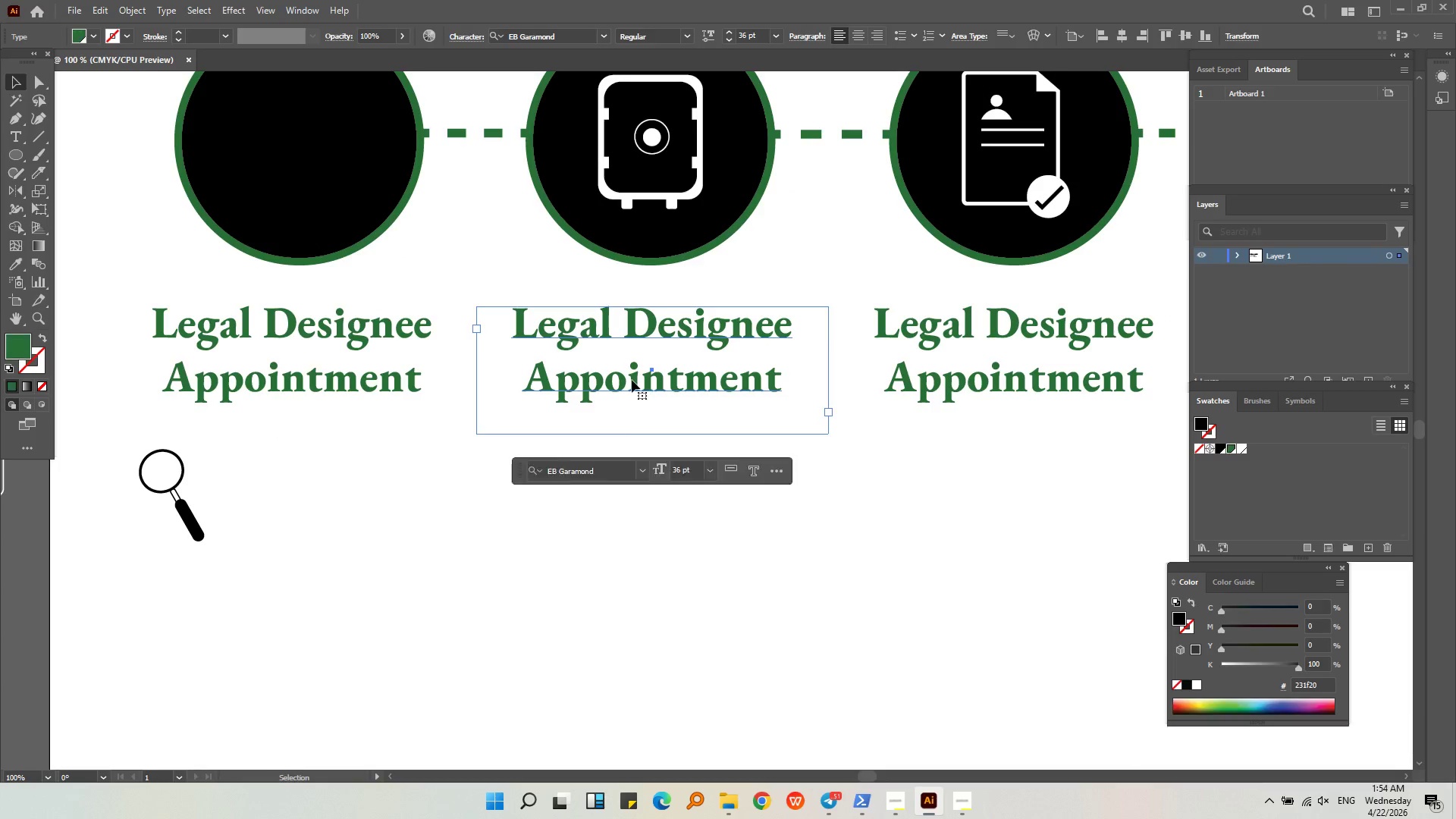 
left_click_drag(start_coordinate=[632, 380], to_coordinate=[654, 380])
 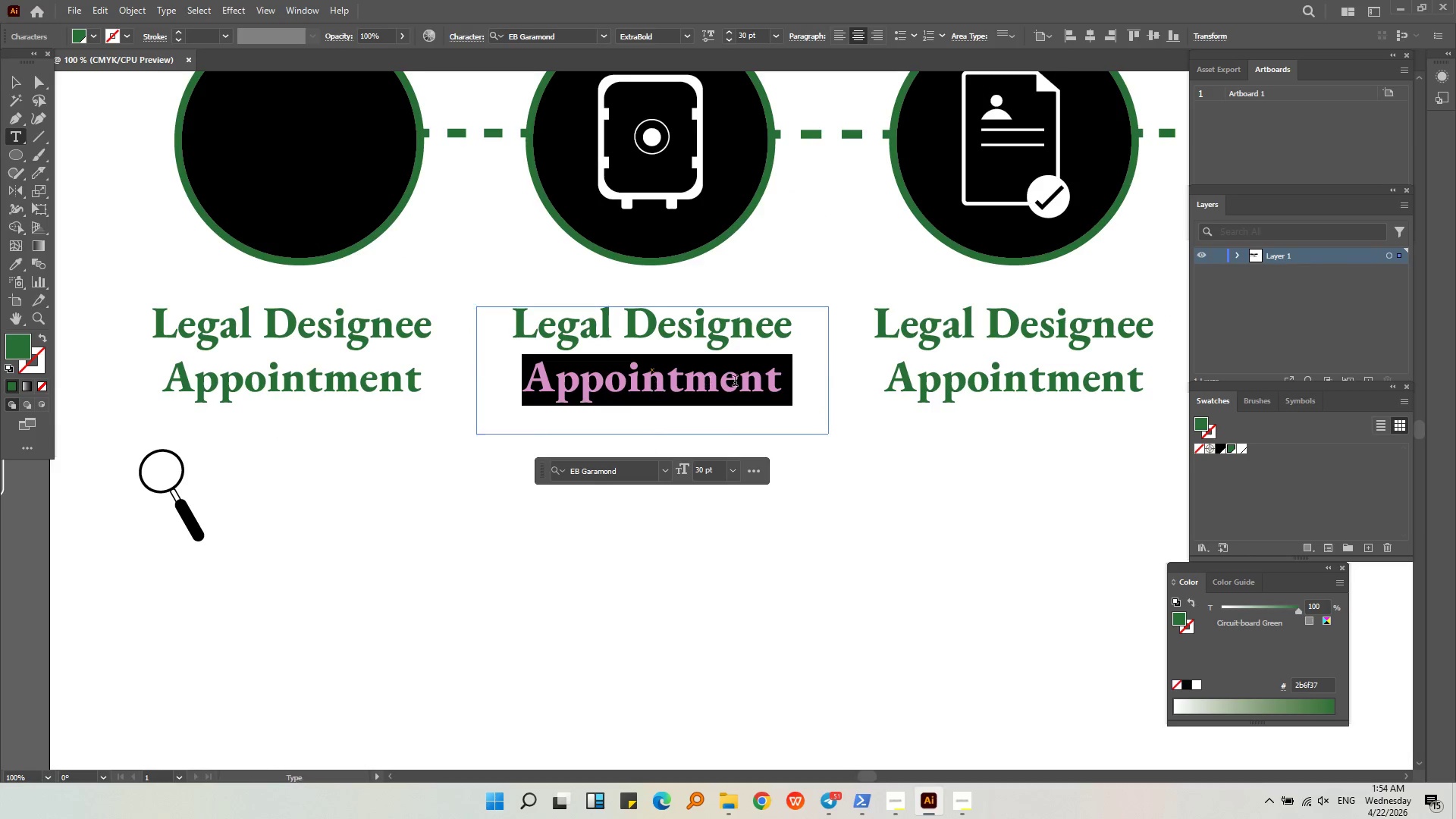 
scroll: coordinate [552, 362], scroll_direction: up, amount: 3.0
 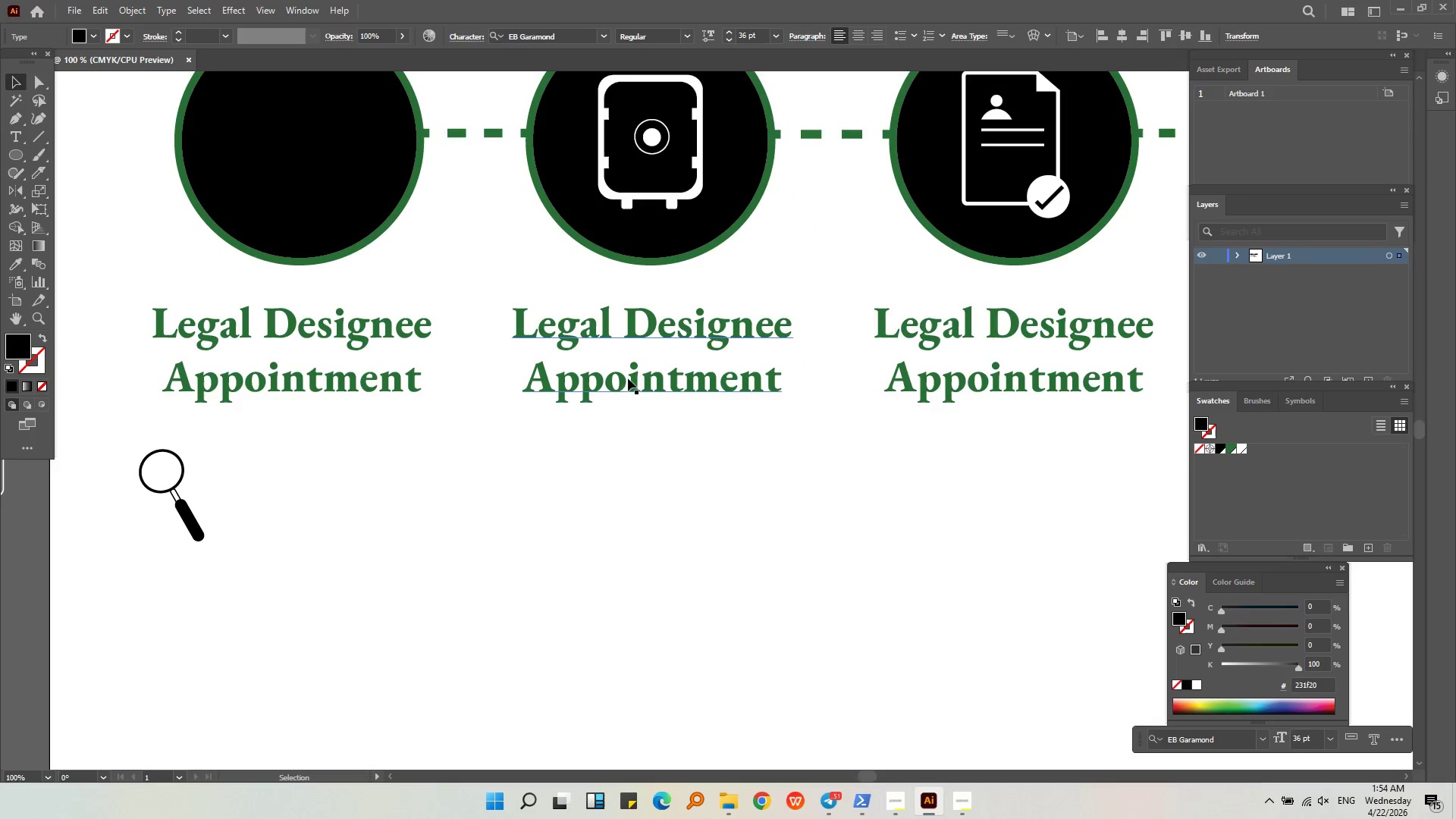 
triple_click([654, 380])
 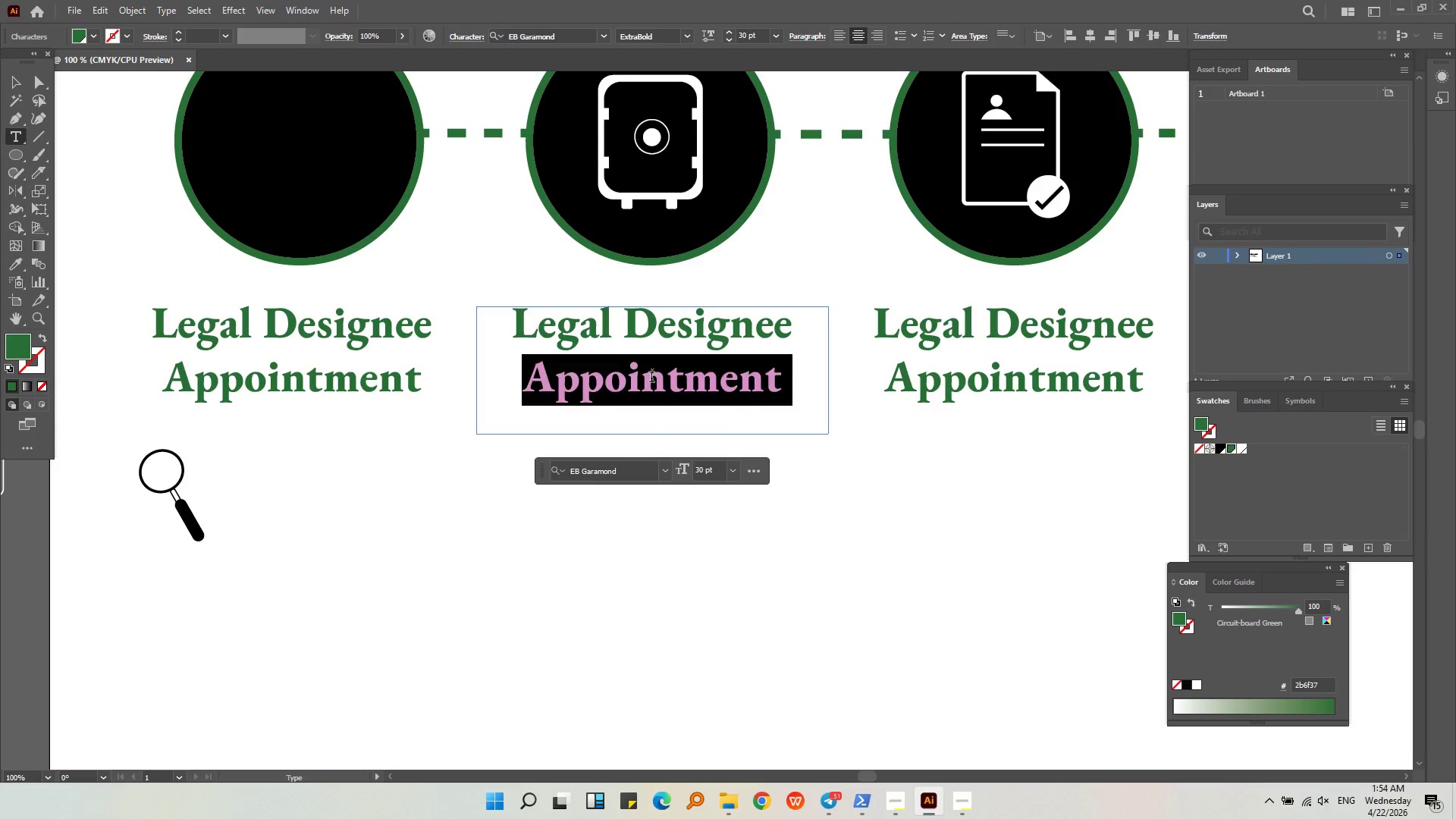 
key(Control+ControlLeft)
 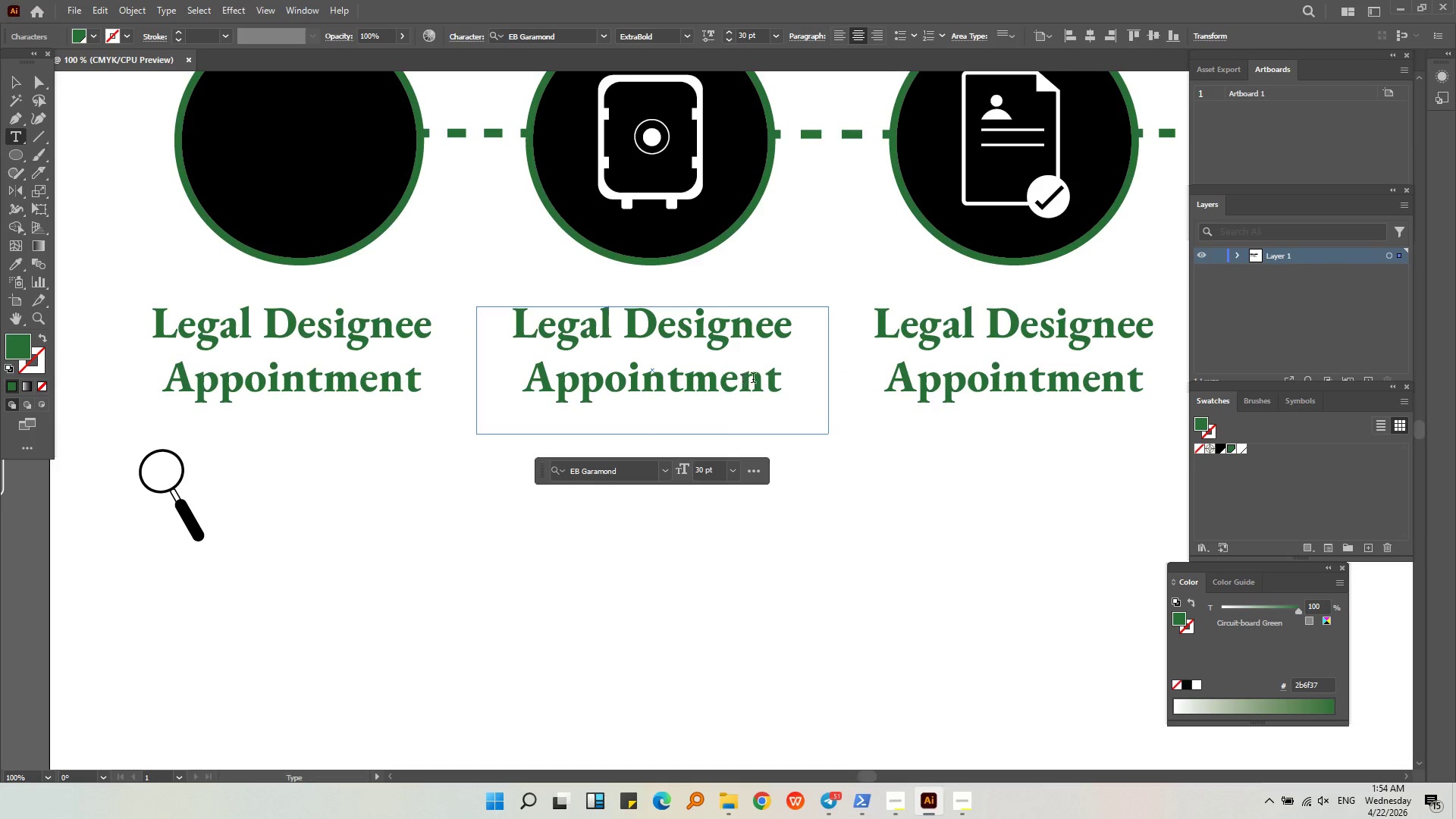 
left_click_drag(start_coordinate=[804, 378], to_coordinate=[502, 312])
 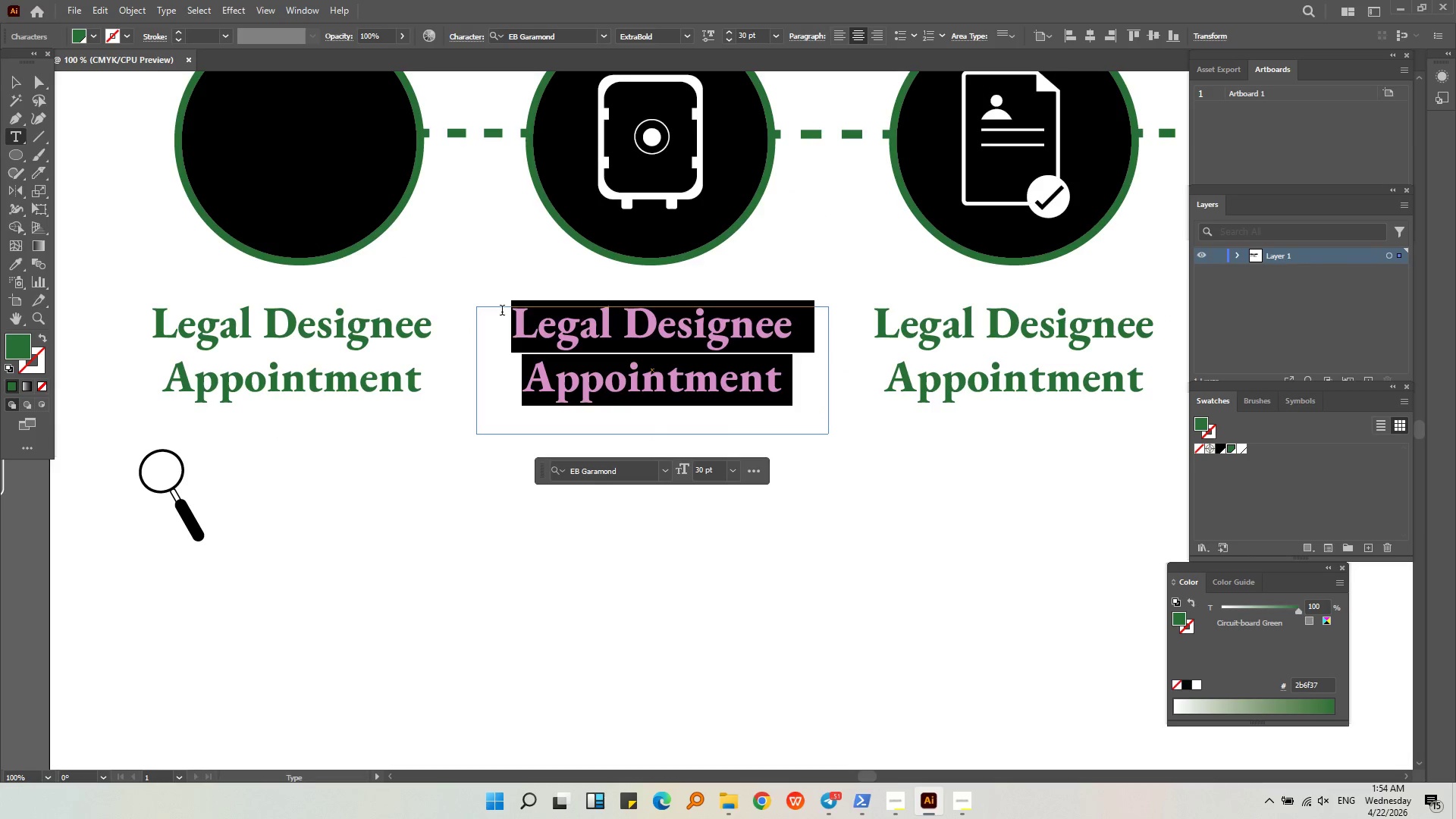 
key(Control+V)
 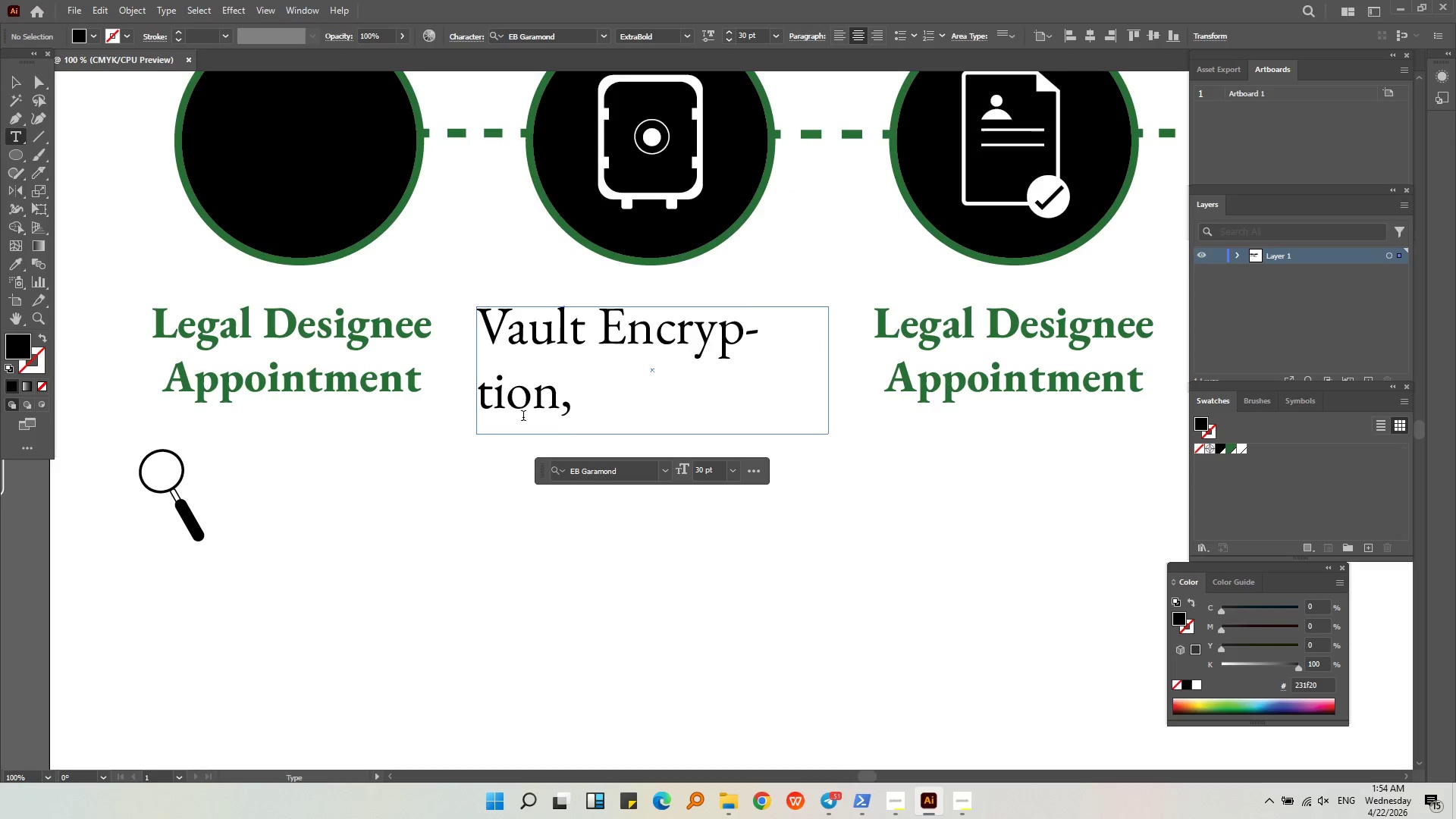 
left_click([567, 410])
 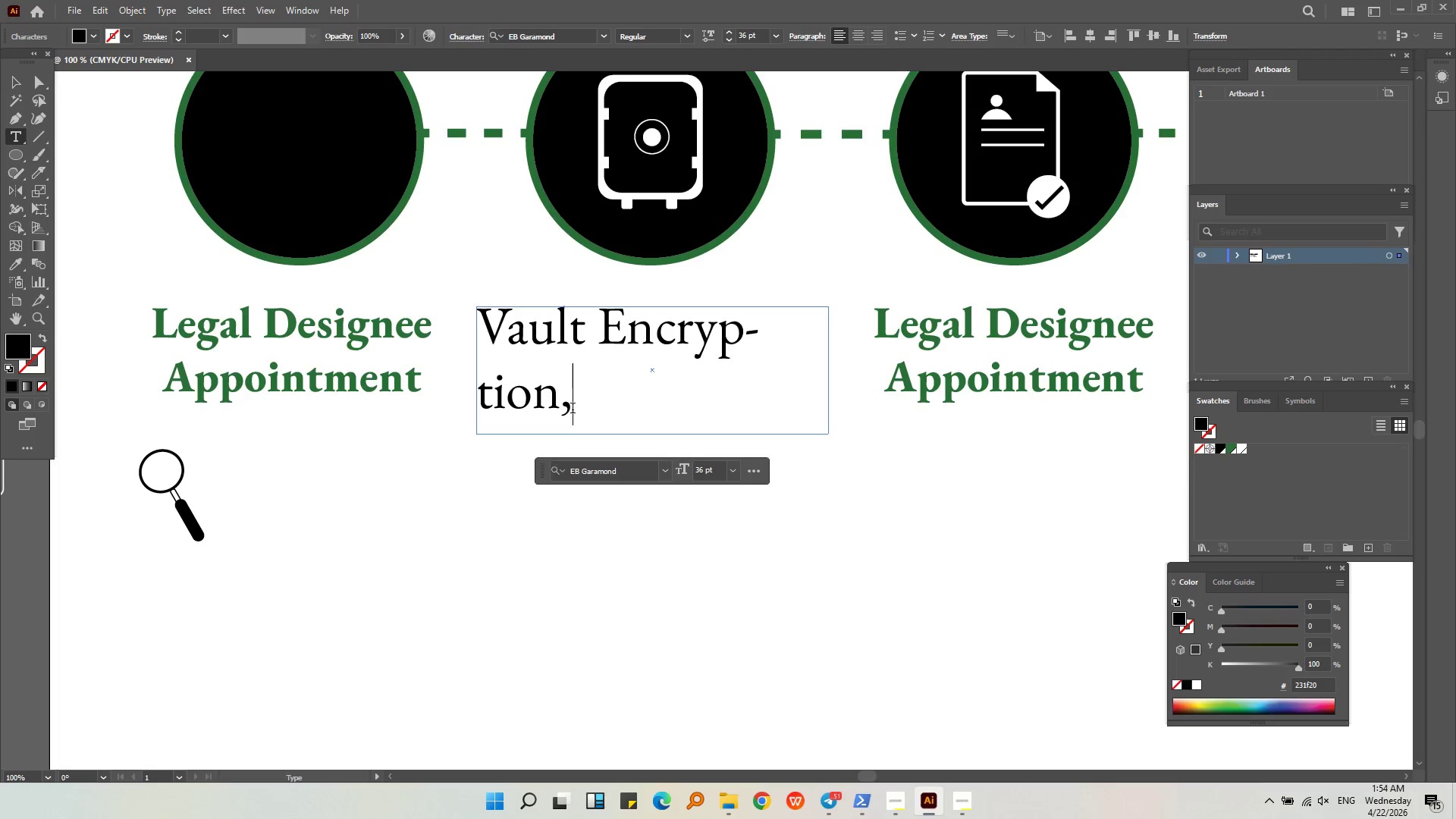 
key(Backspace)
 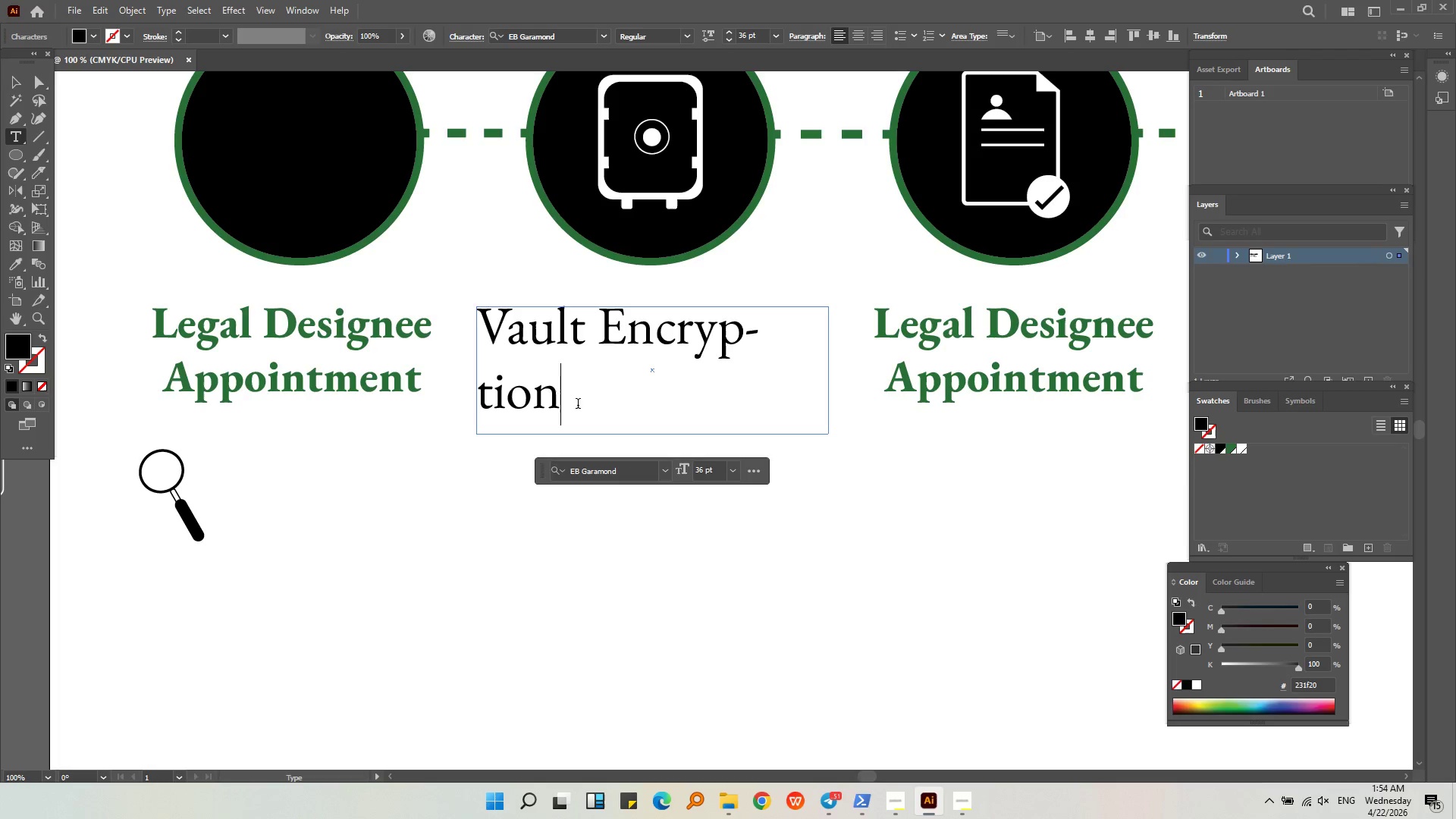 
left_click_drag(start_coordinate=[579, 404], to_coordinate=[379, 340])
 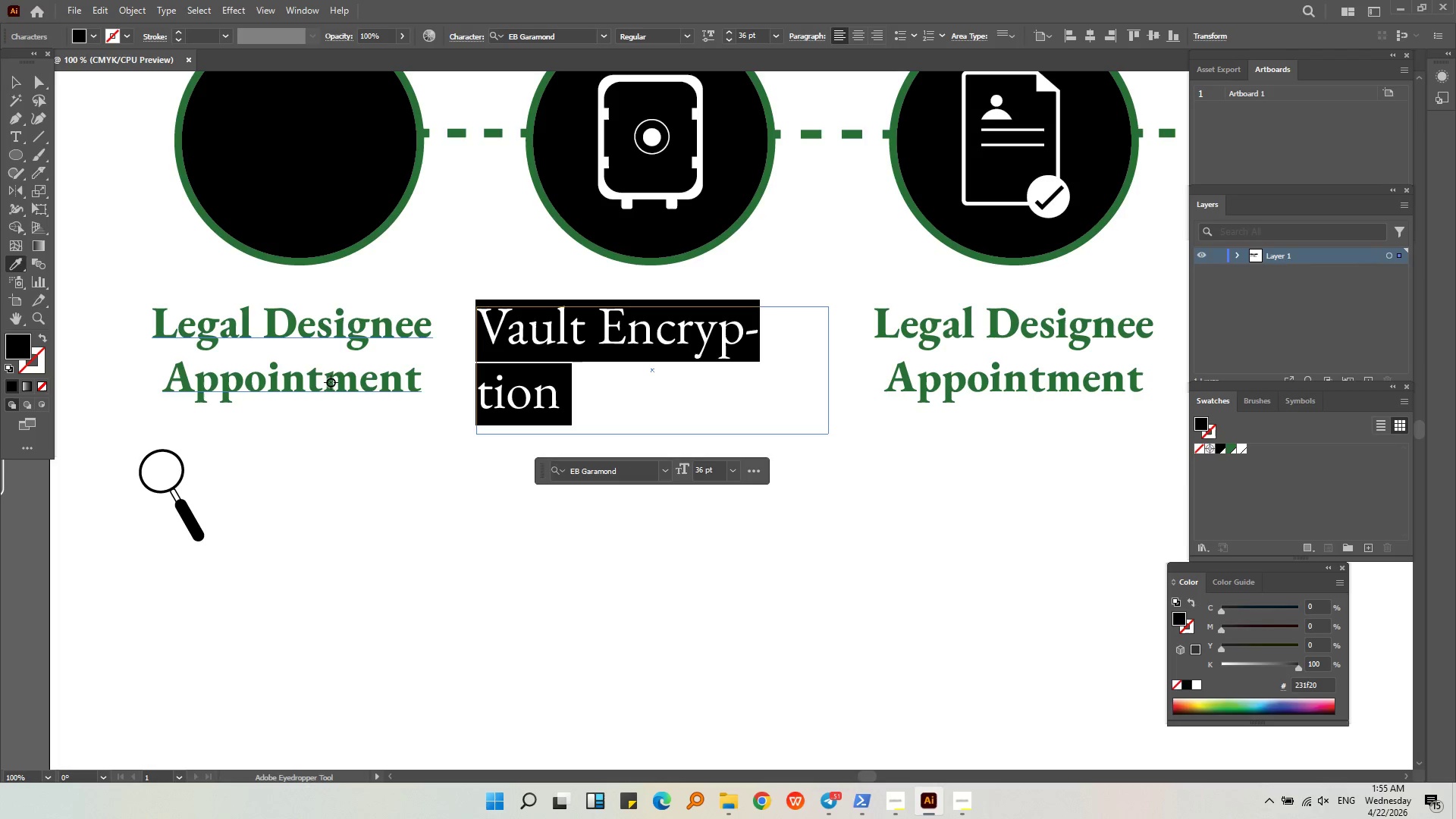 
left_click([325, 335])
 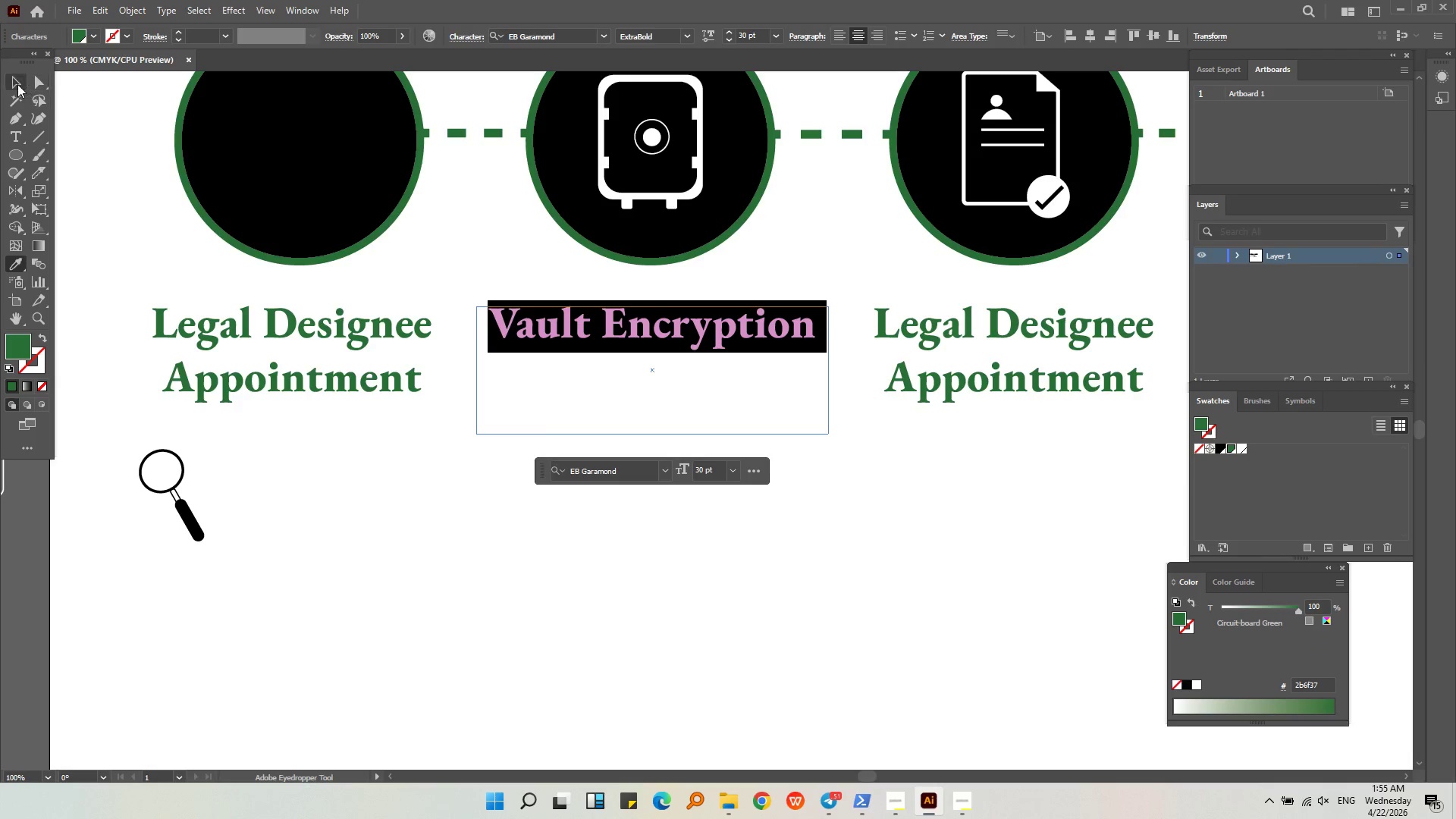 
double_click([607, 557])
 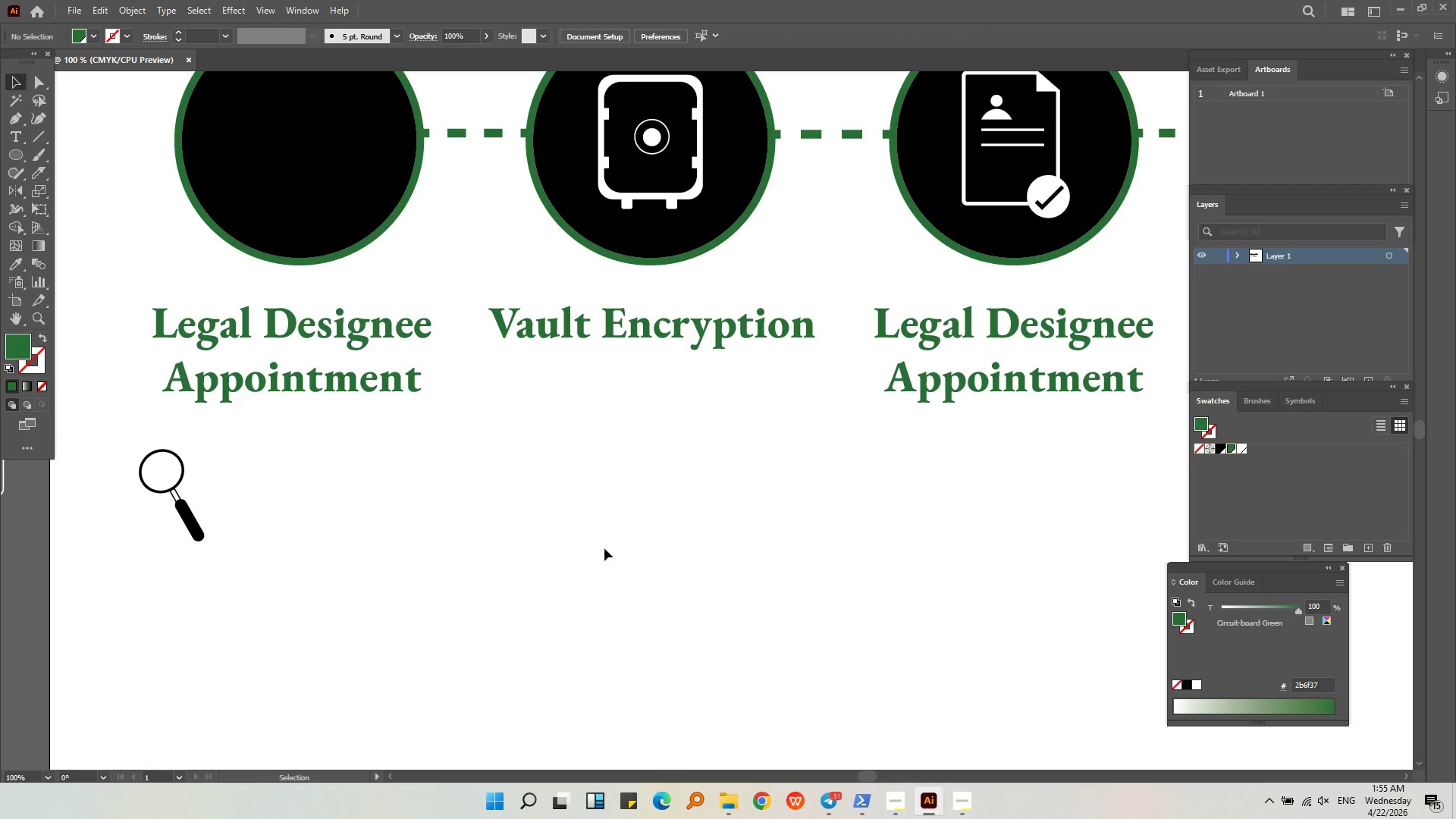 
hold_key(key=AltLeft, duration=0.36)
scroll: coordinate [590, 532], scroll_direction: down, amount: 2.0
 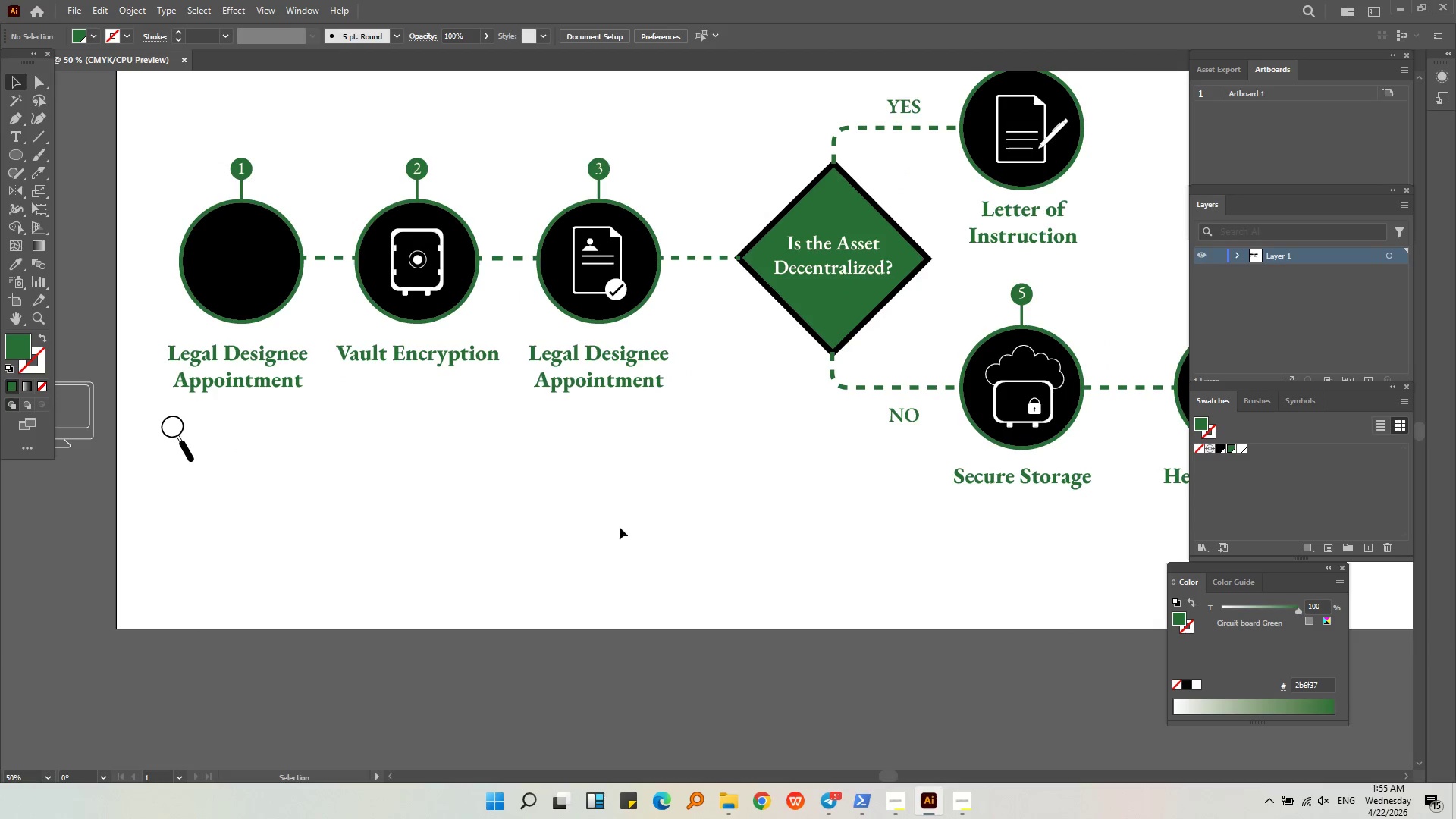 
key(Alt+AltLeft)
 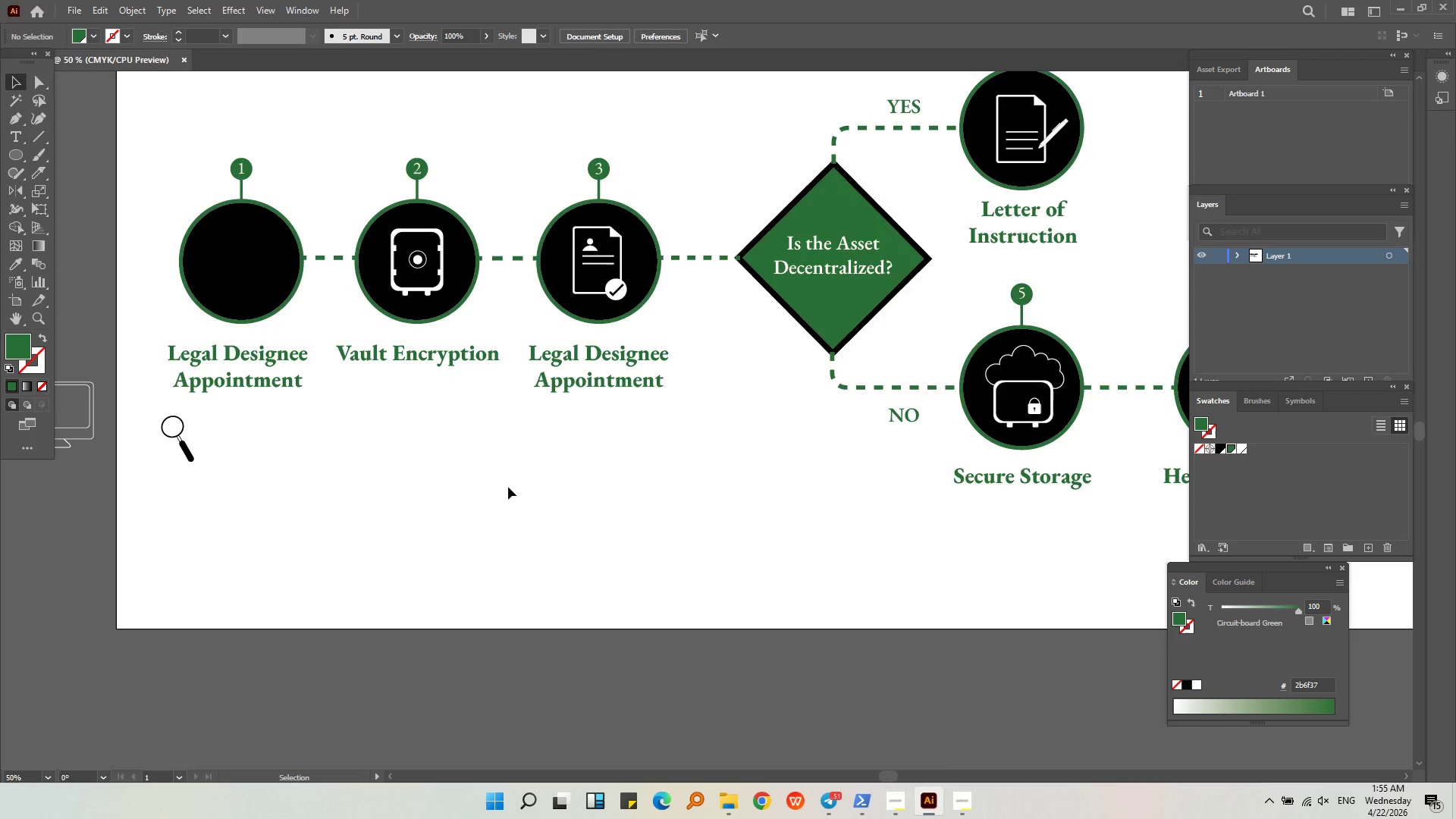 
scroll: coordinate [369, 438], scroll_direction: down, amount: 3.0
 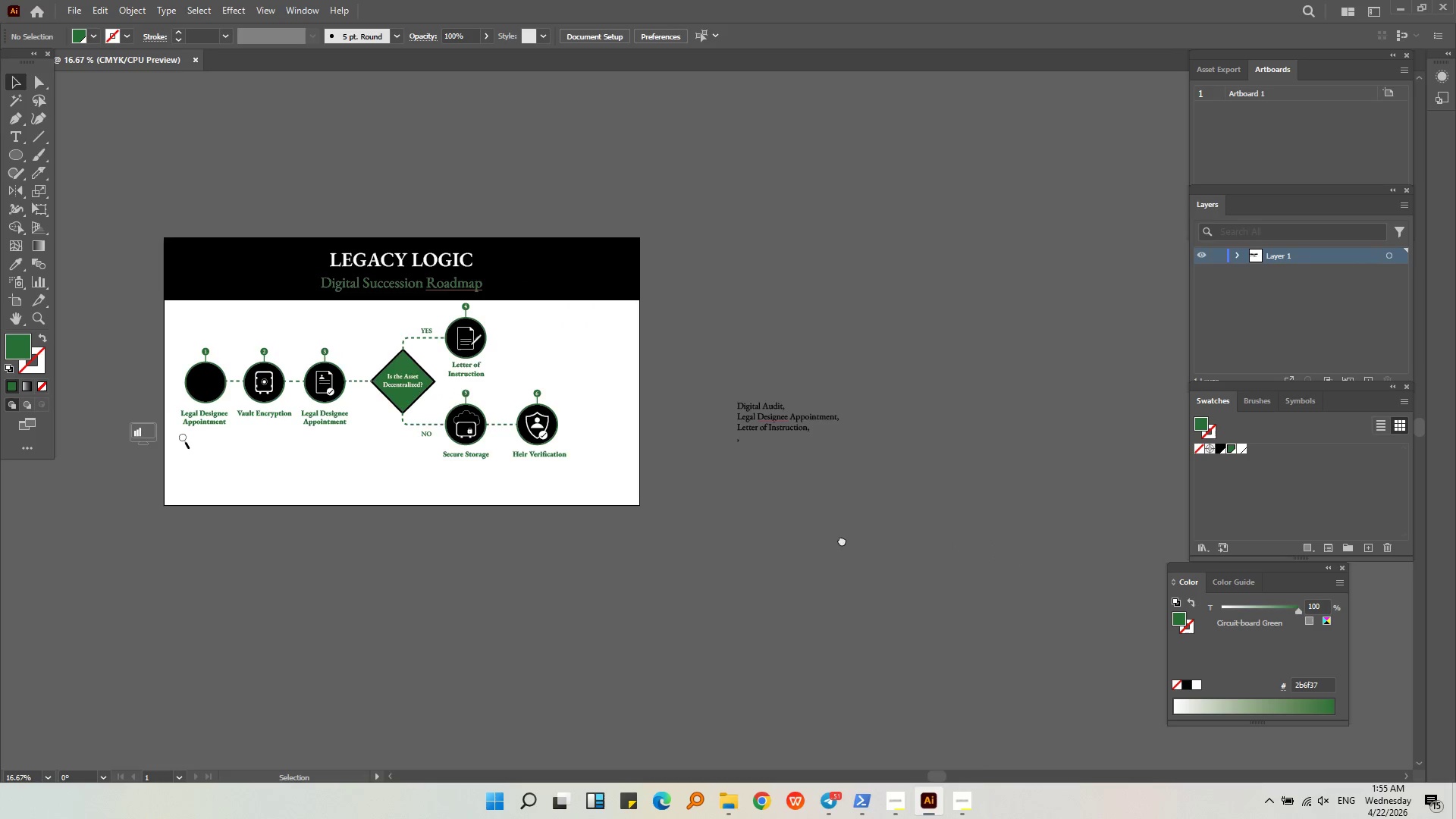 
key(Alt+AltLeft)
 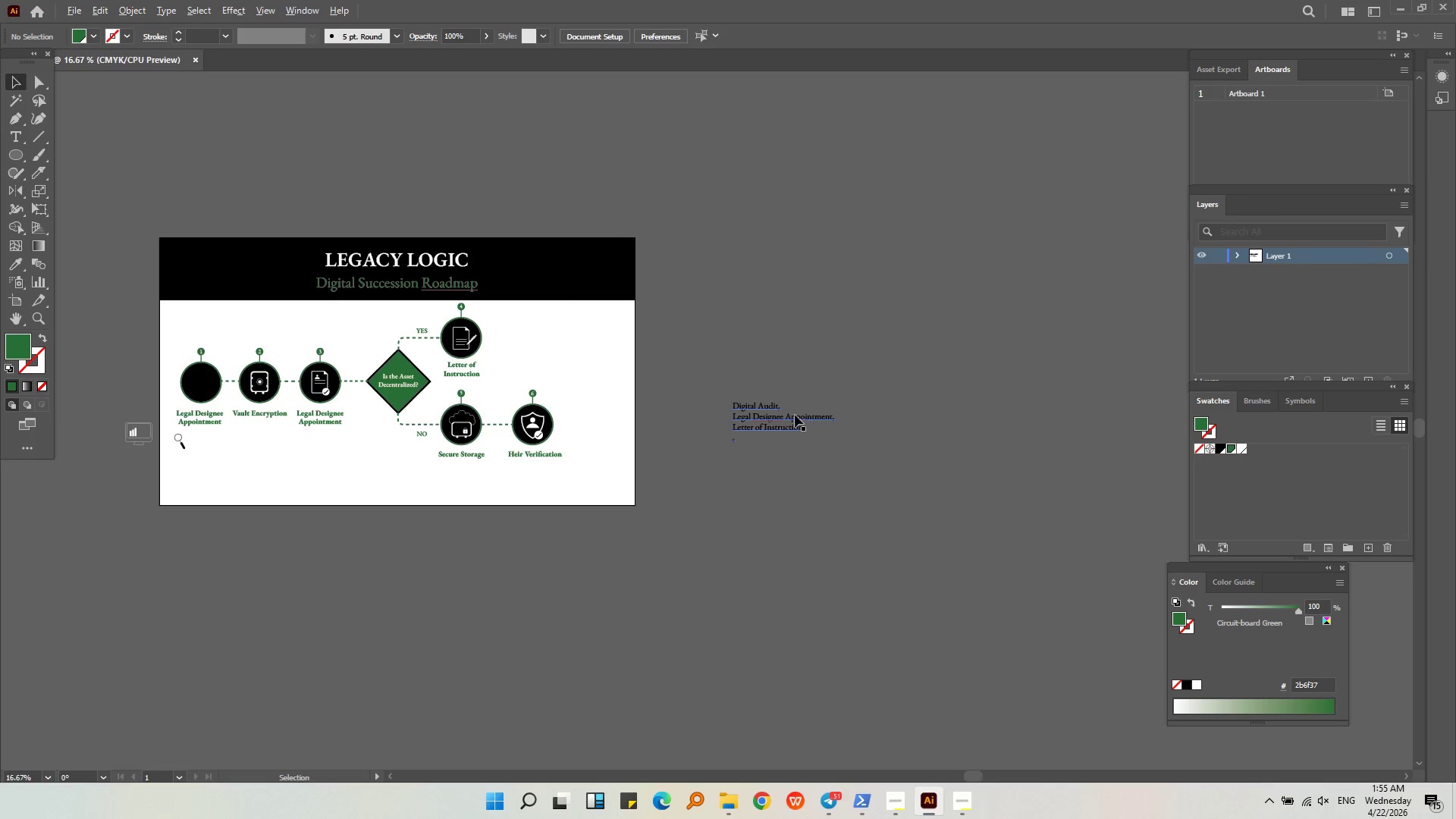 
scroll: coordinate [794, 415], scroll_direction: up, amount: 2.0
 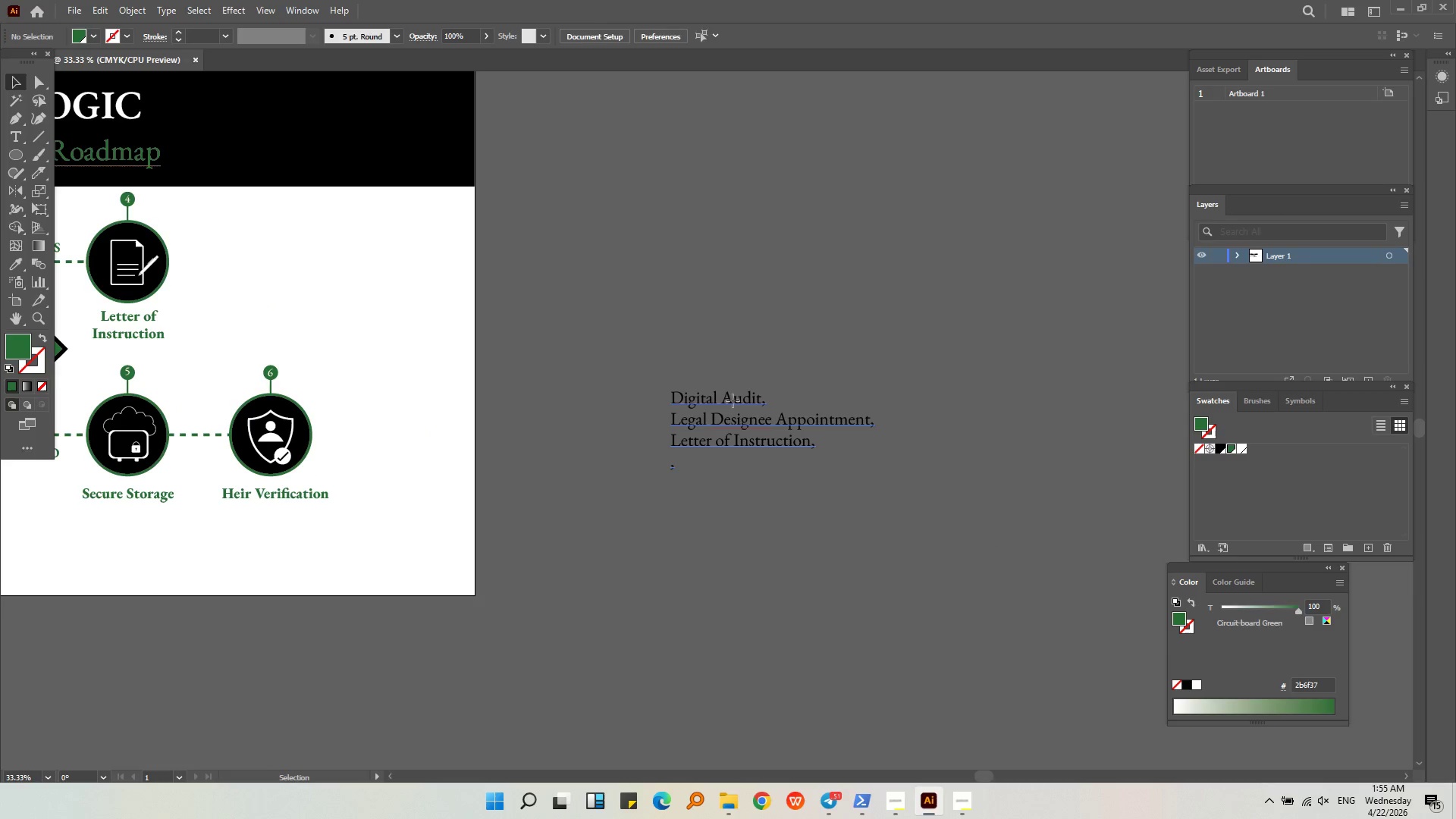 
double_click([733, 400])
 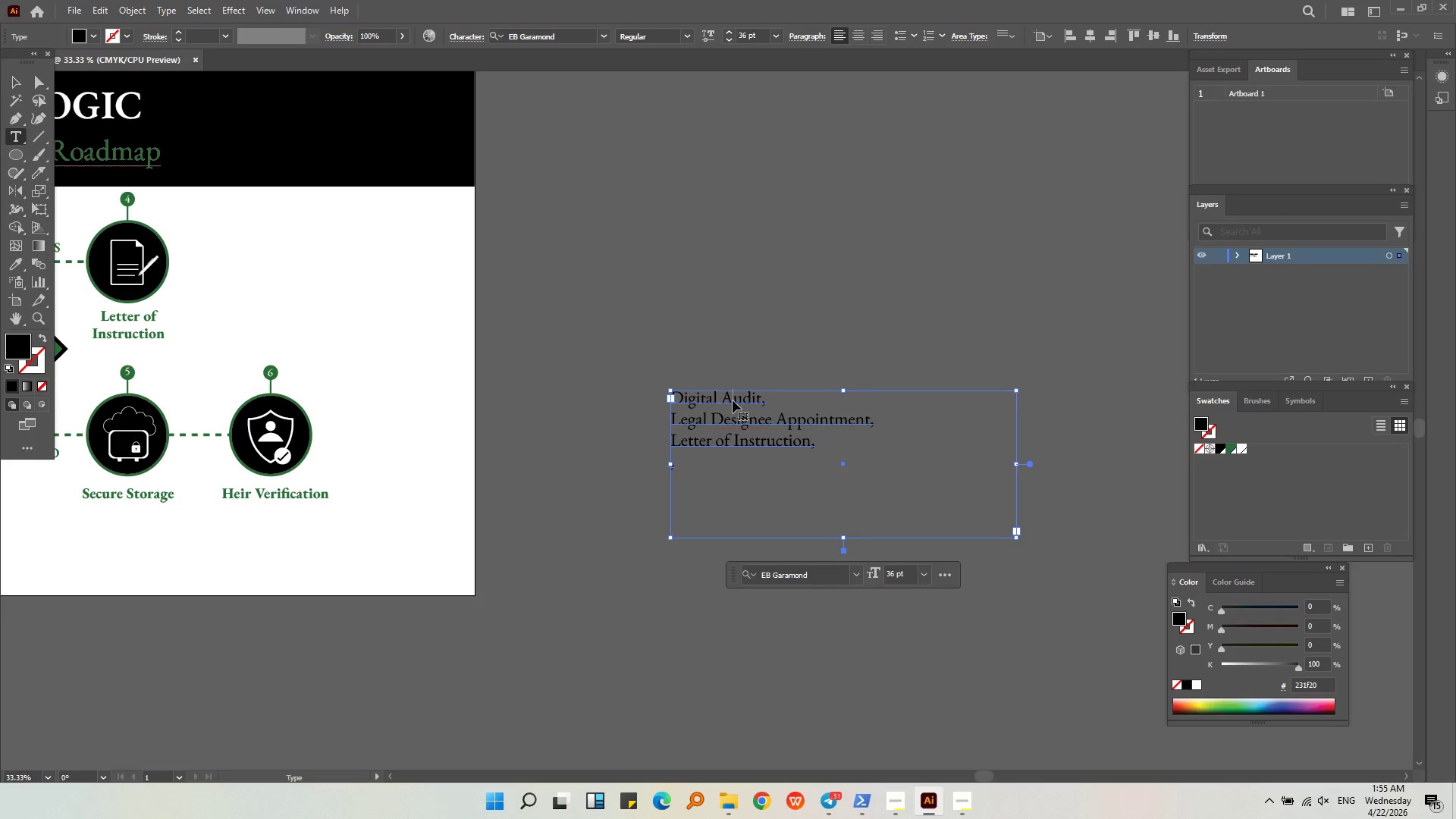 
triple_click([740, 404])
 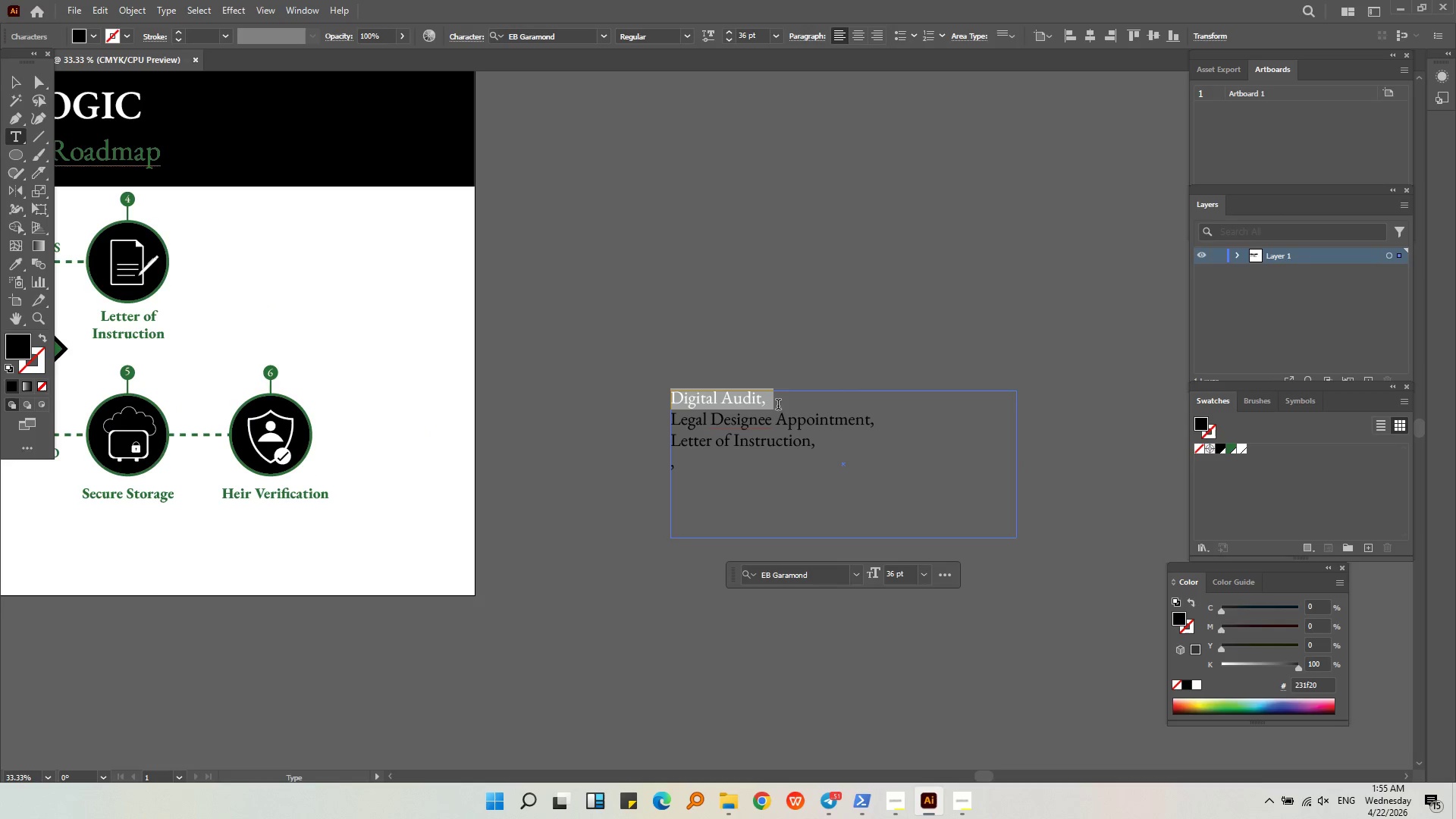 
key(Control+X)
 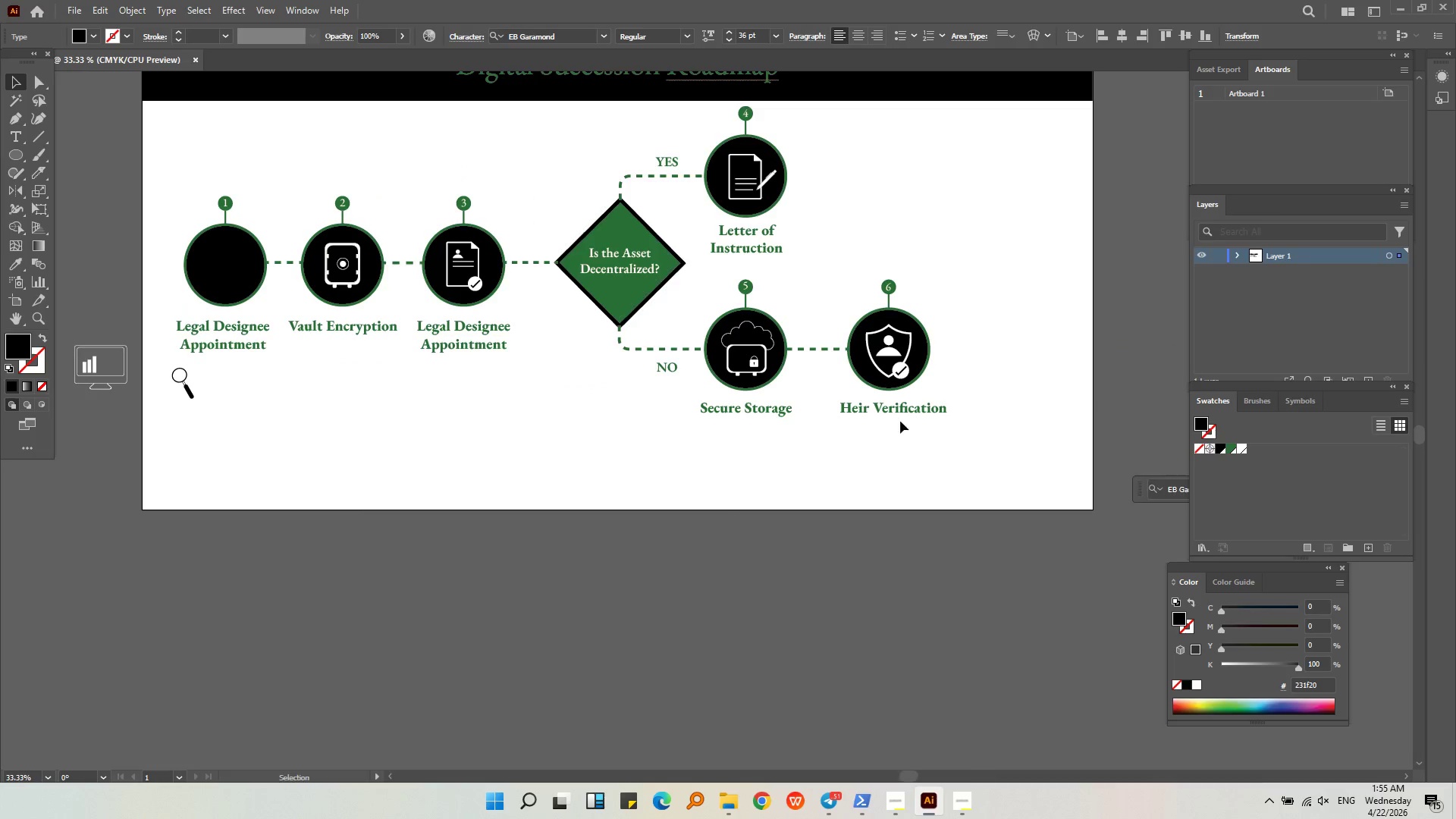 
hold_key(key=AltLeft, duration=0.33)
 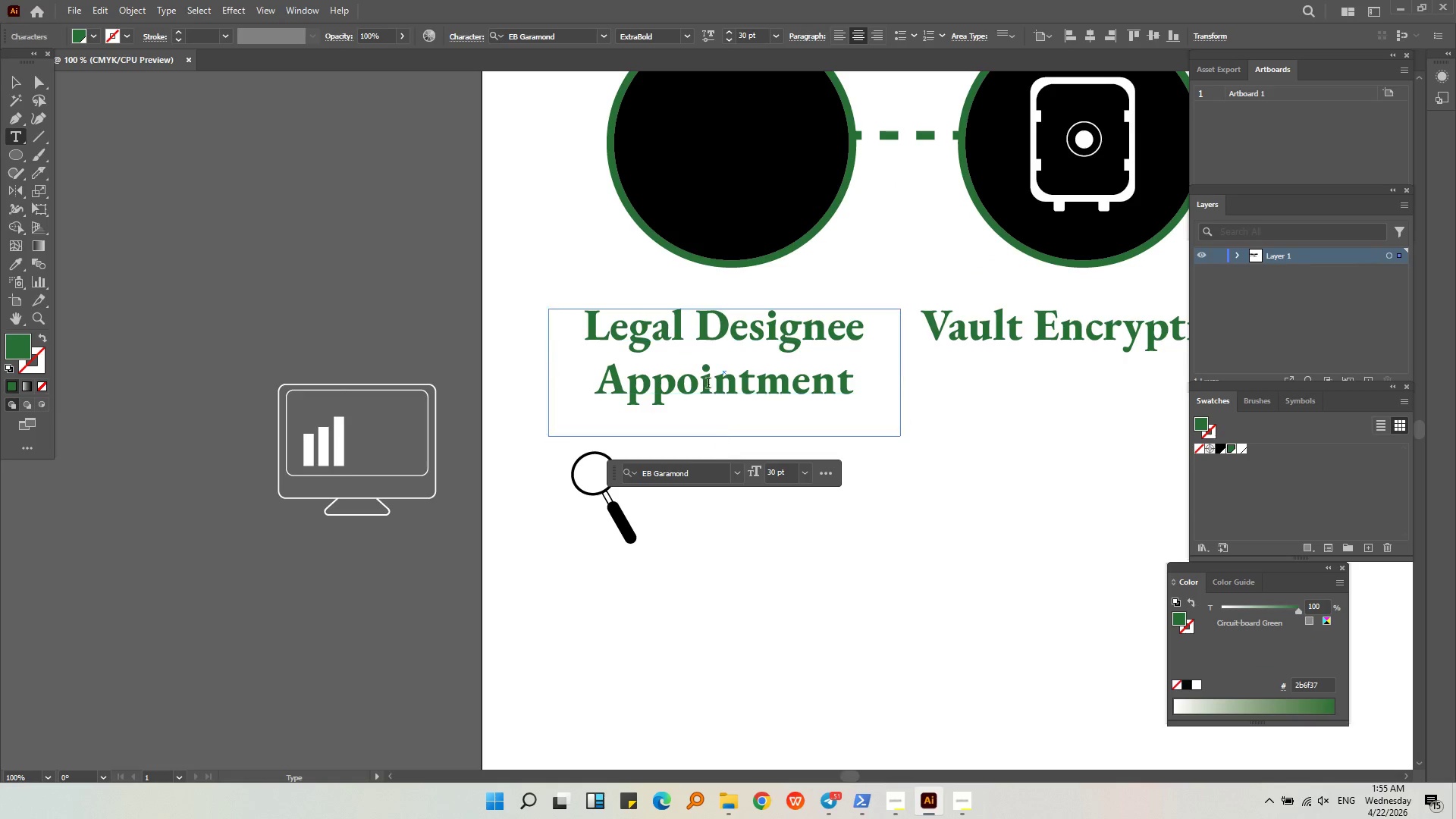 
double_click([650, 366])
 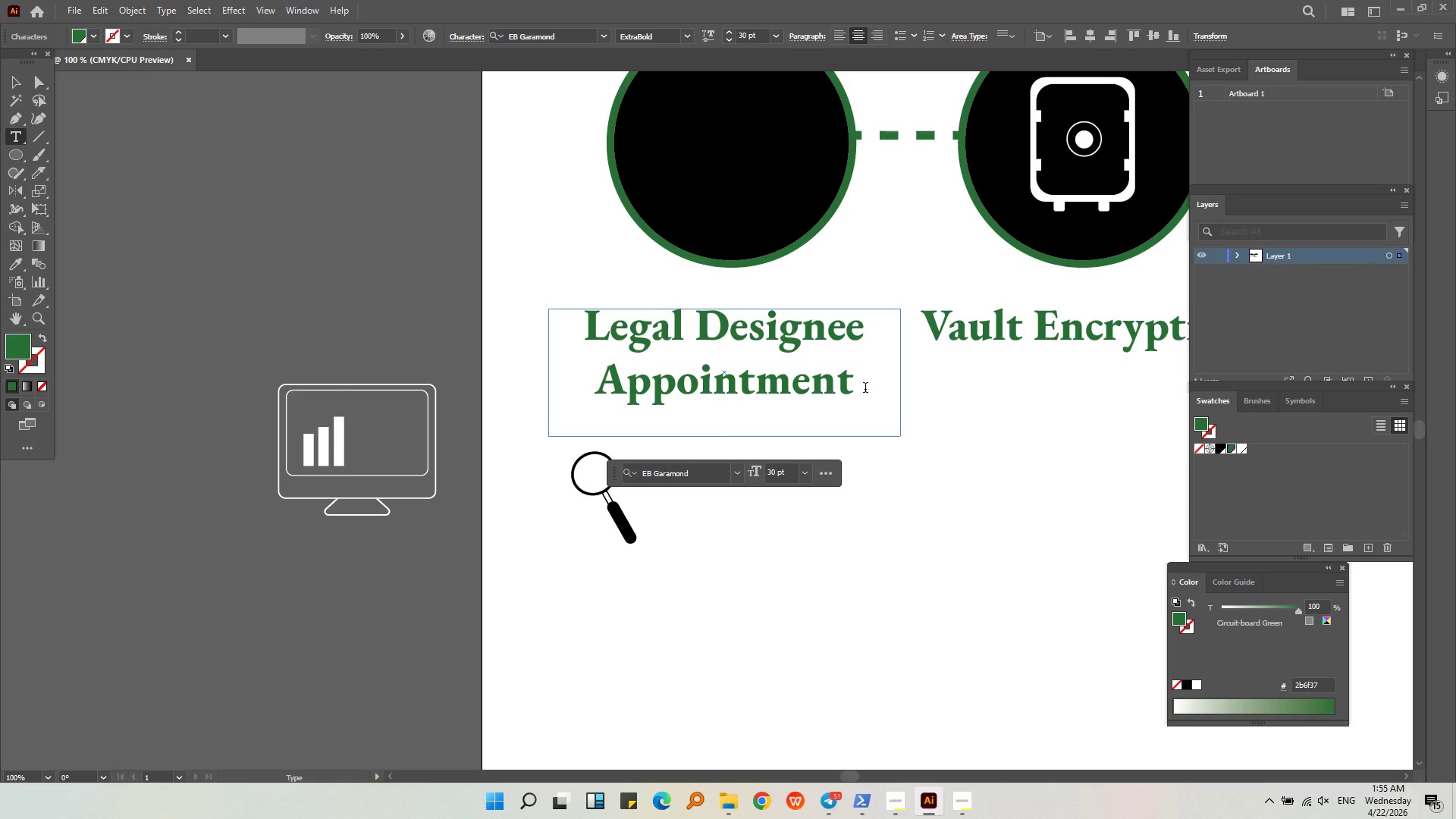 
scroll: coordinate [615, 392], scroll_direction: up, amount: 3.0
 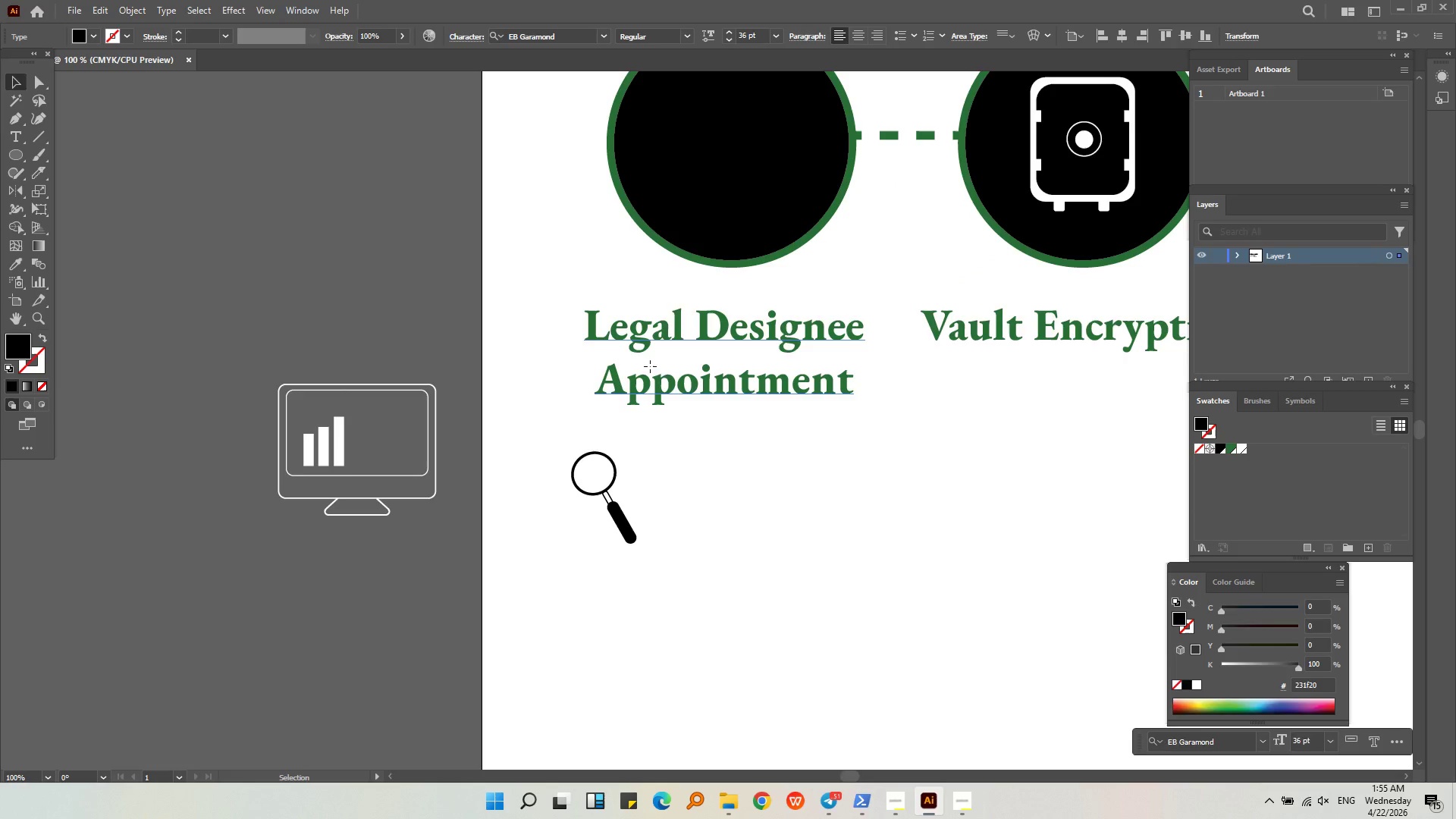 
left_click_drag(start_coordinate=[869, 388], to_coordinate=[461, 353])
 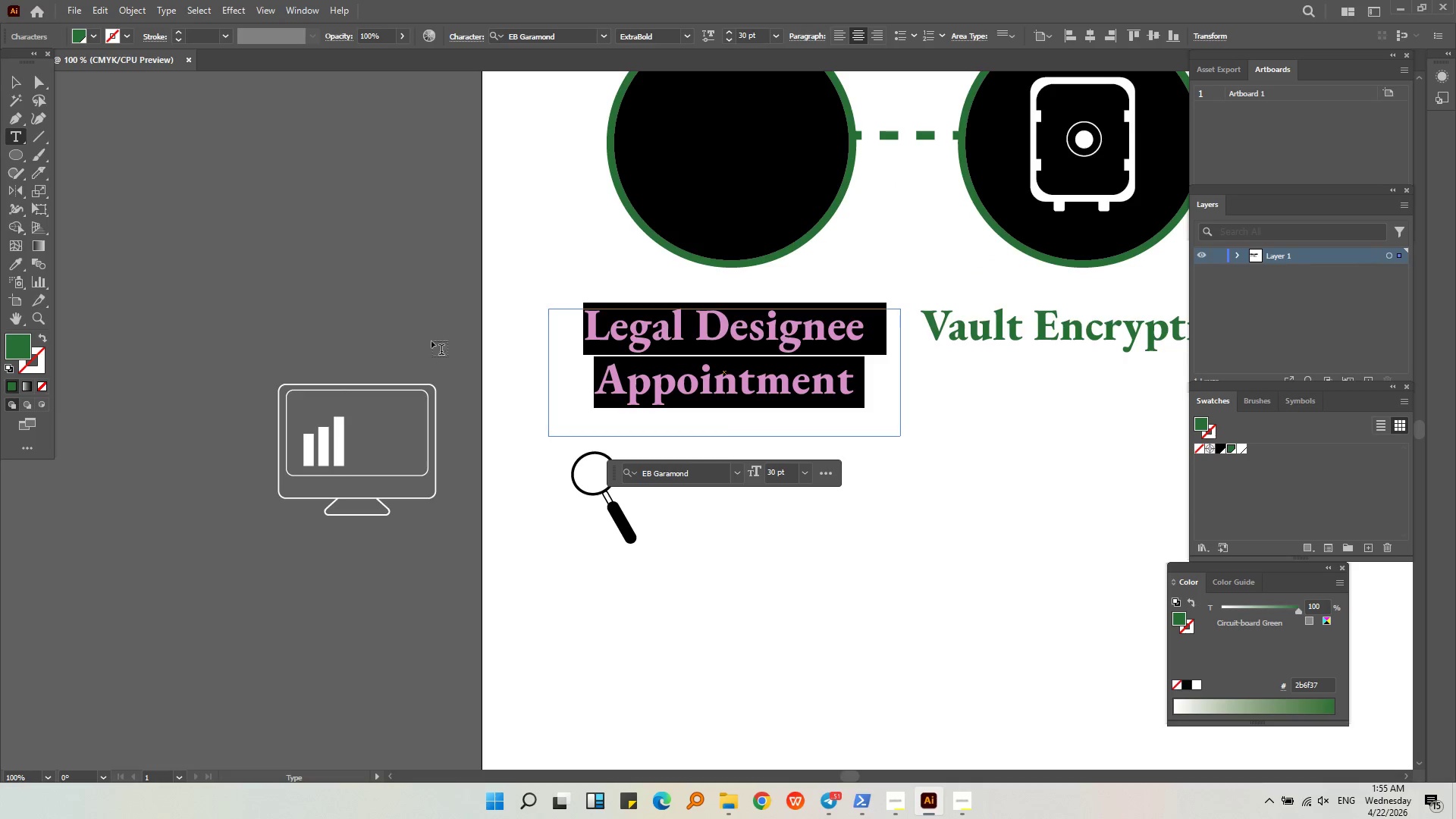 
key(Control+V)
 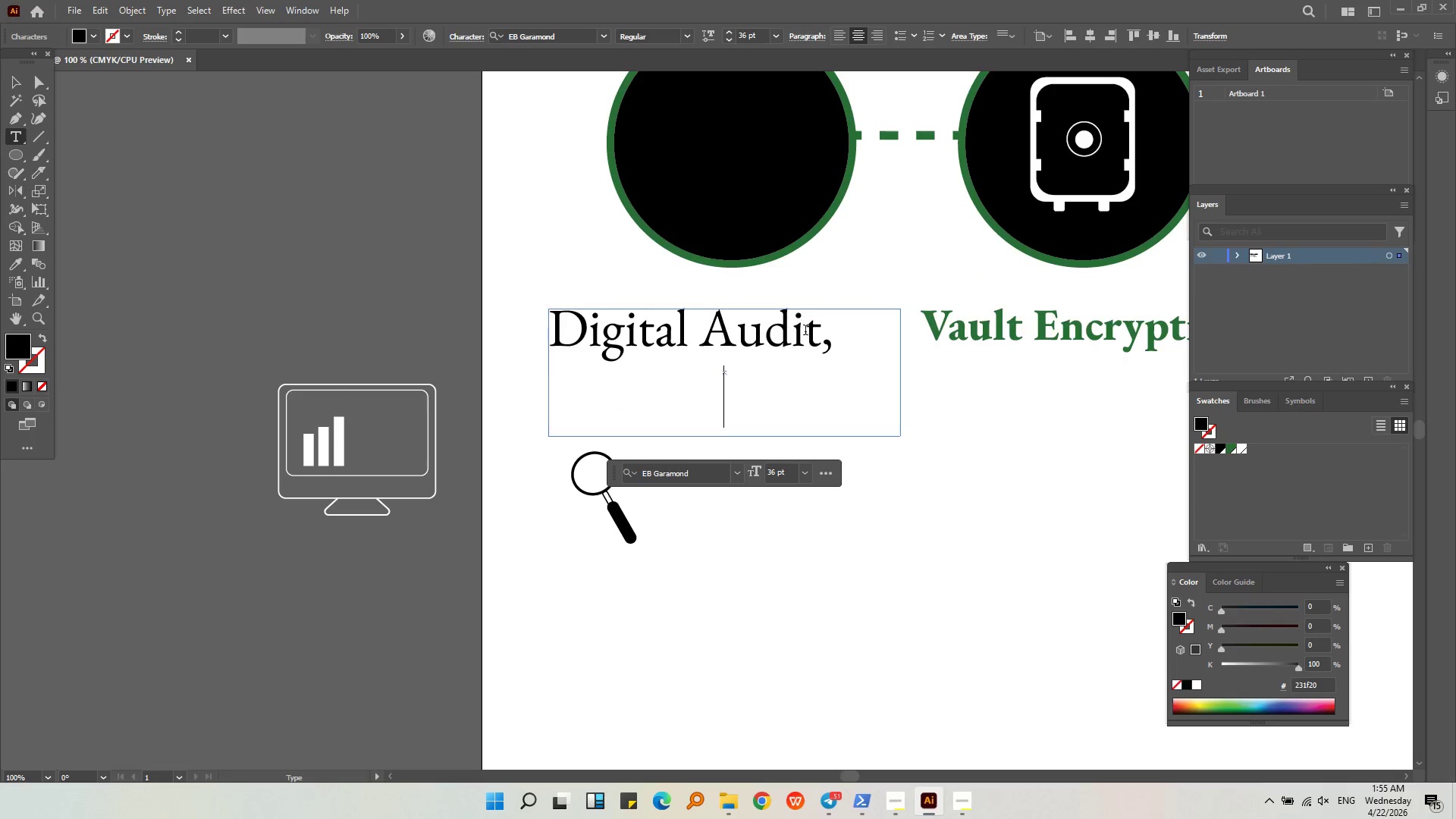 
left_click([842, 331])
 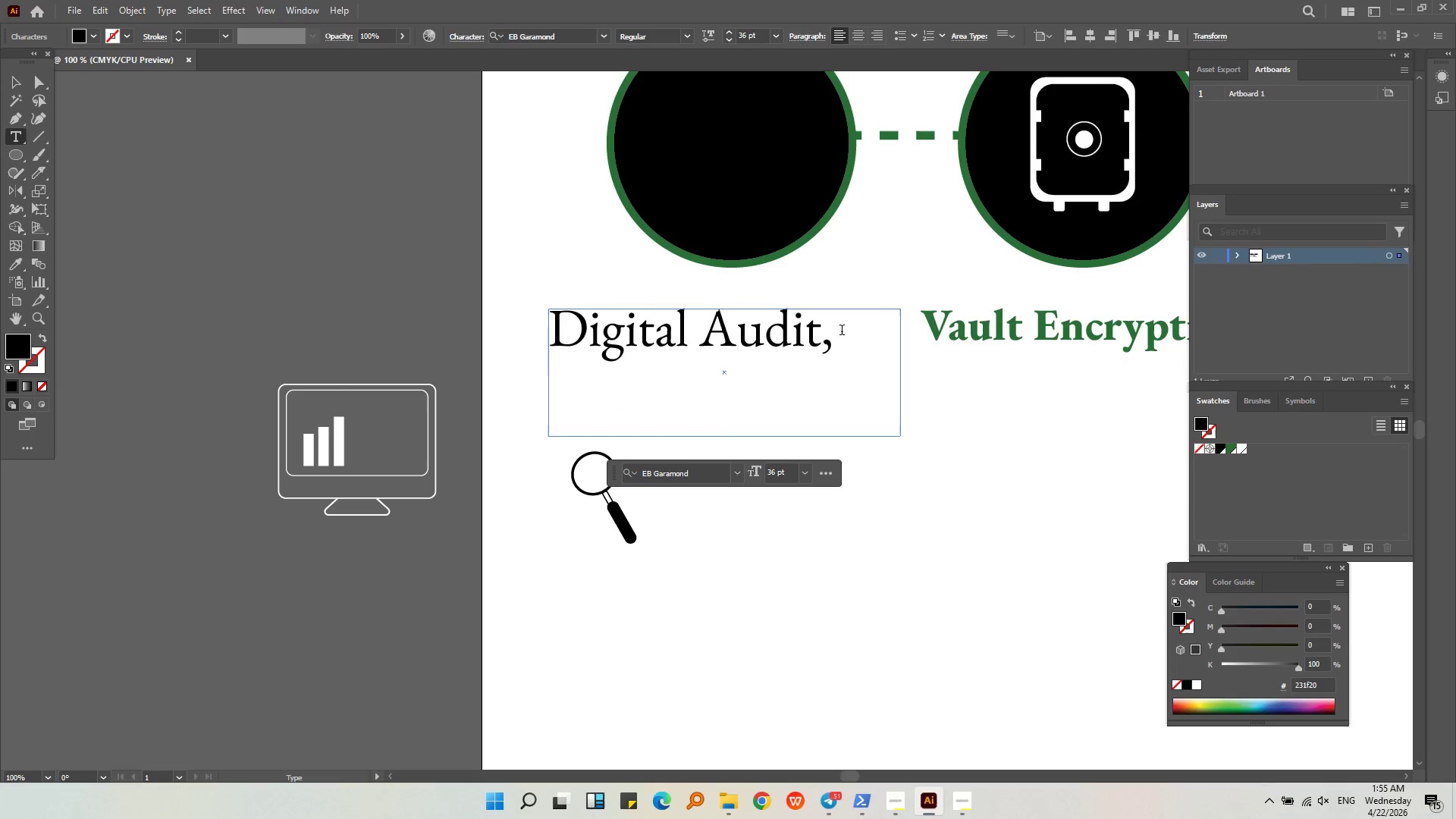 
key(Backspace)
 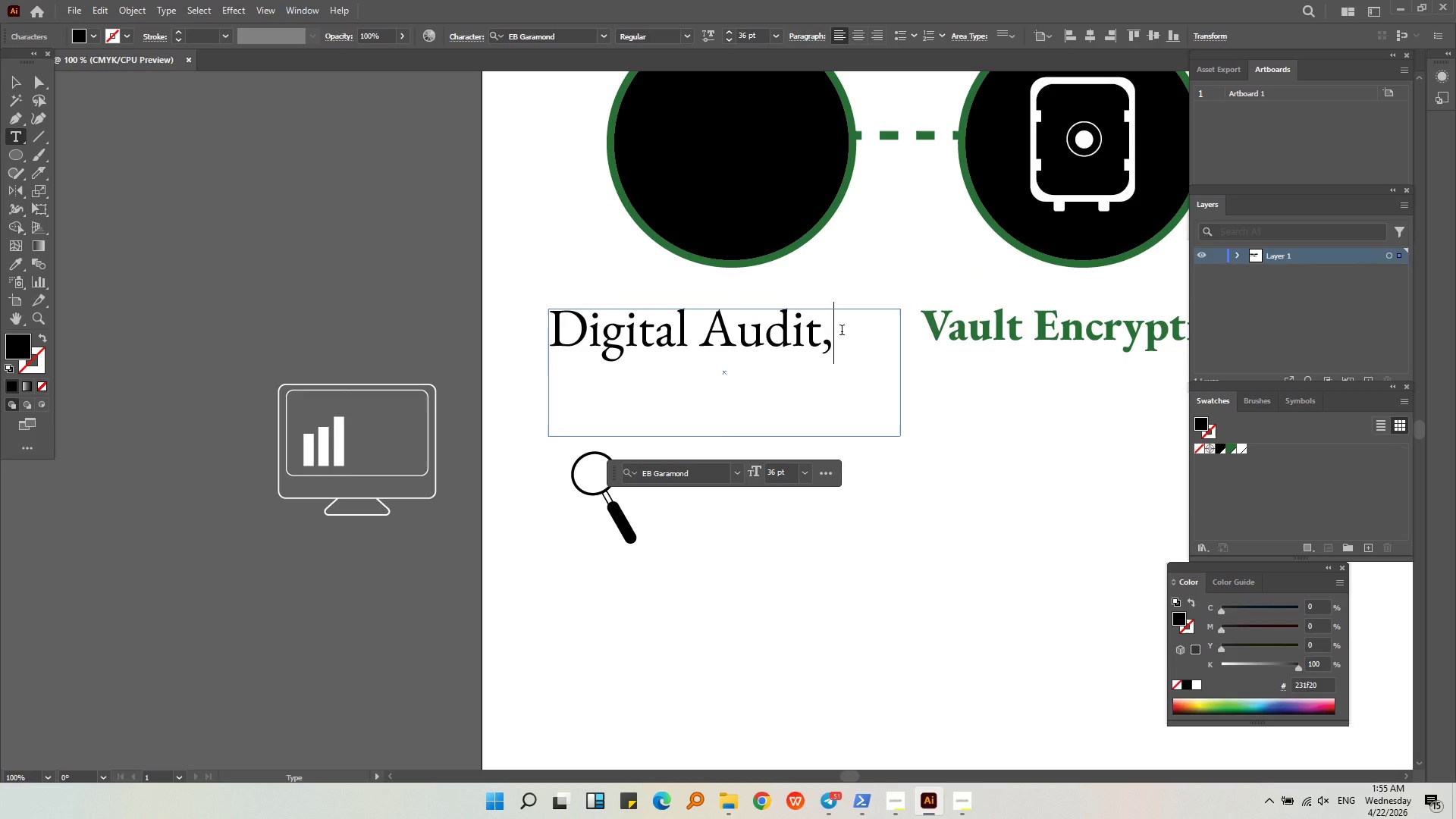 
key(Backspace)
 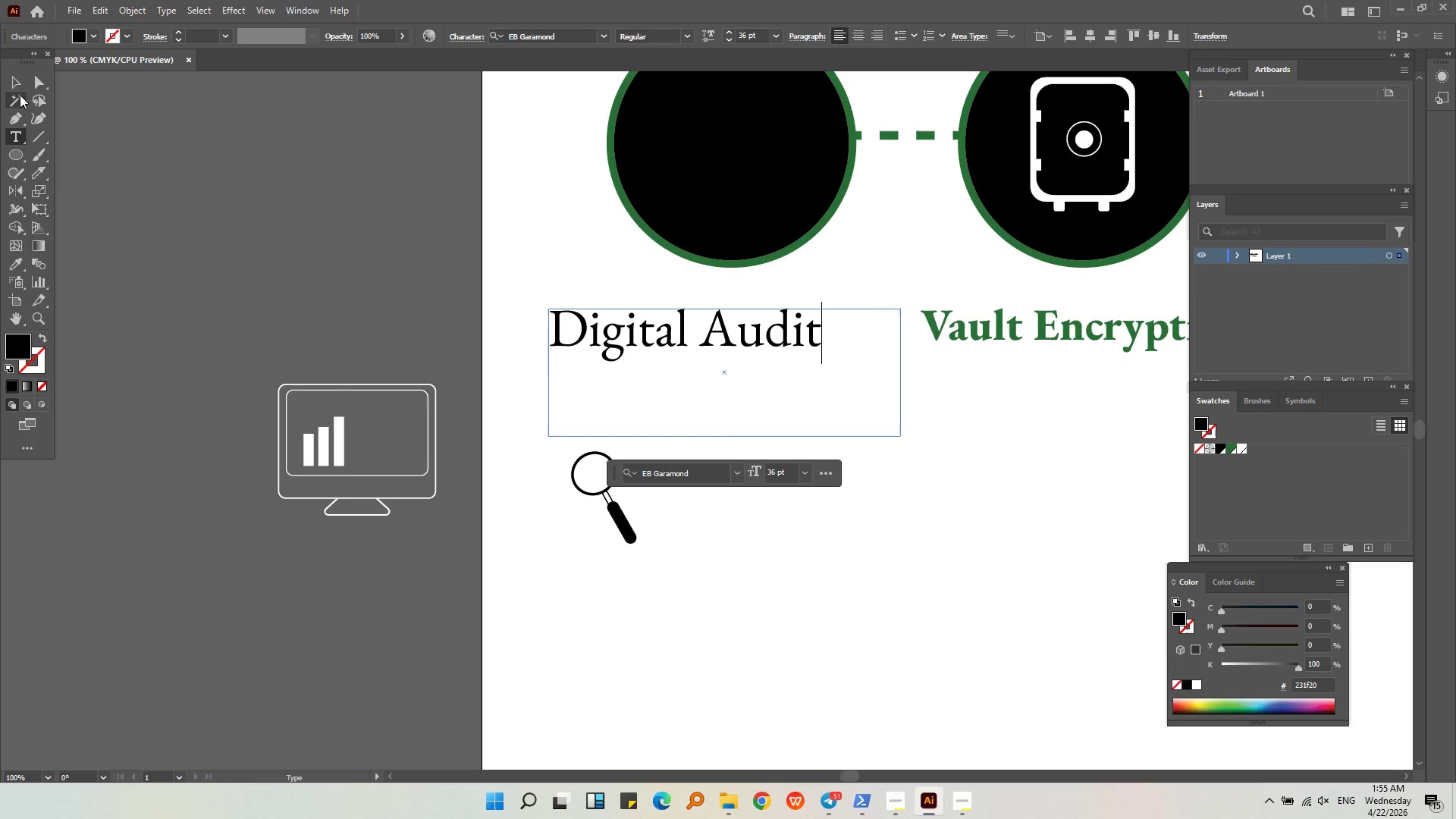 
left_click([18, 81])
 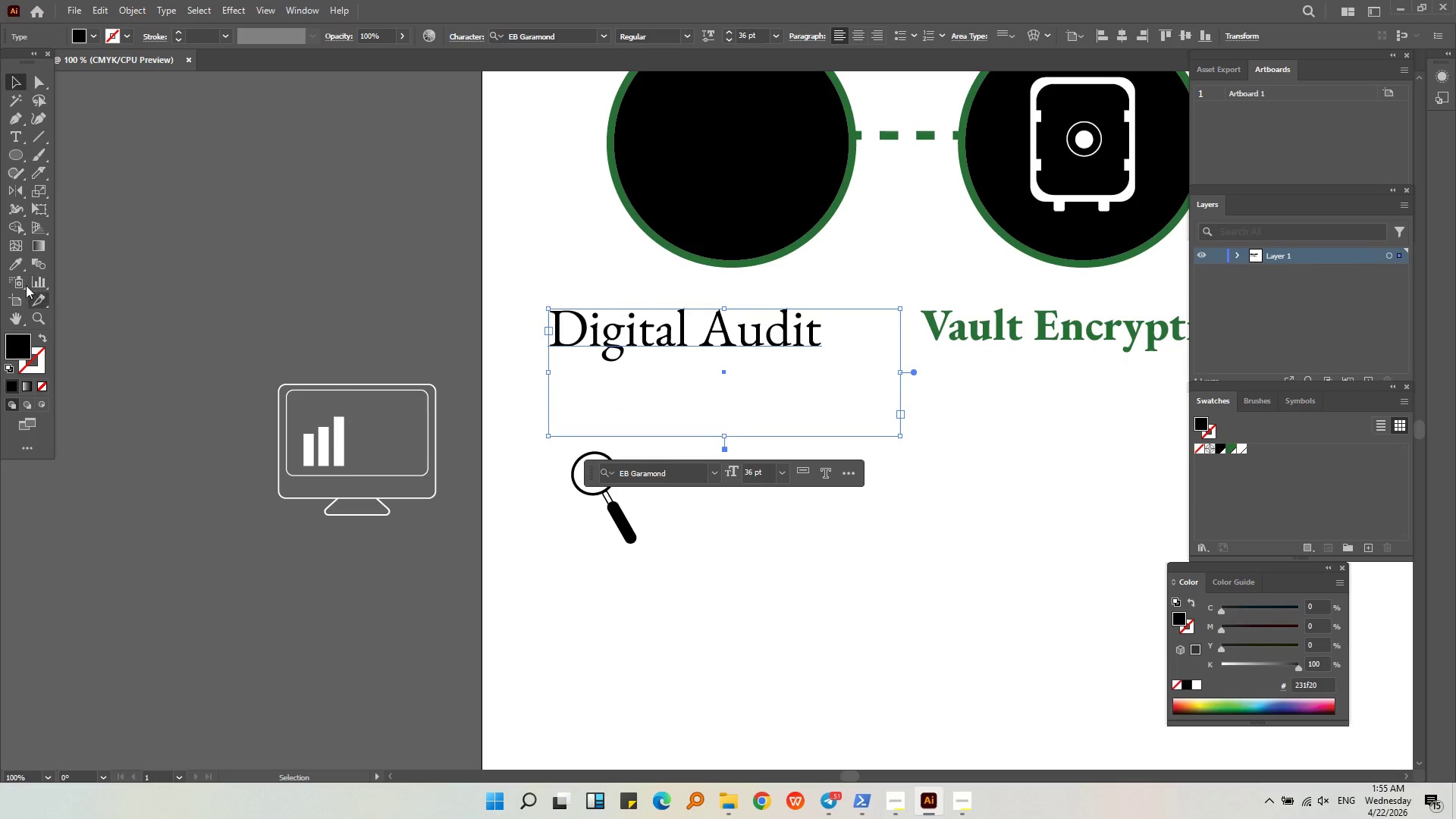 
left_click([13, 268])
 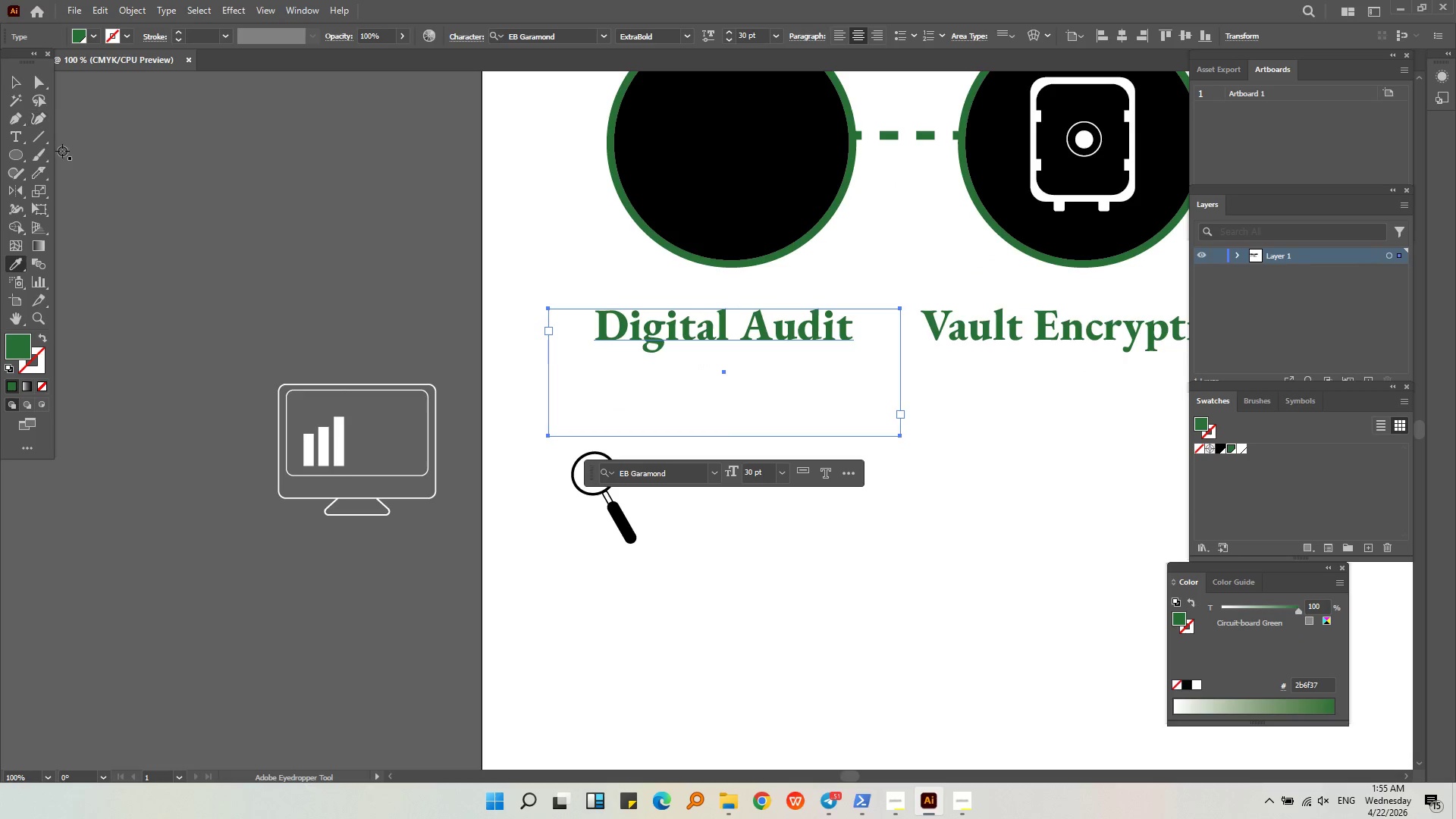 
left_click([14, 88])
 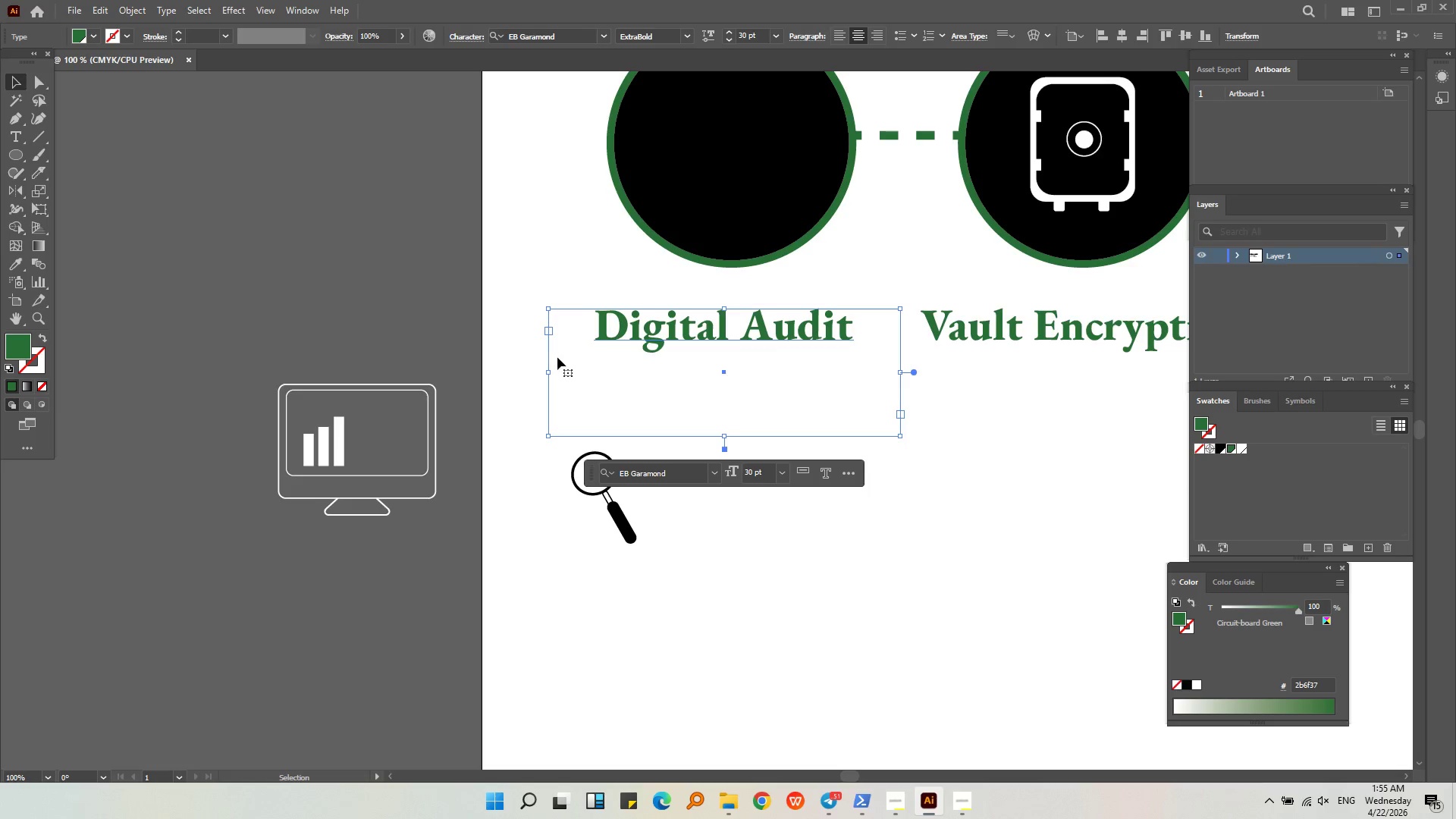 
key(Alt+AltLeft)
 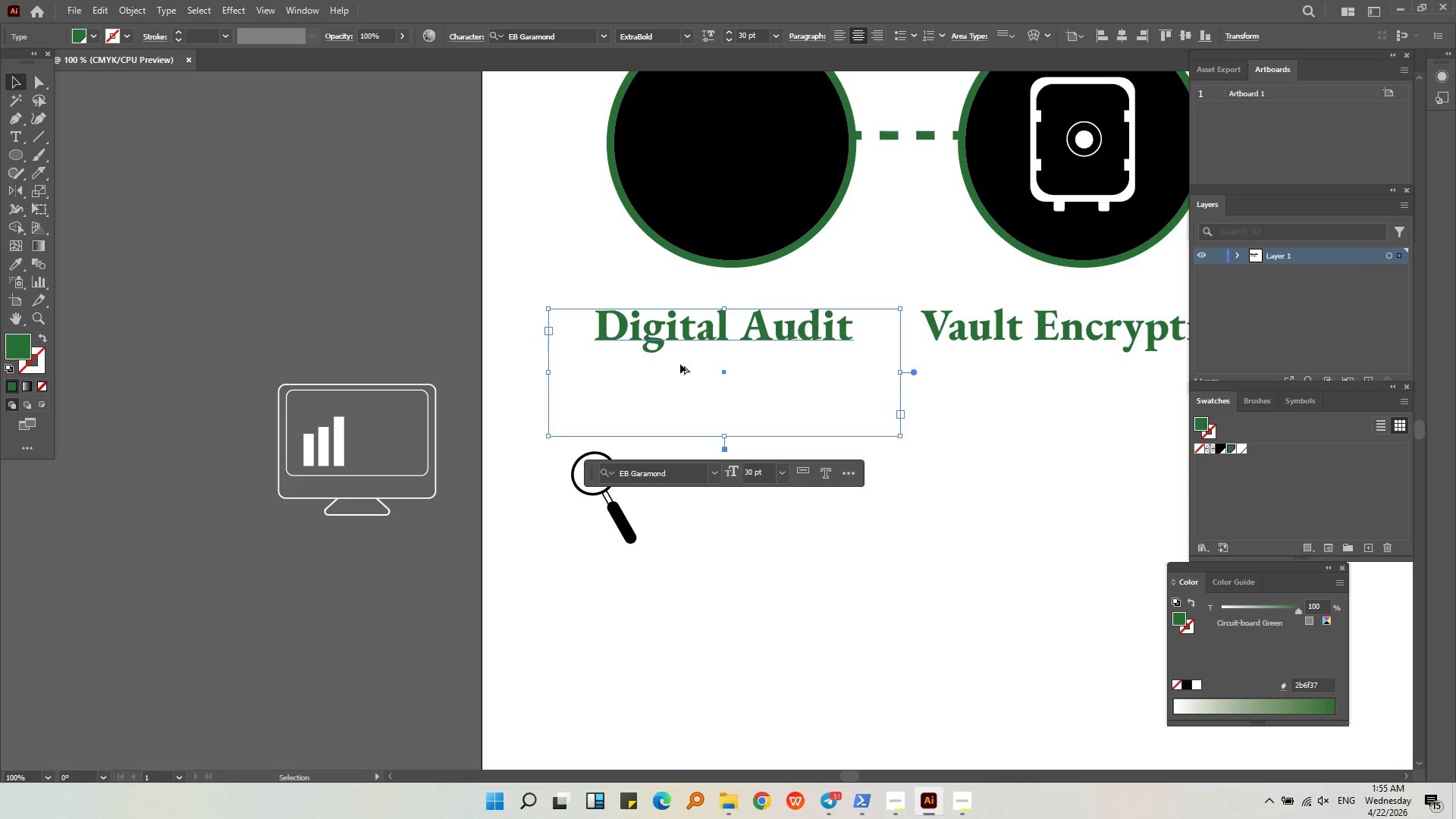 
scroll: coordinate [633, 357], scroll_direction: down, amount: 2.0
 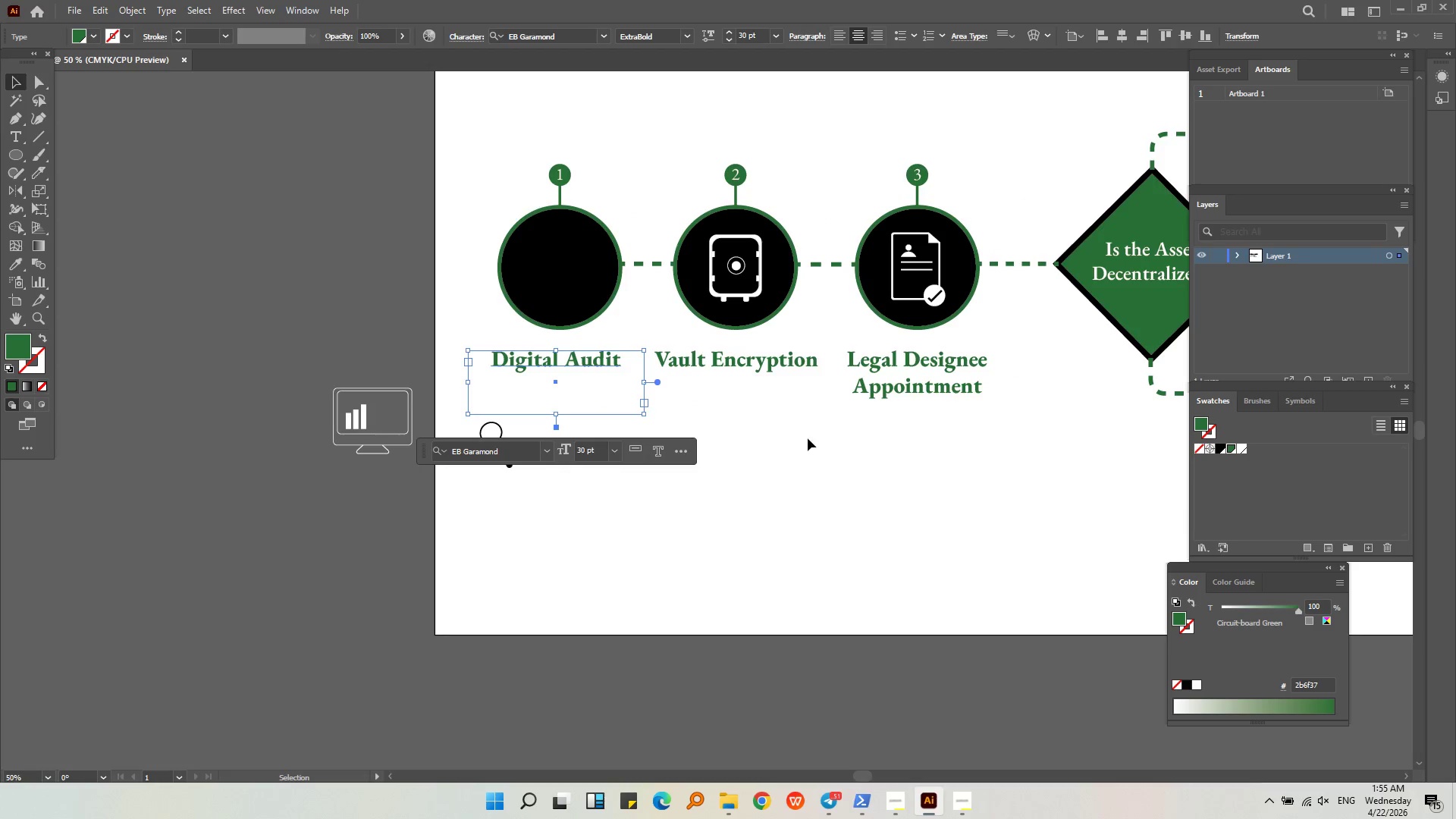 
left_click([808, 438])
 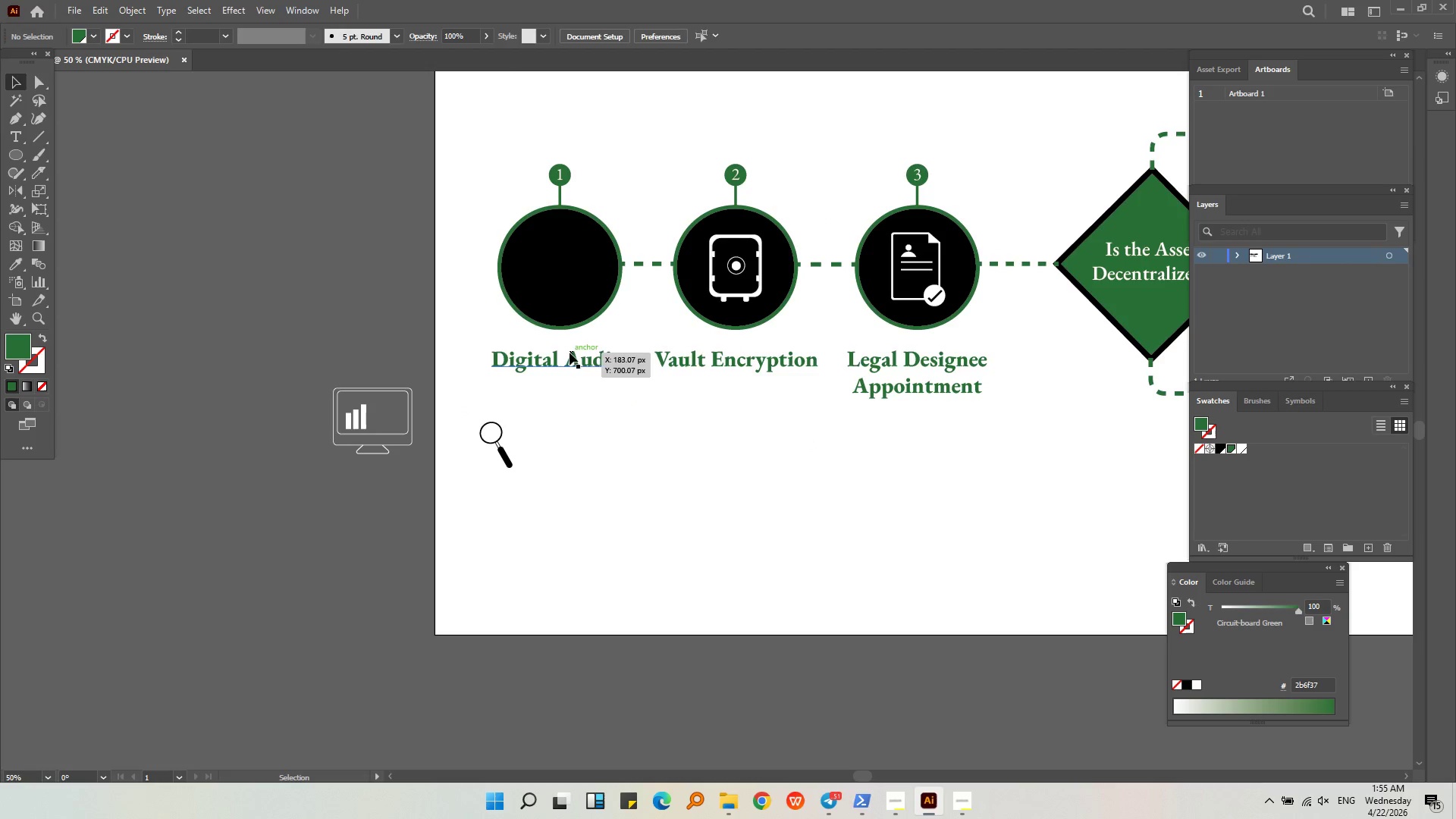 
key(Alt+AltLeft)
 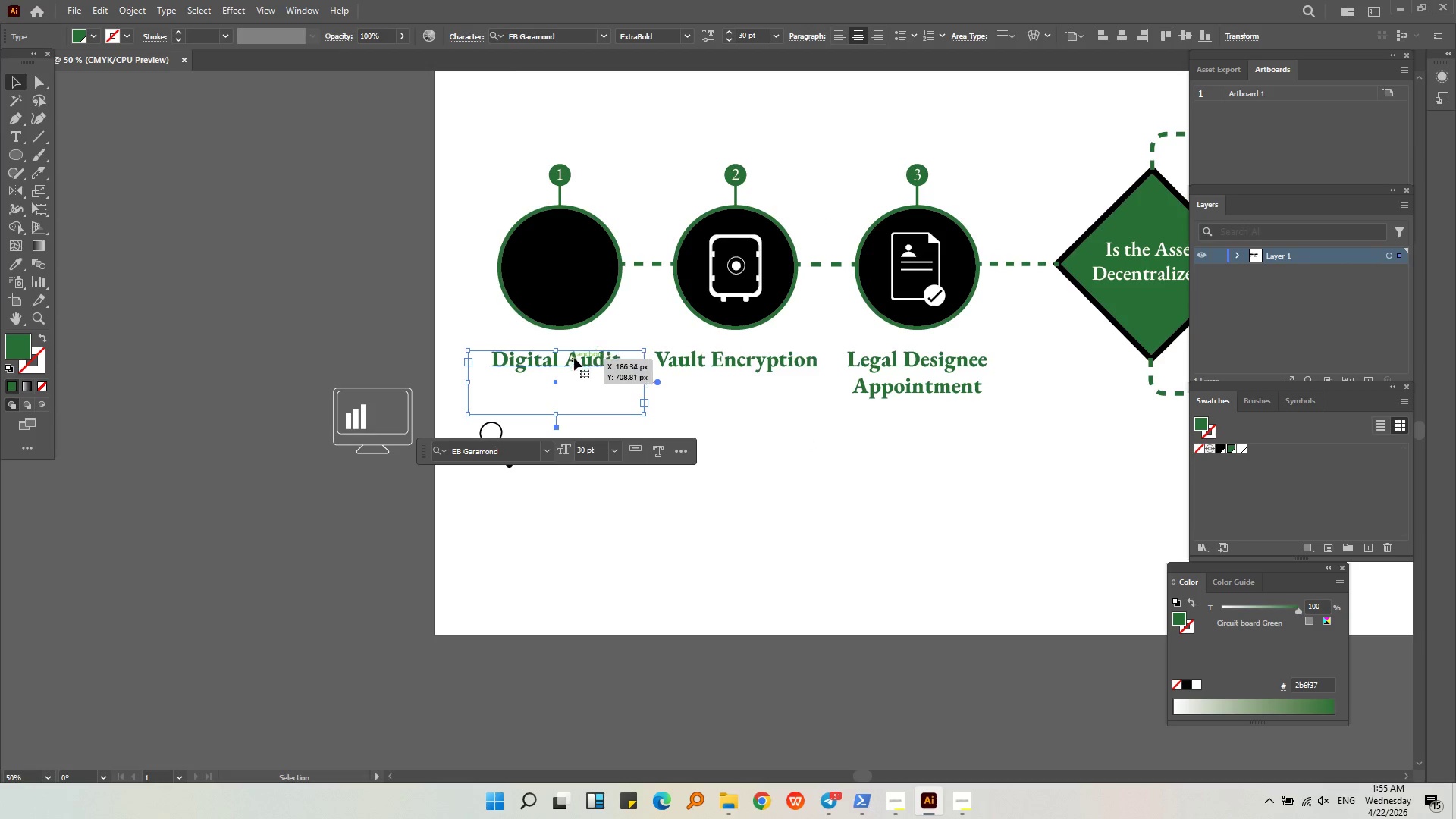 
left_click_drag(start_coordinate=[598, 369], to_coordinate=[613, 374])
 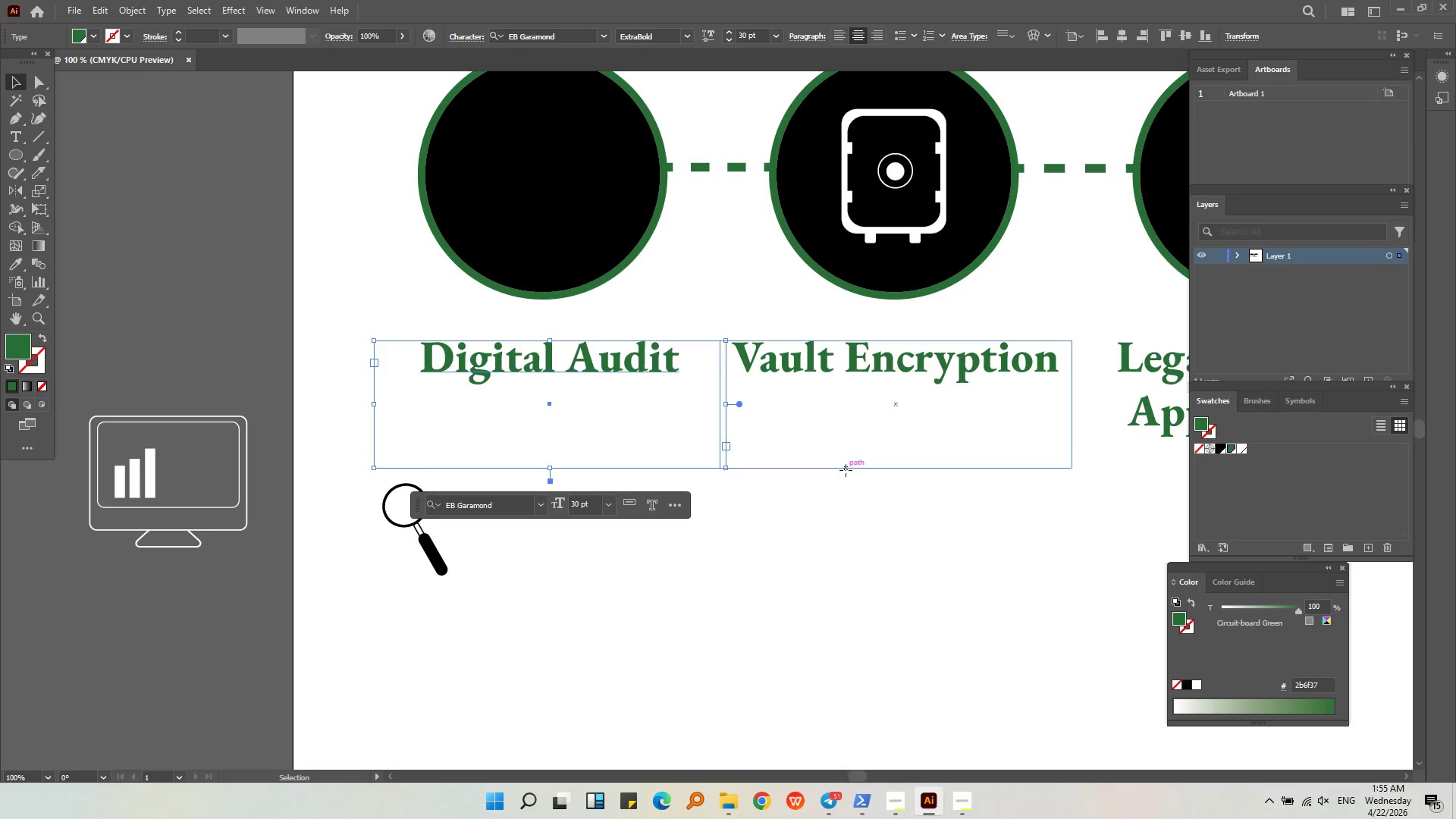 
hold_key(key=ShiftLeft, duration=0.42)
 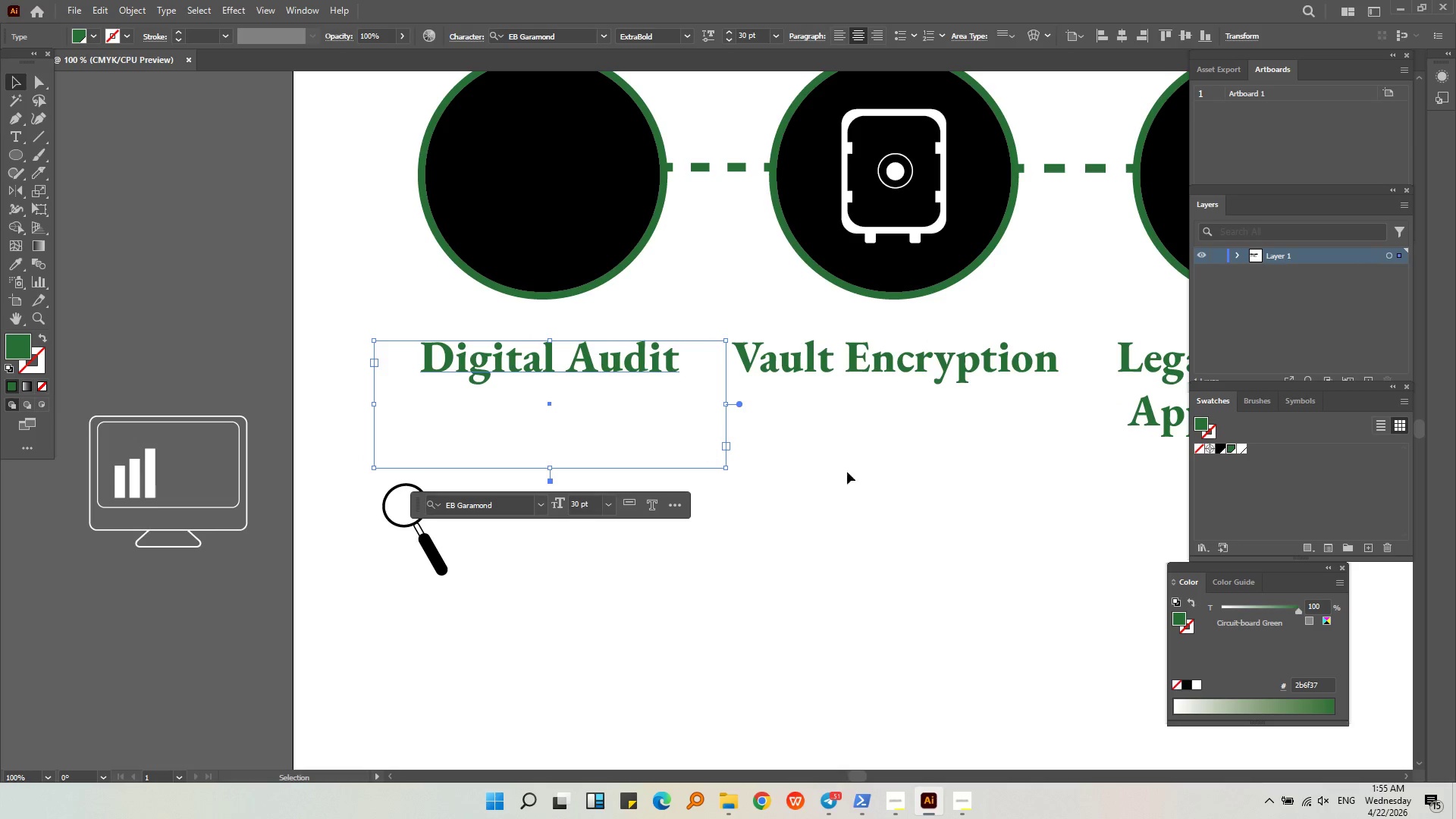 
scroll: coordinate [576, 358], scroll_direction: up, amount: 2.0
 